 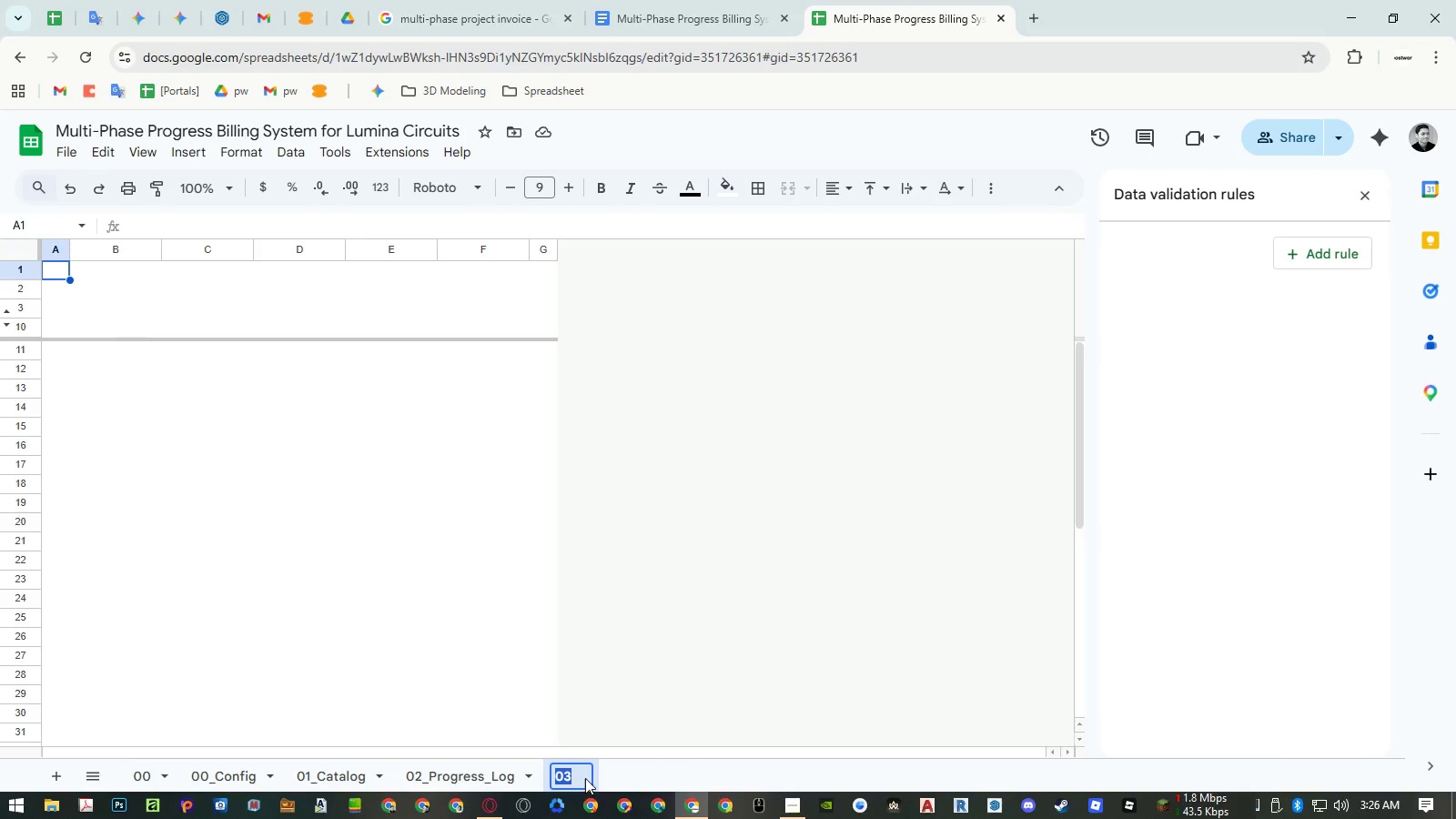 
triple_click([585, 778])
 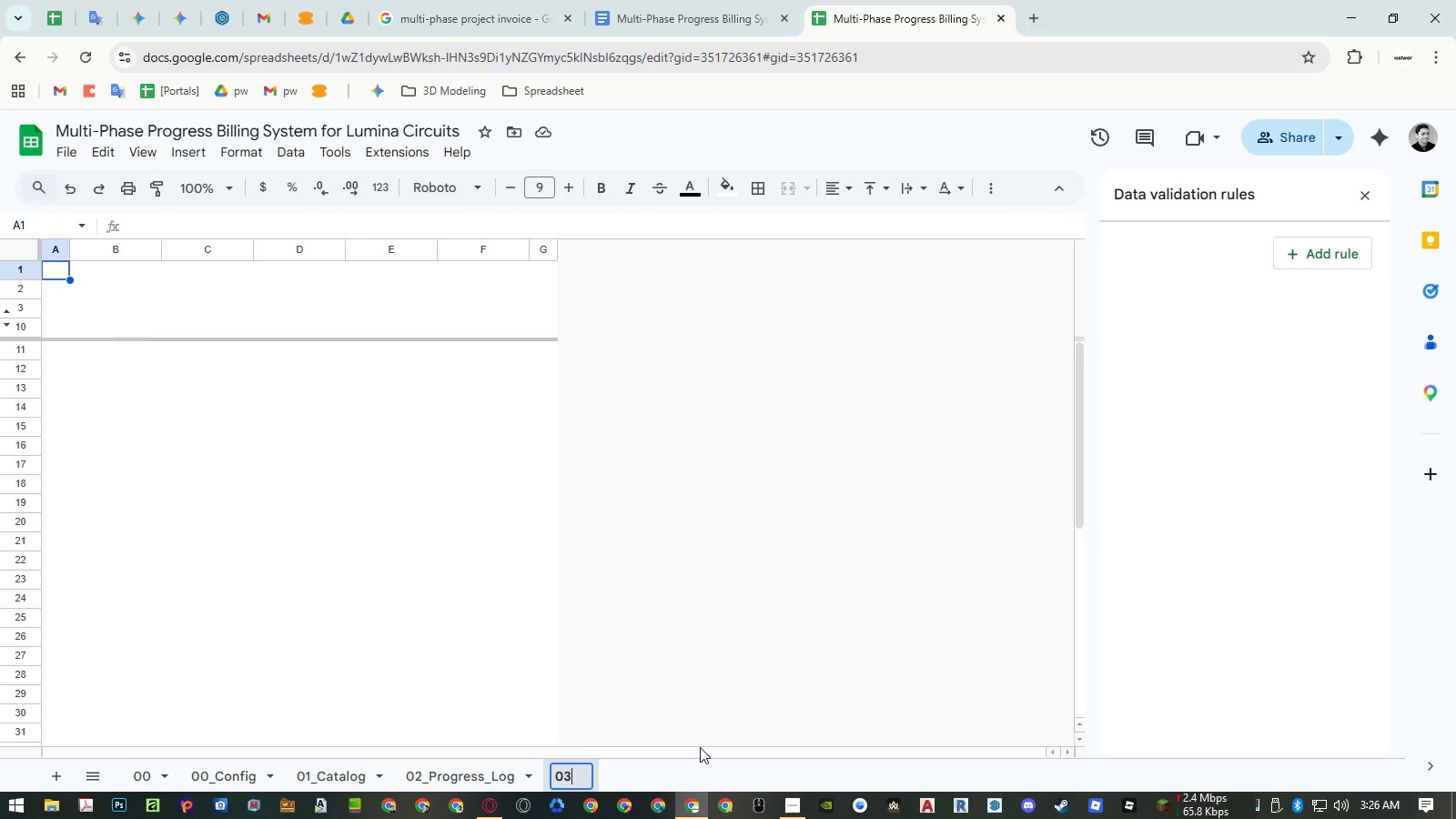 
type(_Change )
key(Backspace)
type(_Orders)
 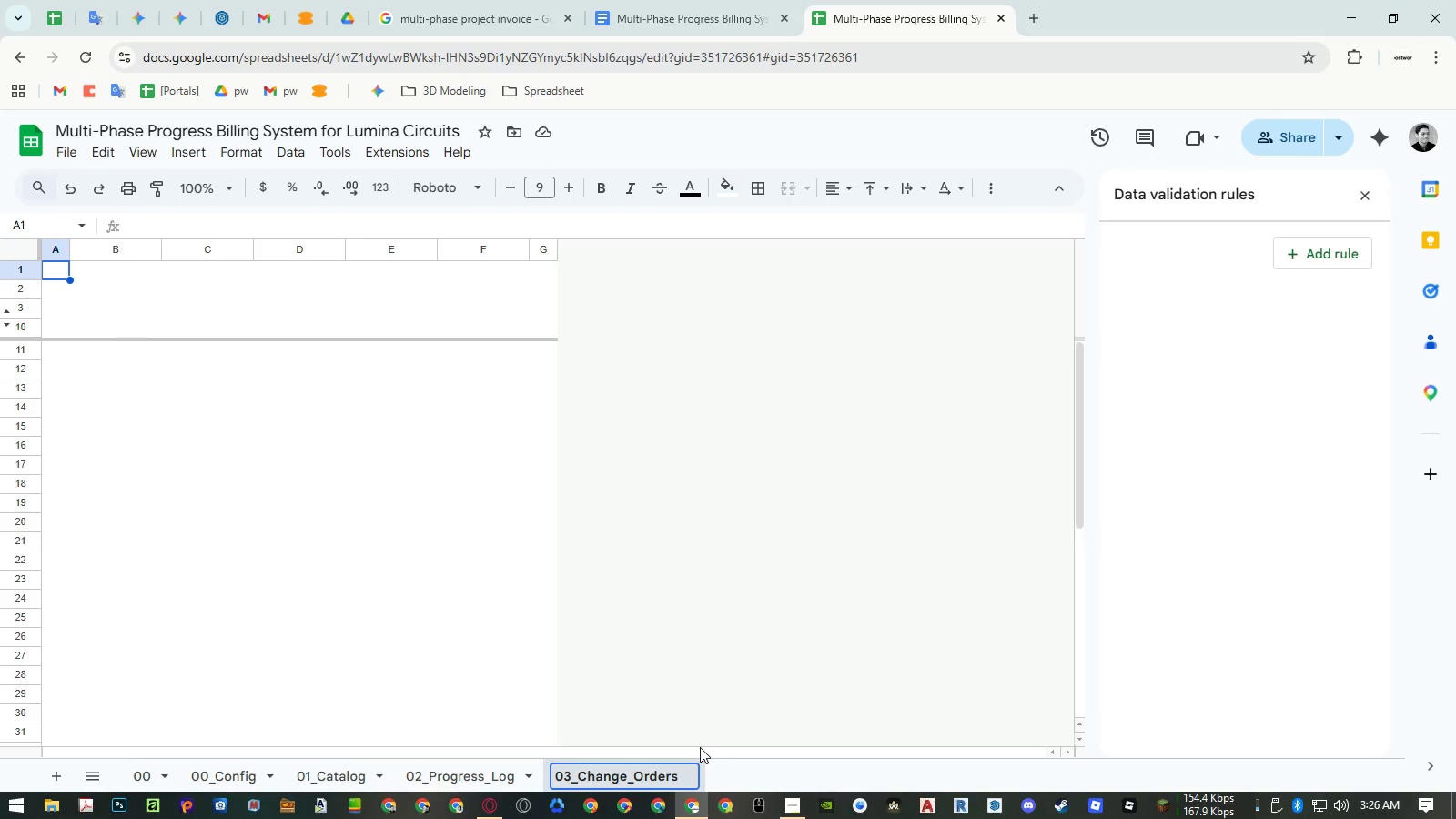 
key(Enter)
 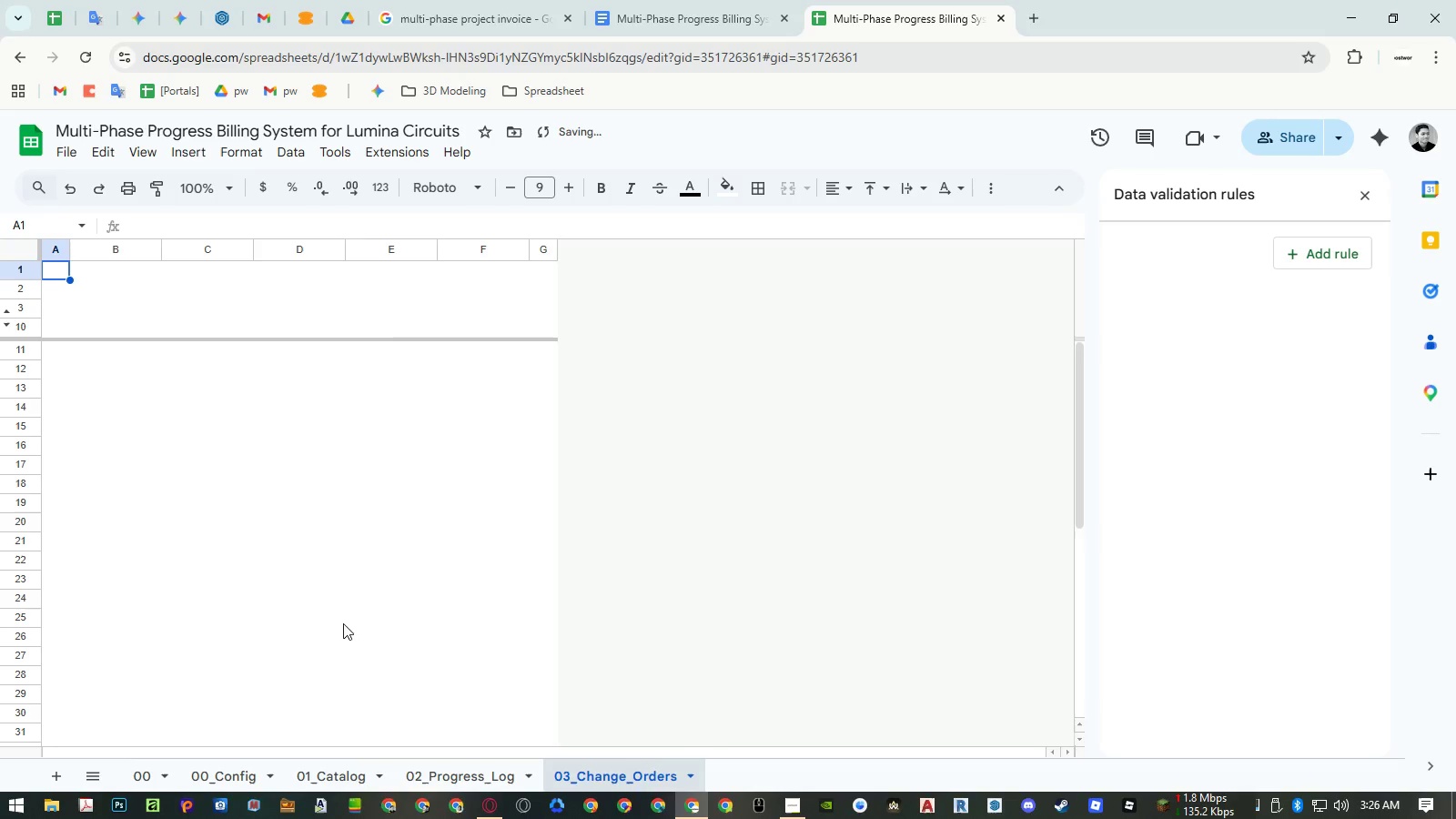 
left_click([116, 331])
 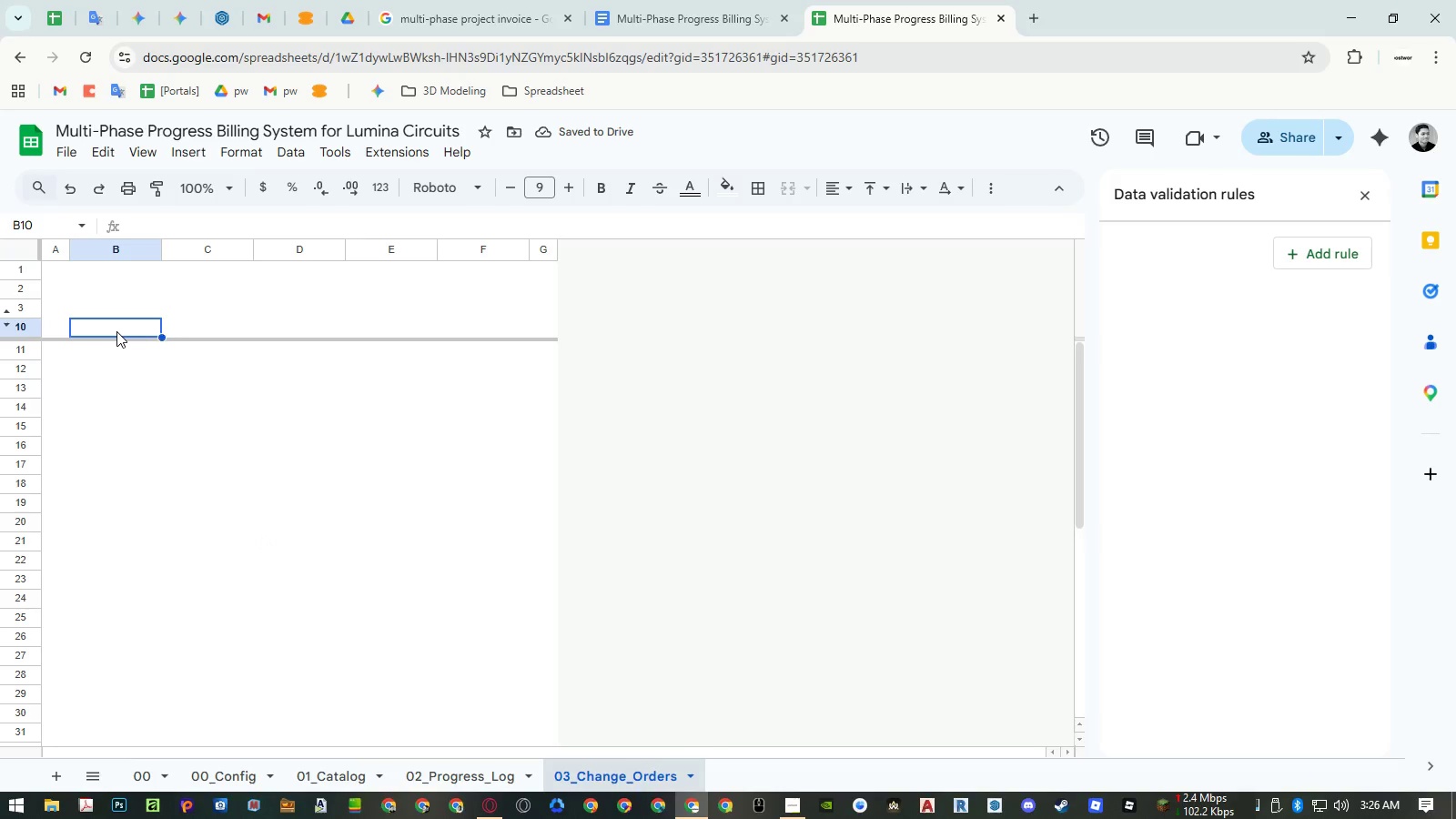 
type(CO#)
 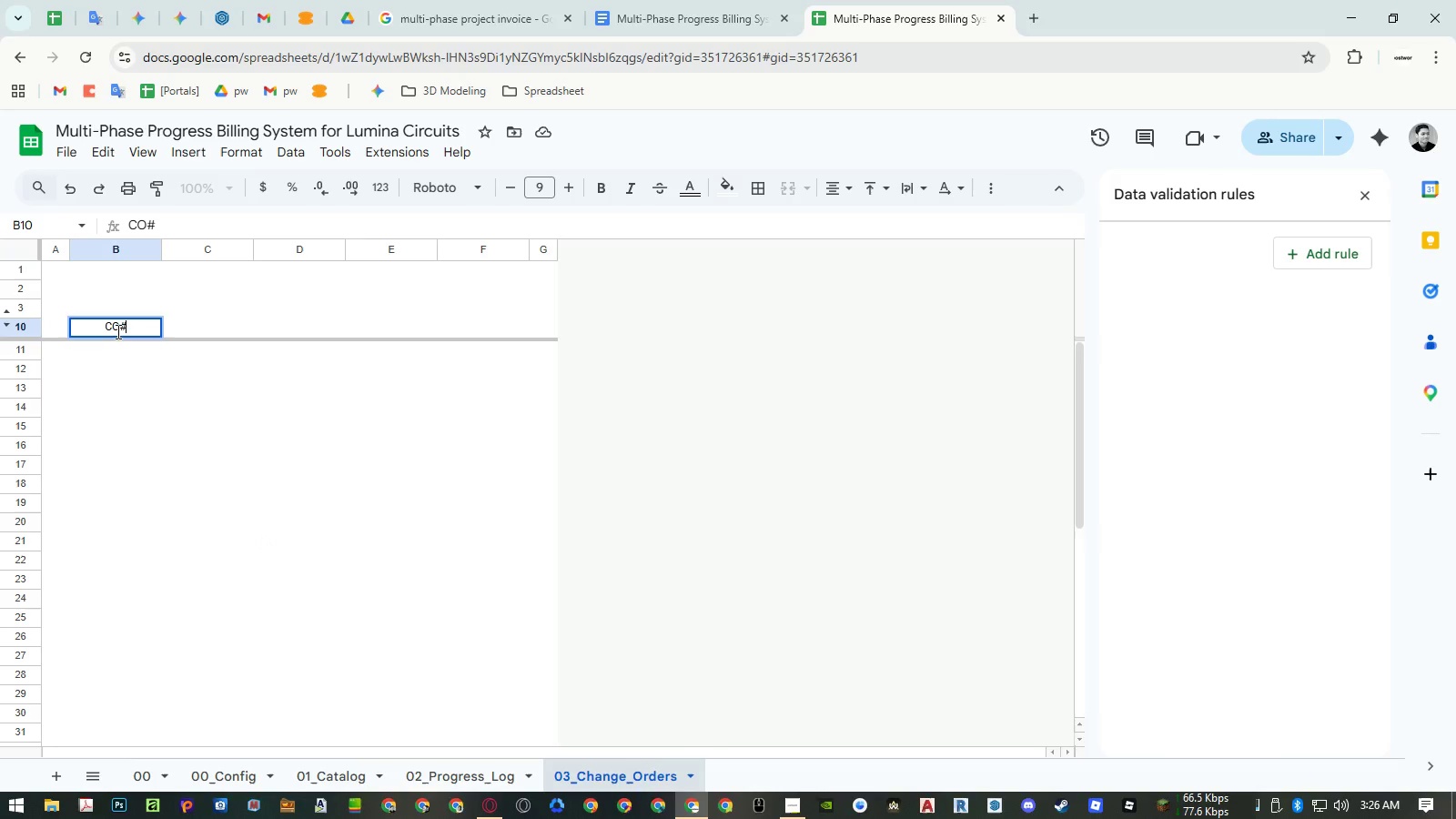 
key(ArrowRight)
 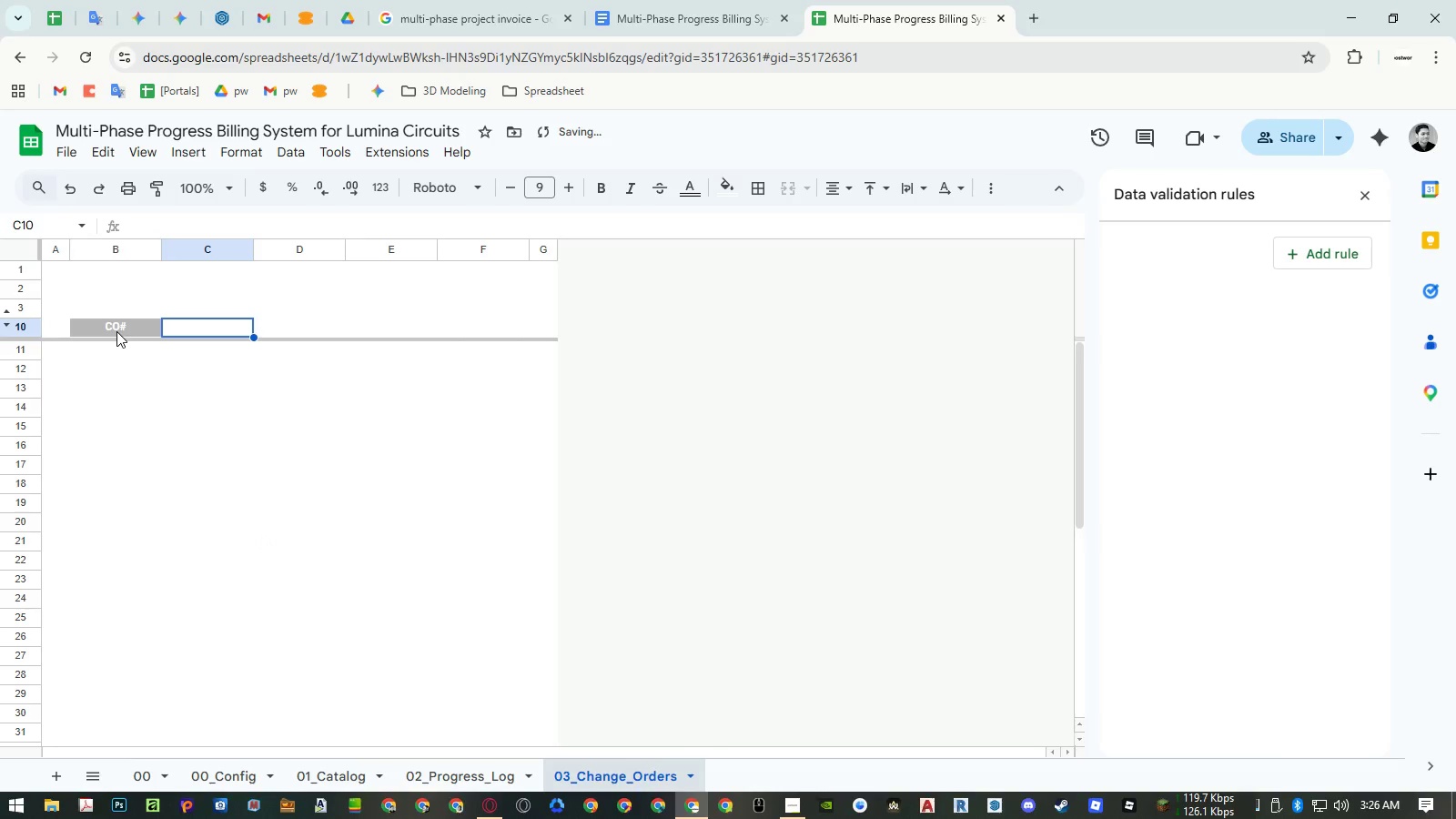 
type(Description)
 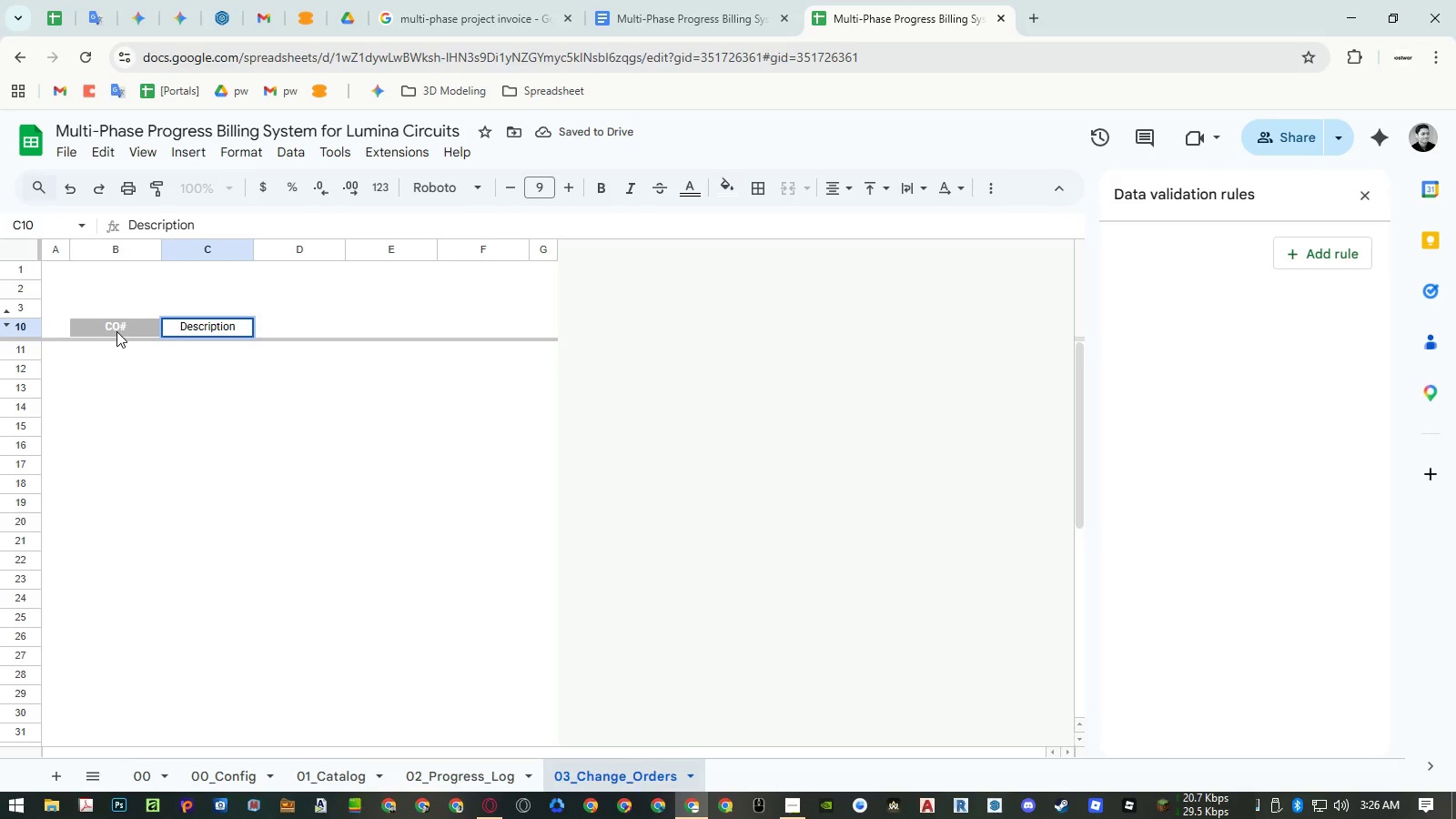 
key(ArrowRight)
 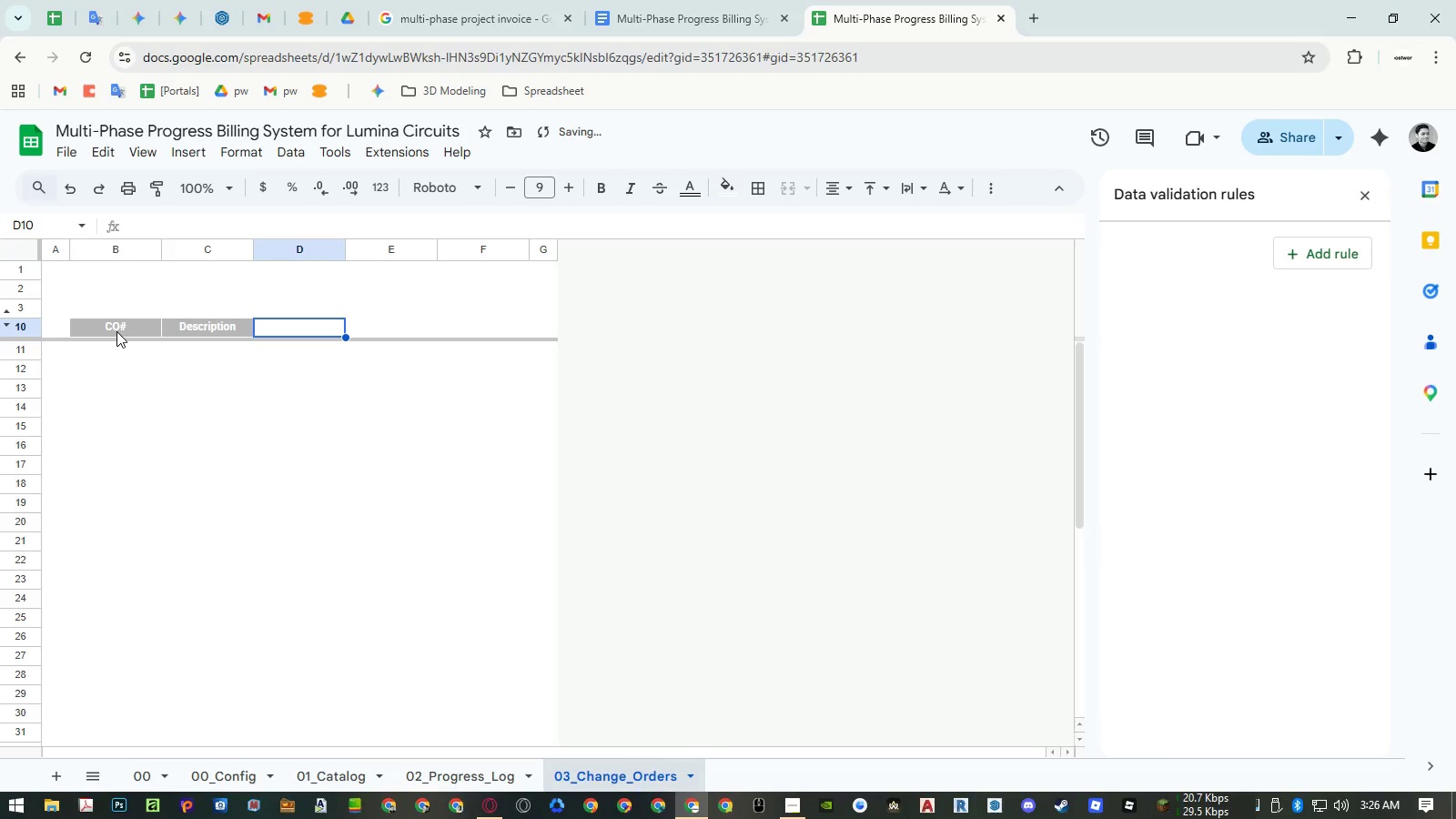 
type(Status)
 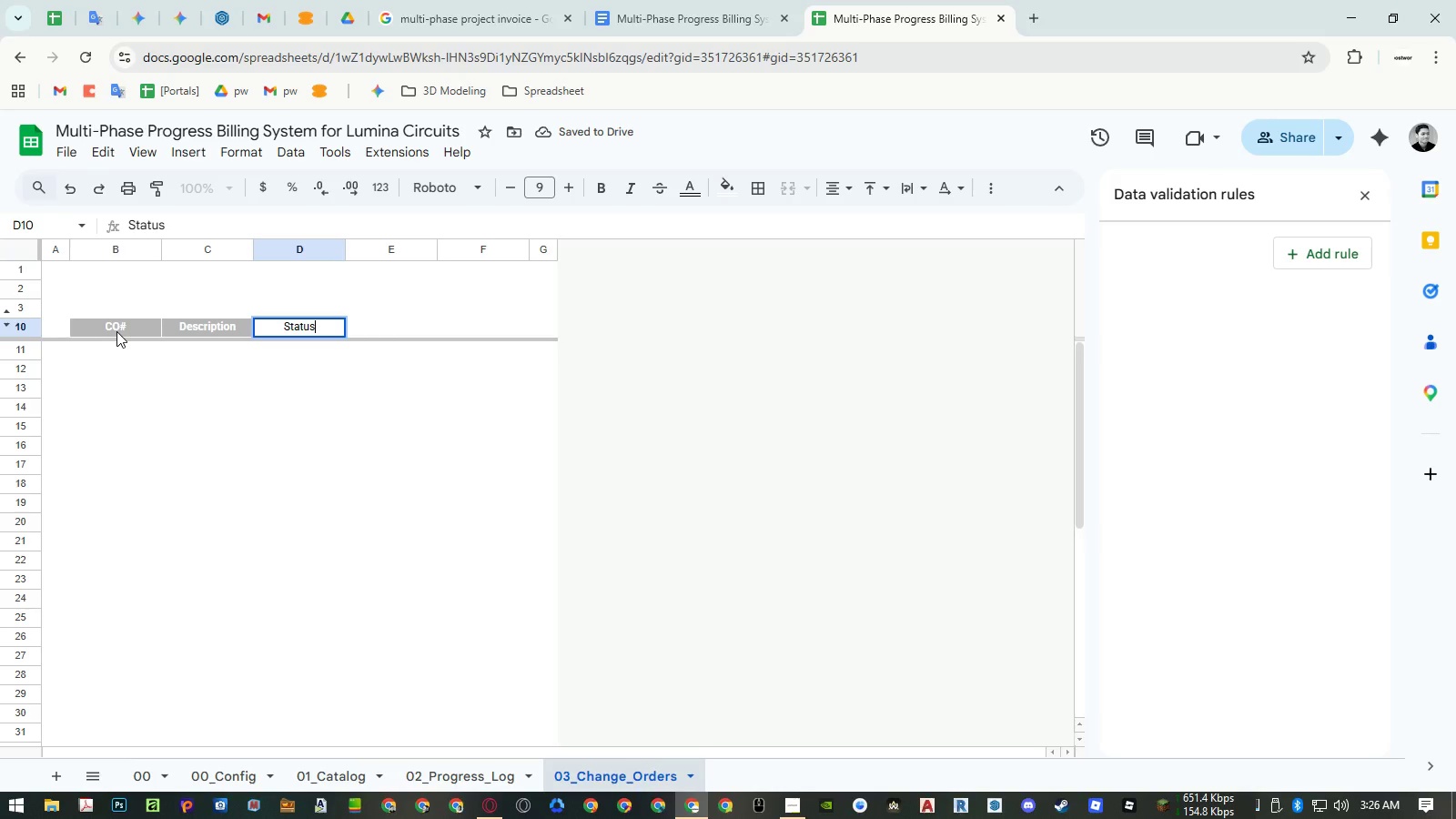 
key(ArrowRight)
 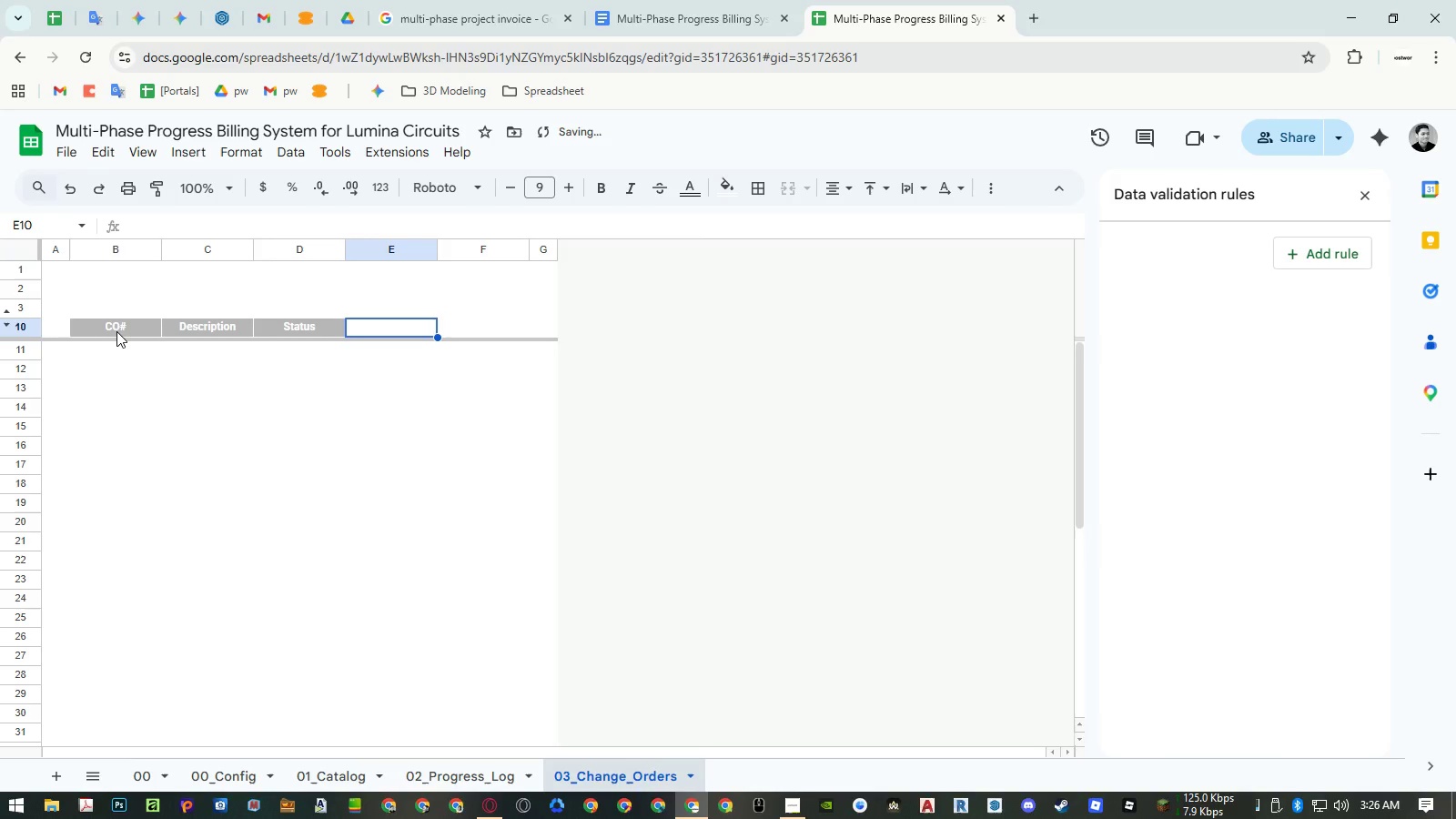 
hold_key(key=ShiftLeft, duration=0.55)
 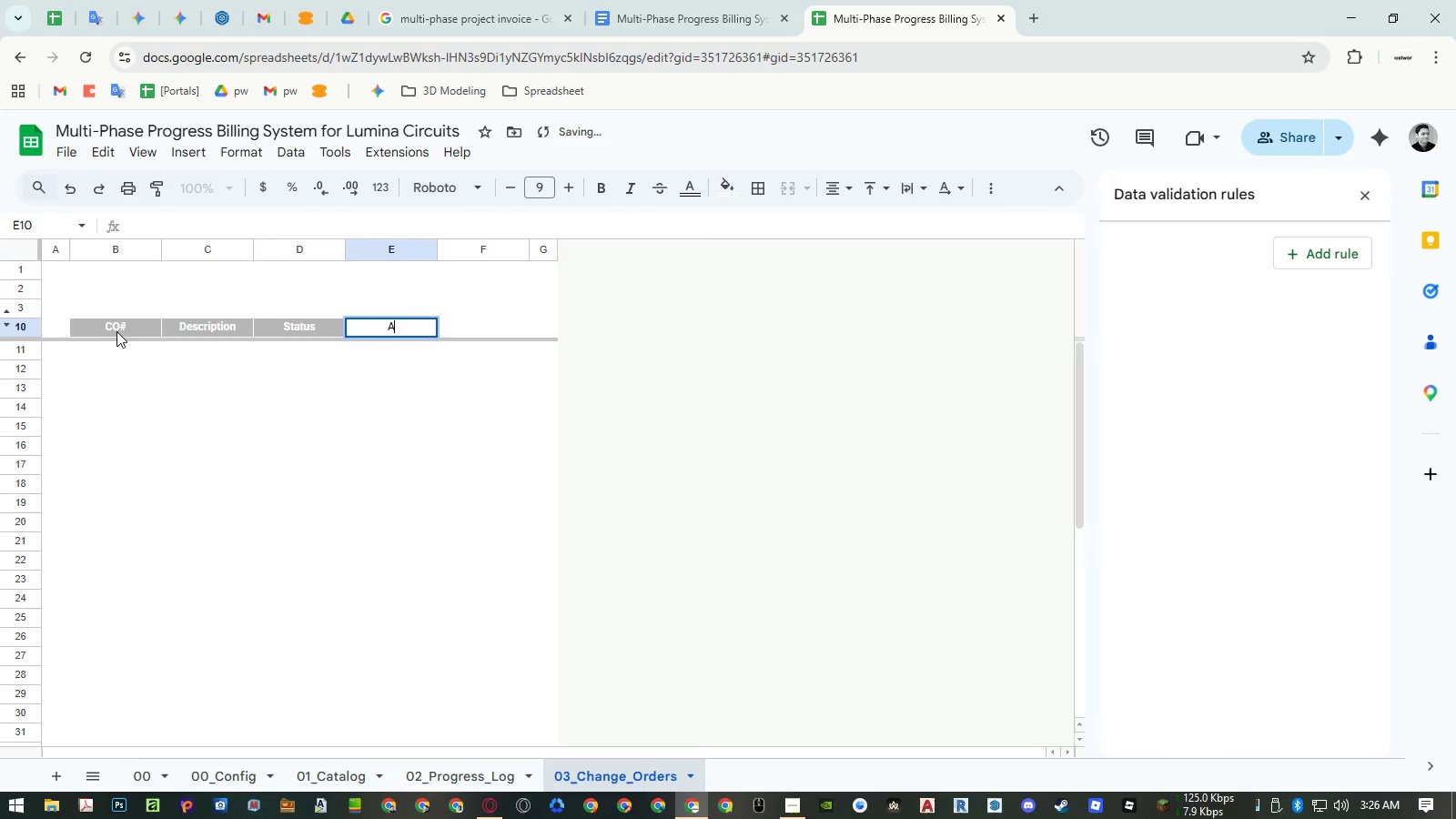 
type(Amount)
 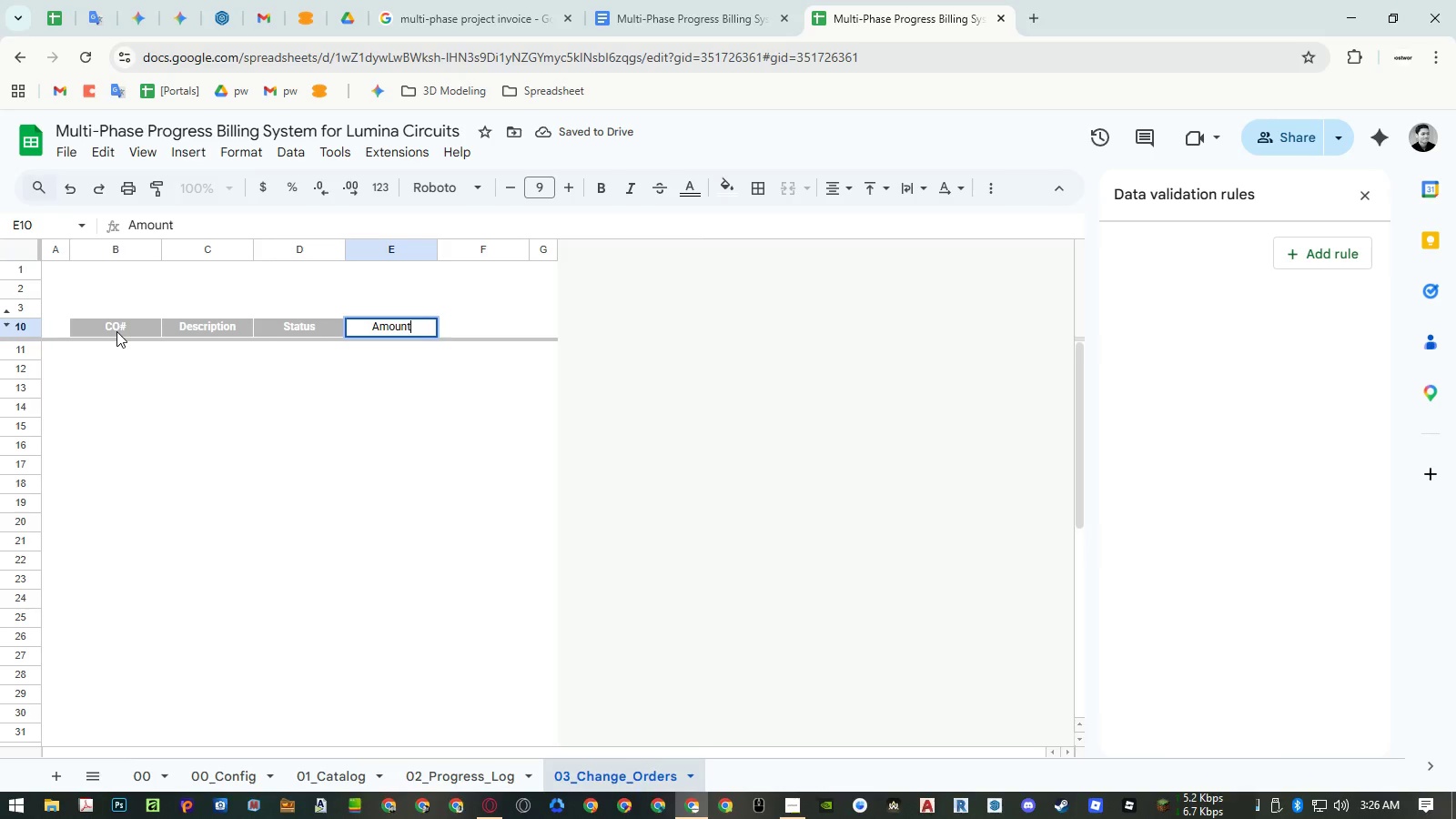 
key(Enter)
 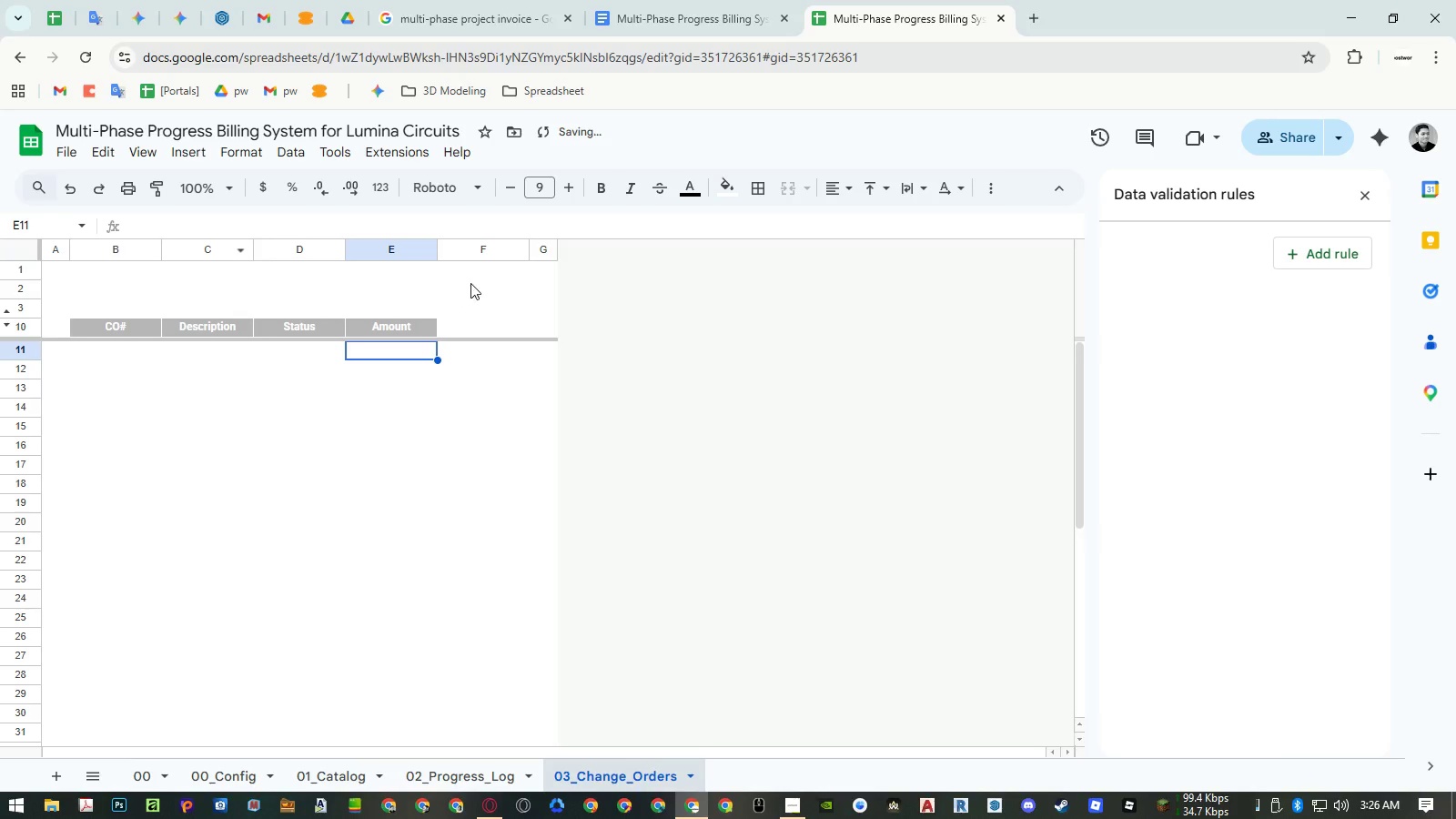 
right_click([477, 250])
 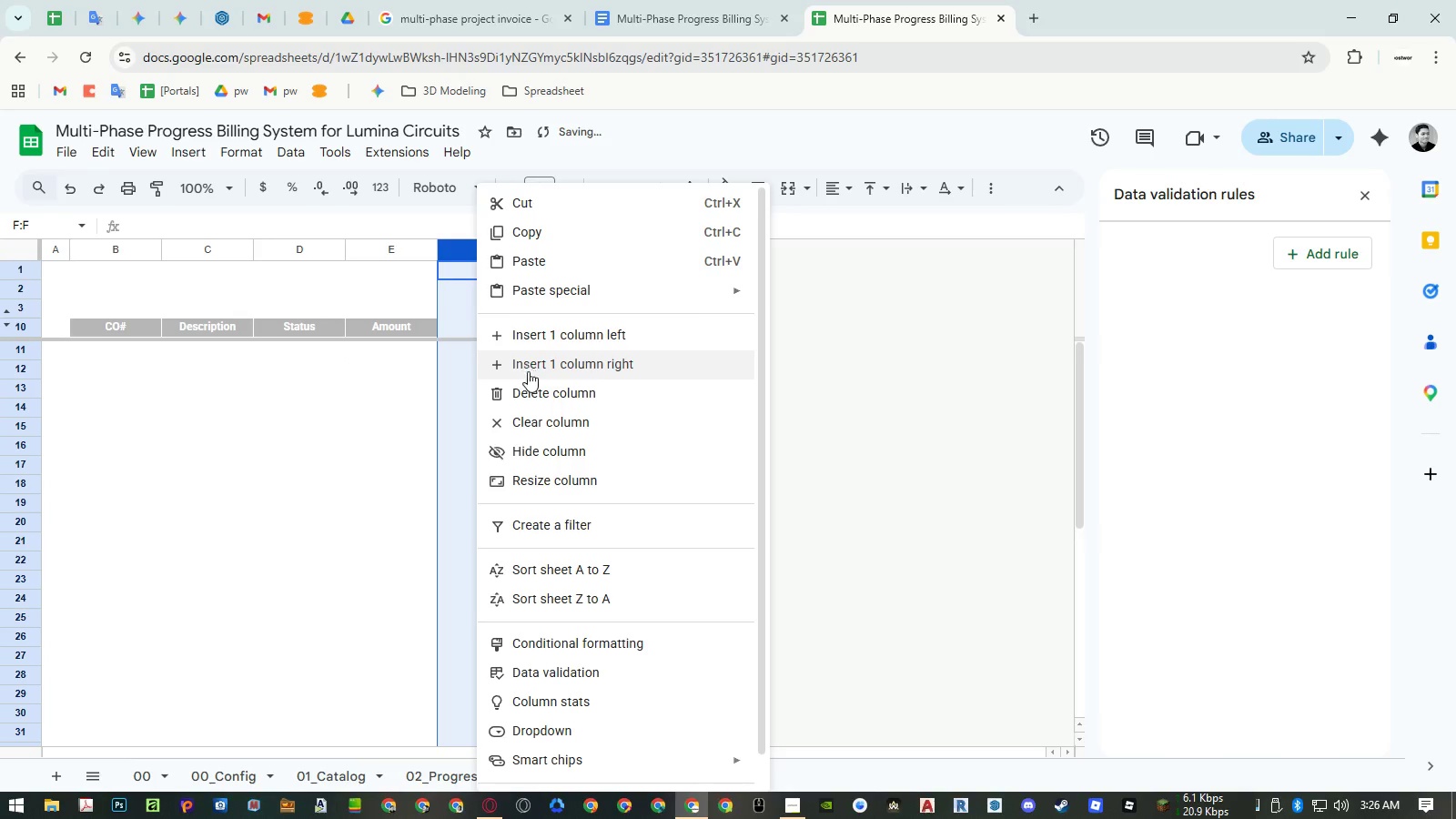 
left_click([532, 384])
 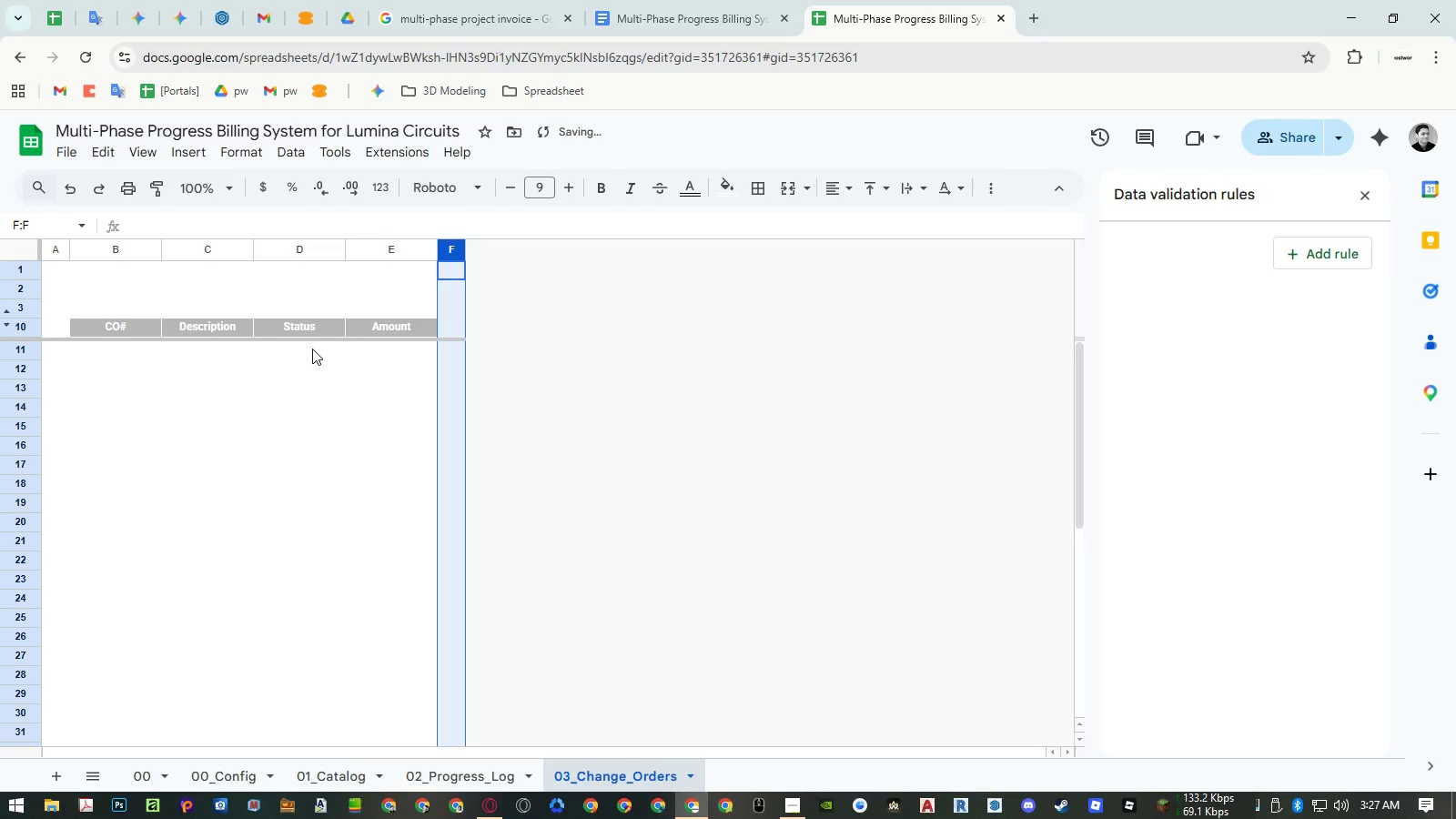 
left_click([310, 348])
 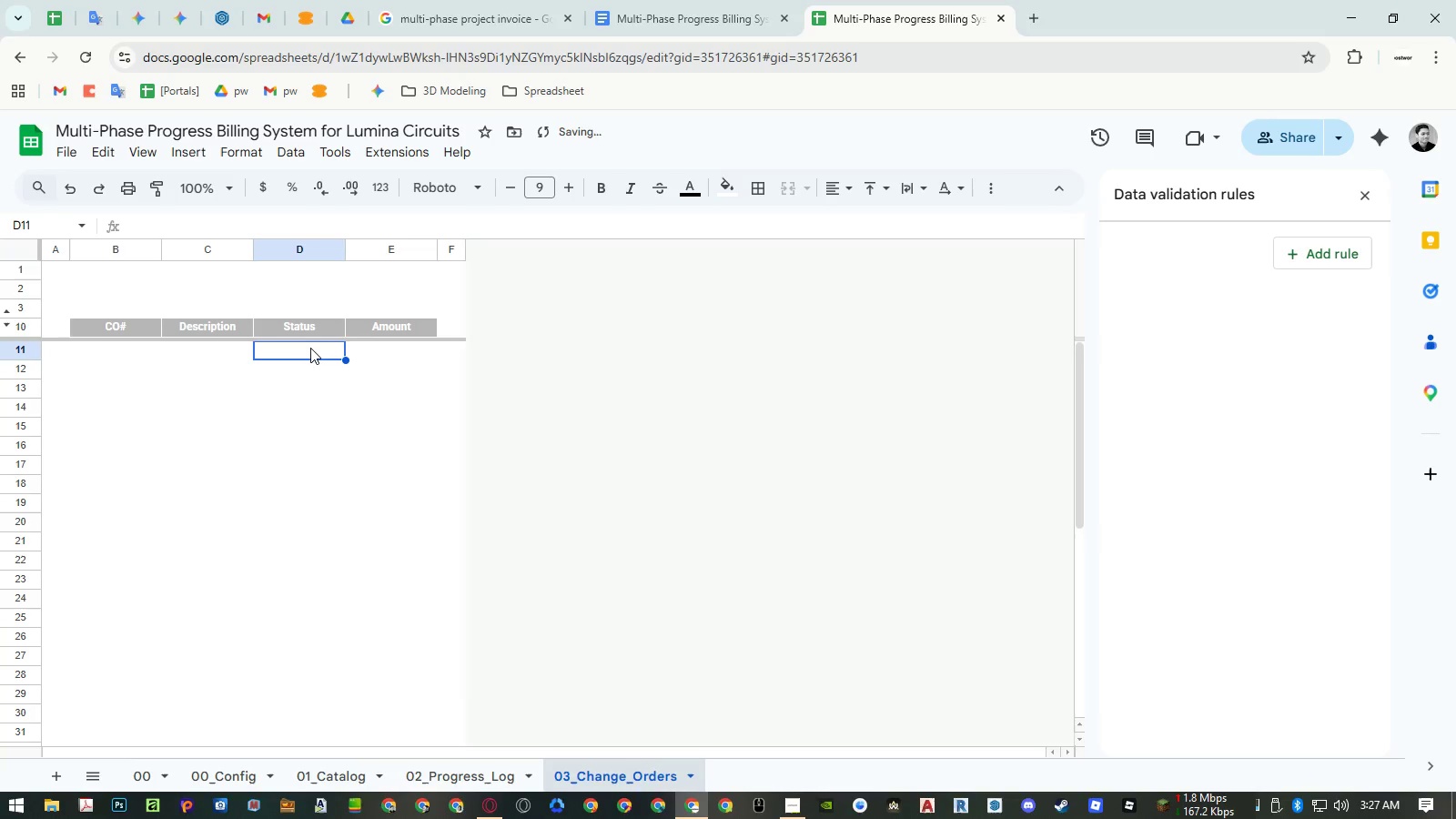 
hold_key(key=ControlLeft, duration=0.66)
 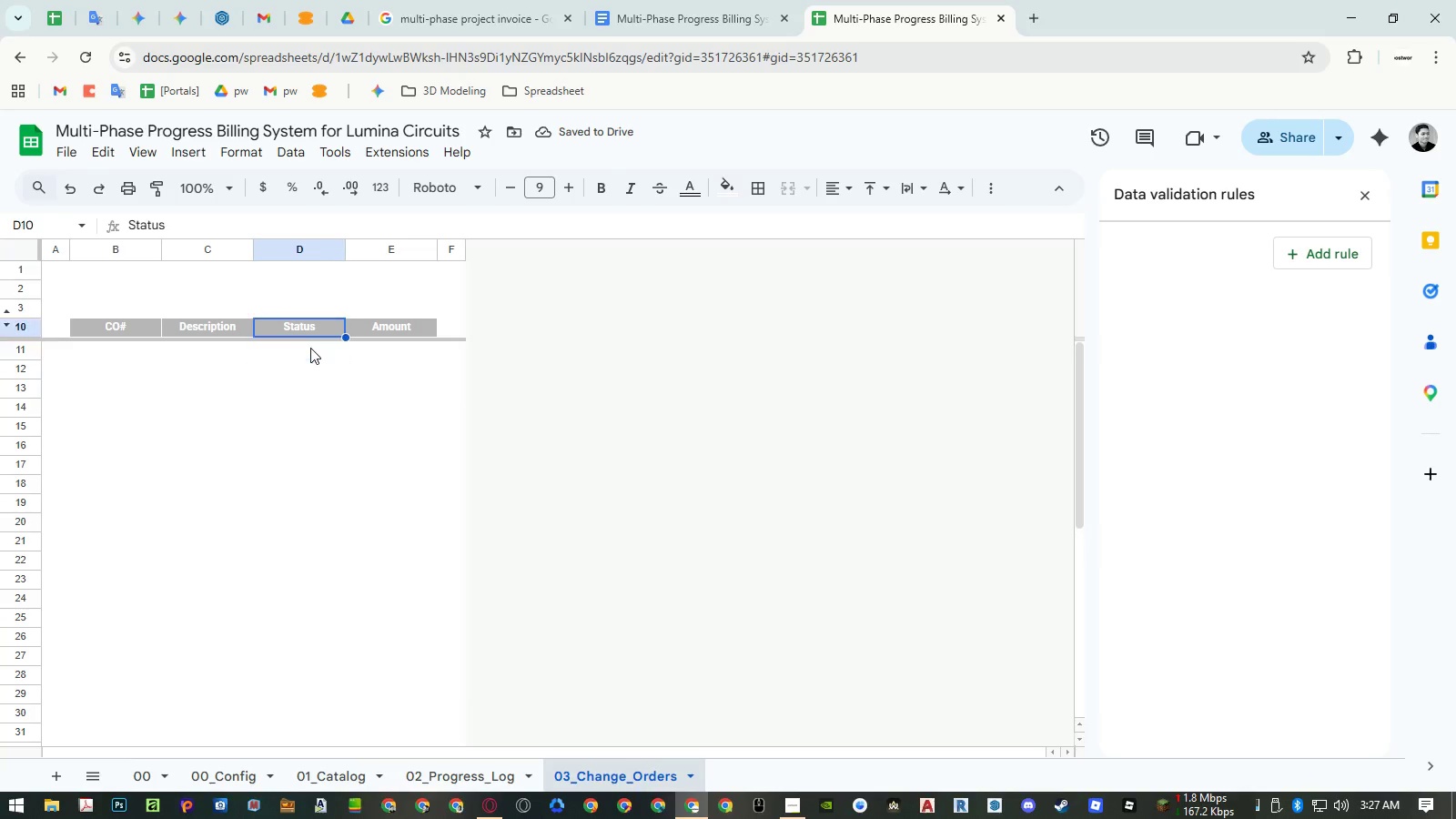 
hold_key(key=ShiftLeft, duration=0.64)
 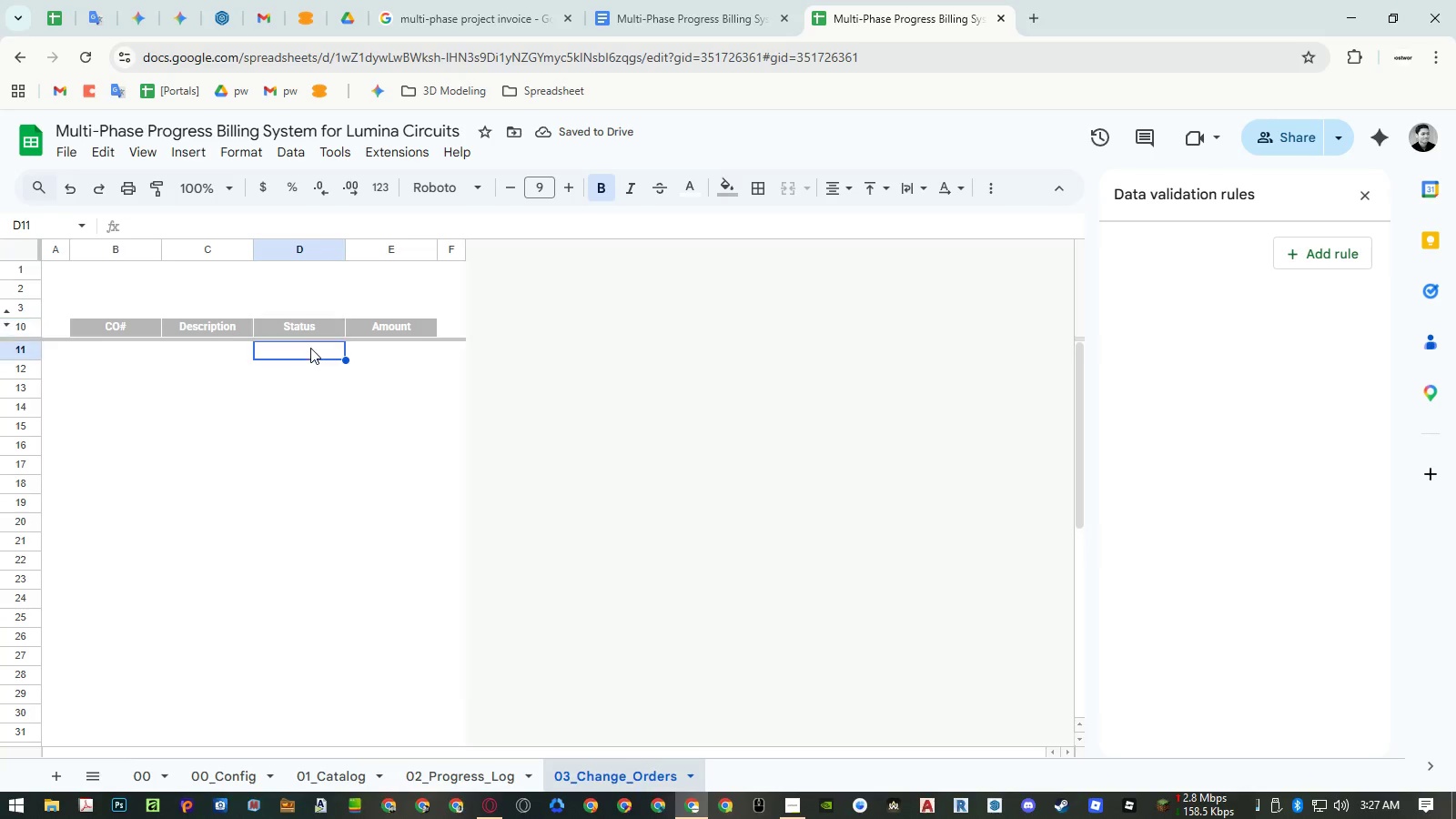 
key(ArrowUp)
 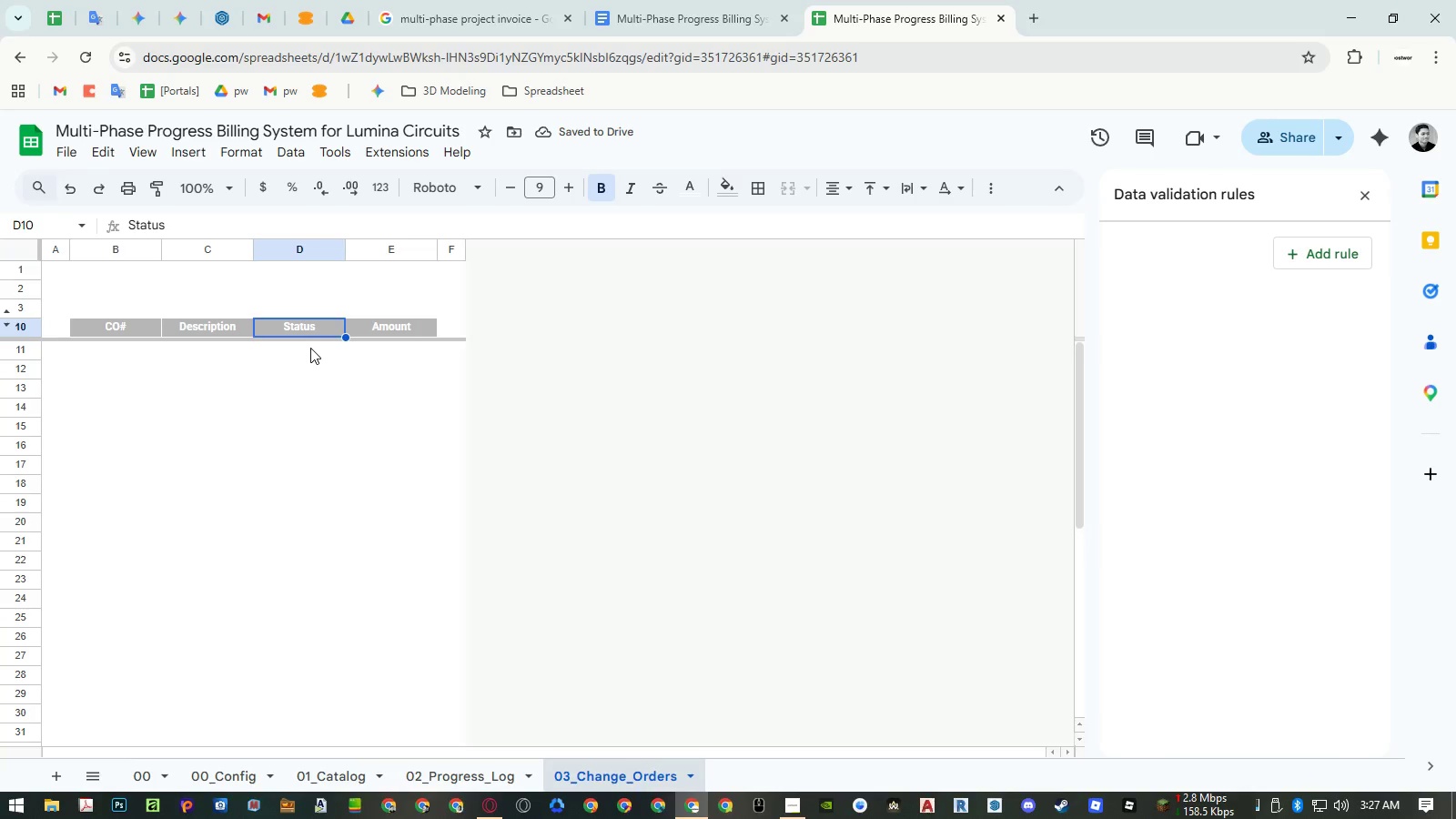 
key(ArrowDown)
 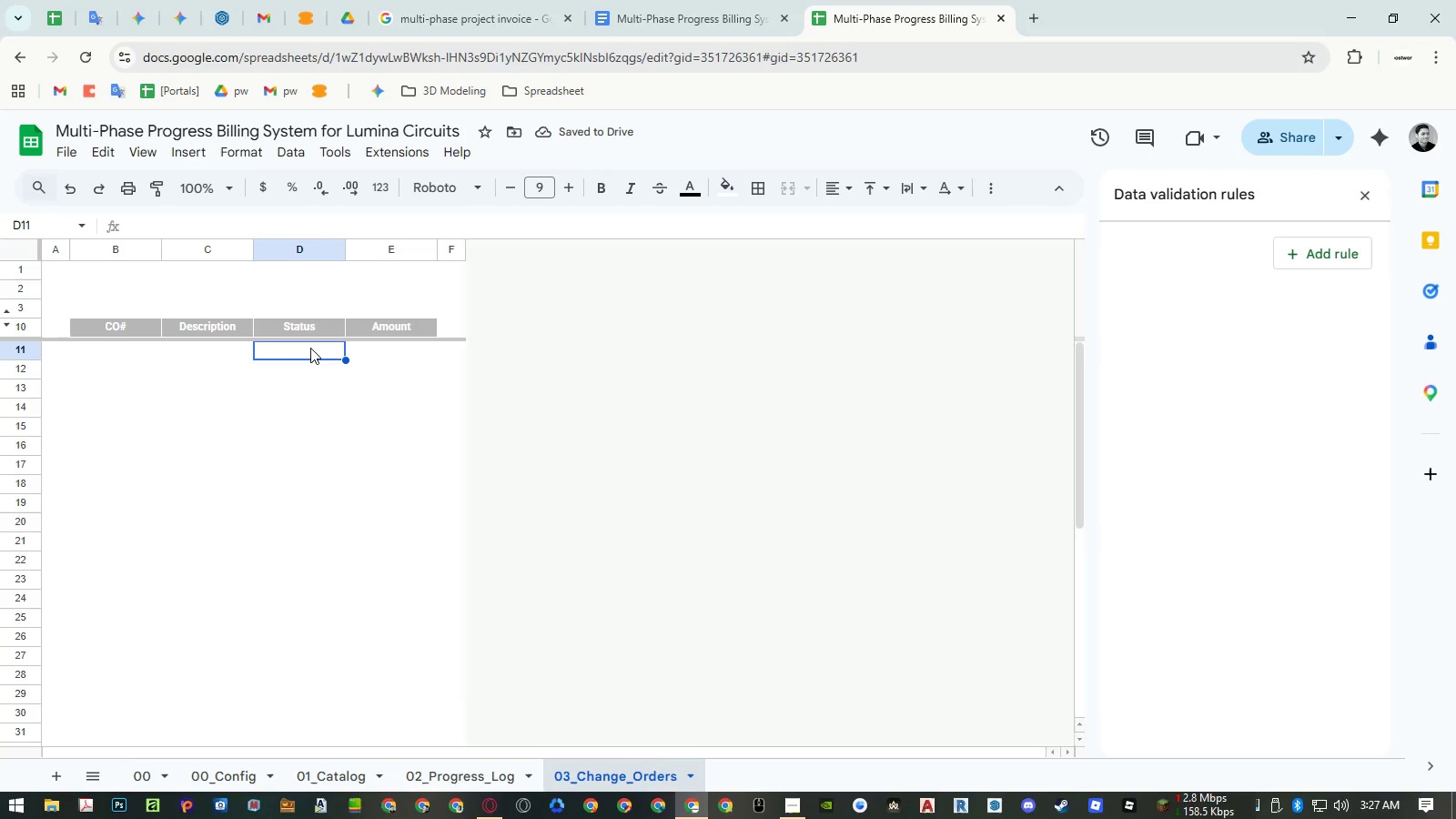 
hold_key(key=ControlLeft, duration=1.38)
 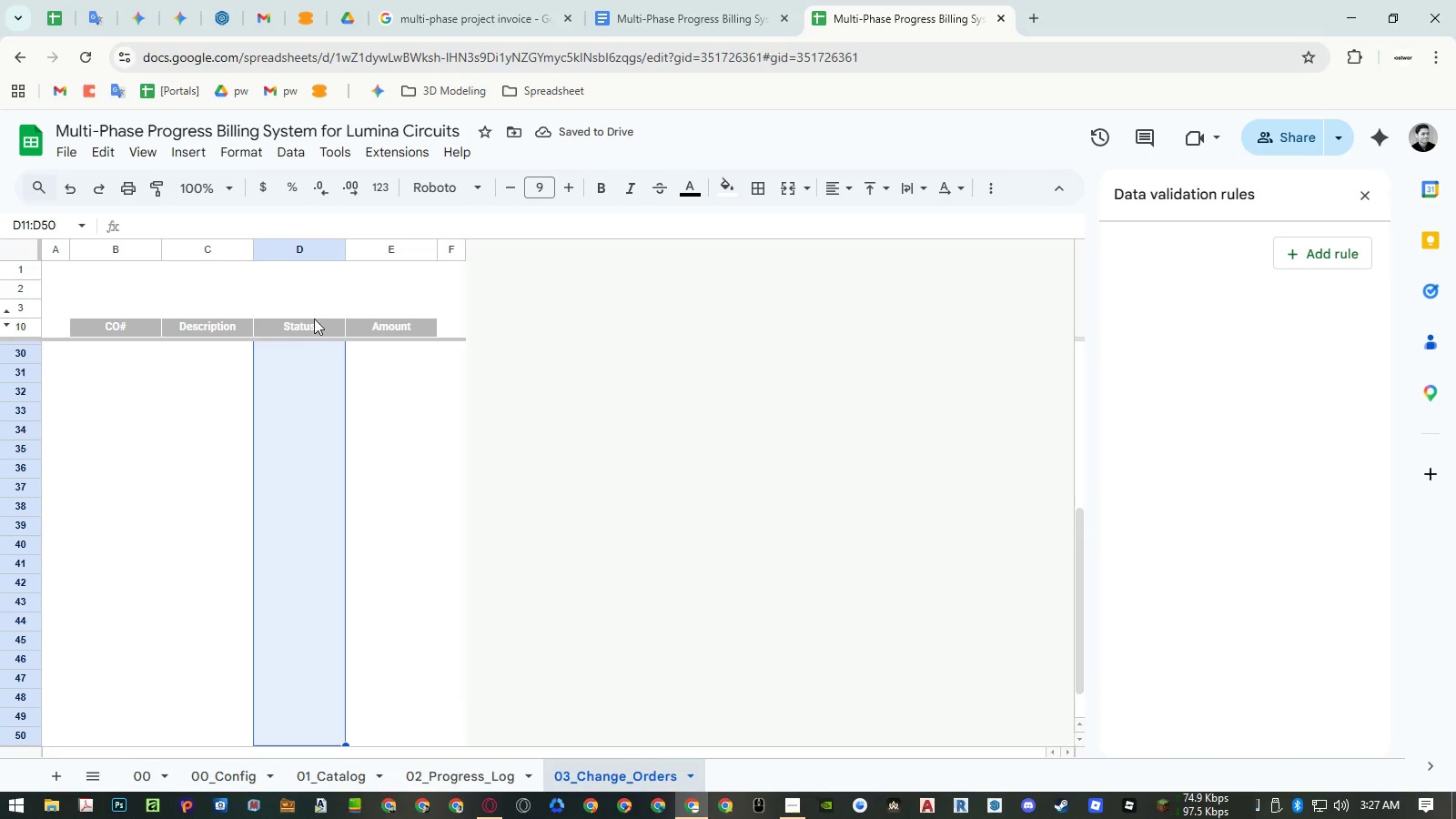 
hold_key(key=ShiftLeft, duration=1.38)
 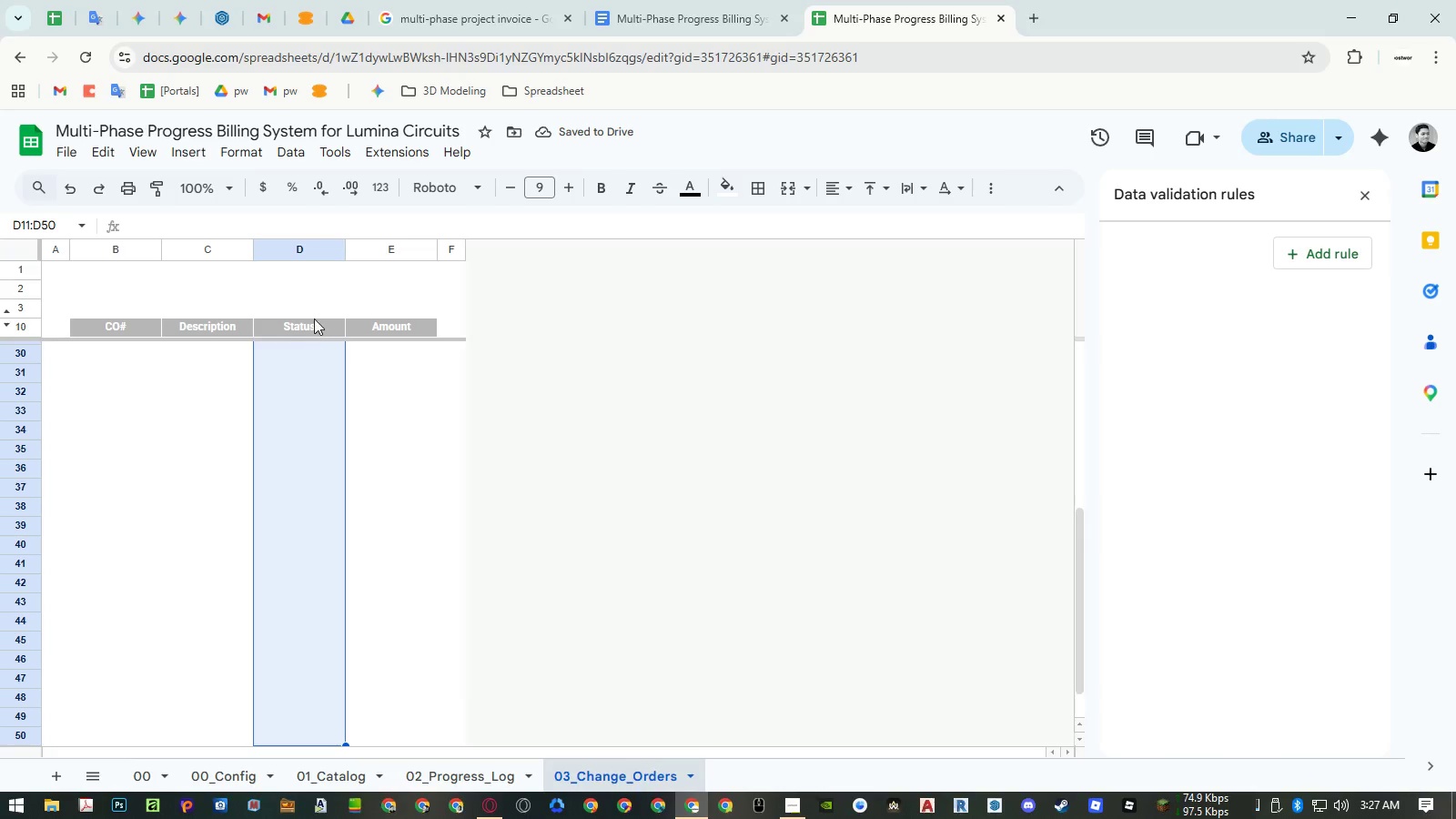 
hold_key(key=ArrowDown, duration=0.45)
 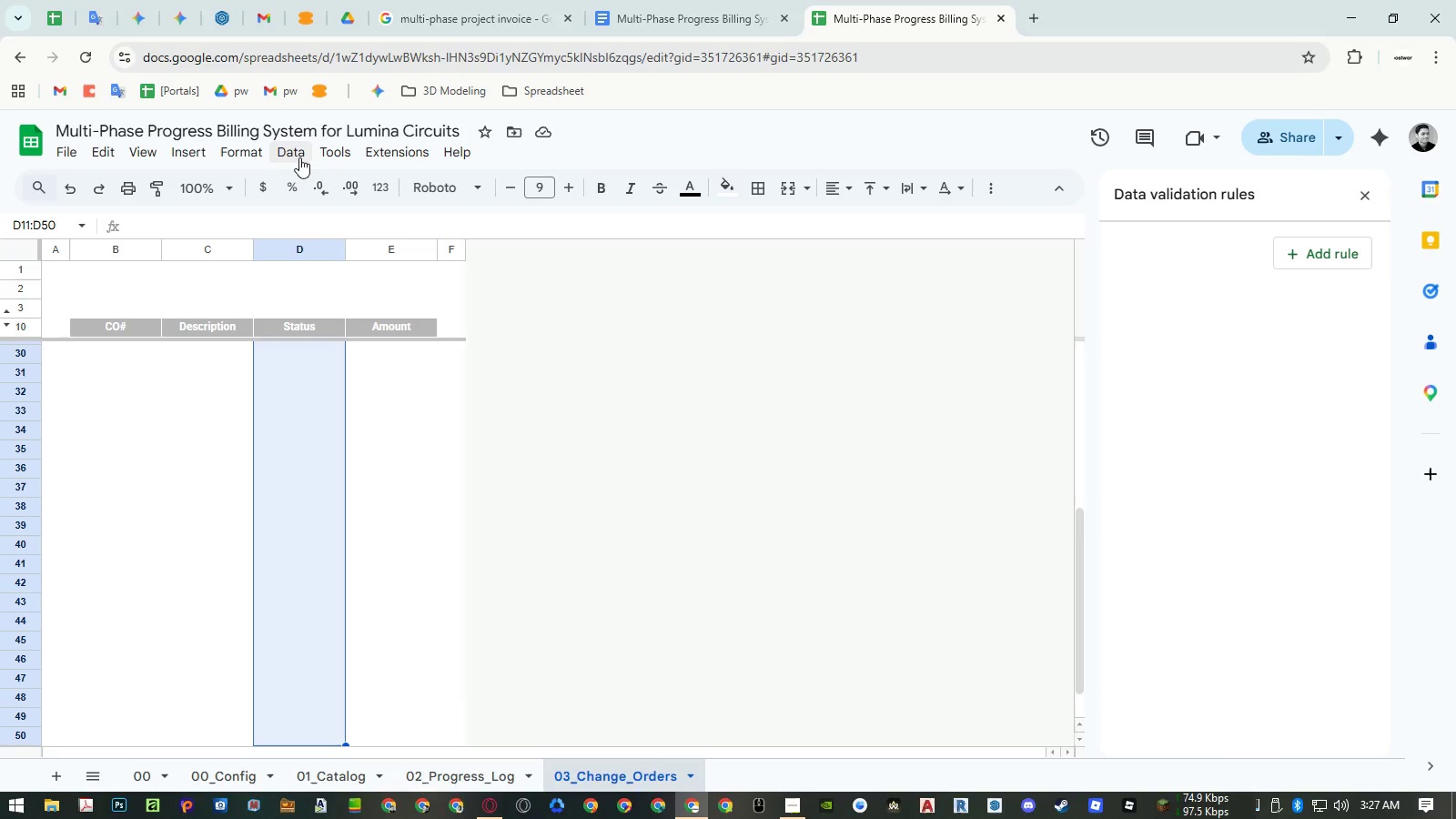 
scroll: coordinate [381, 384], scroll_direction: up, amount: 23.0
 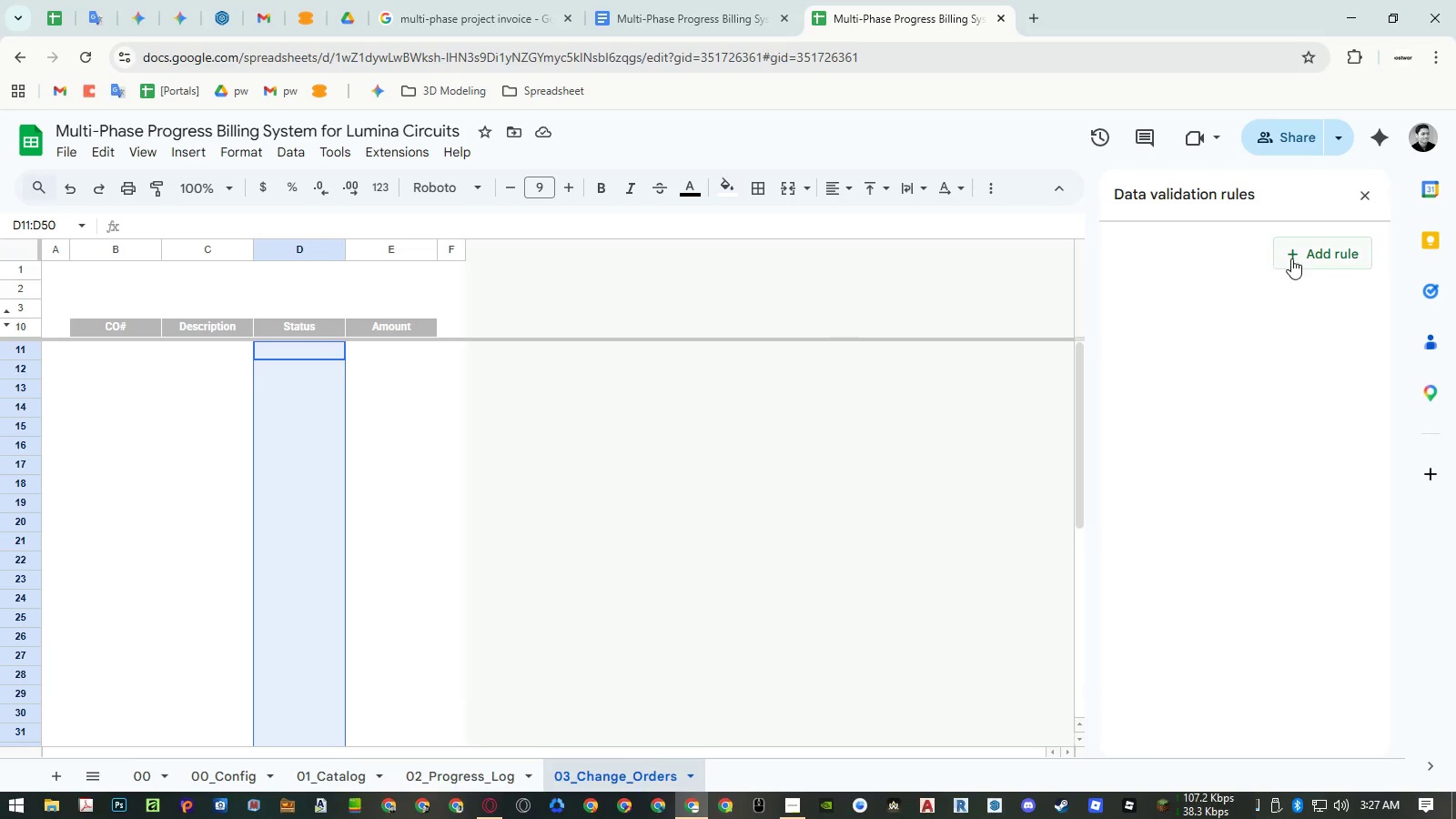 
left_click([1291, 258])
 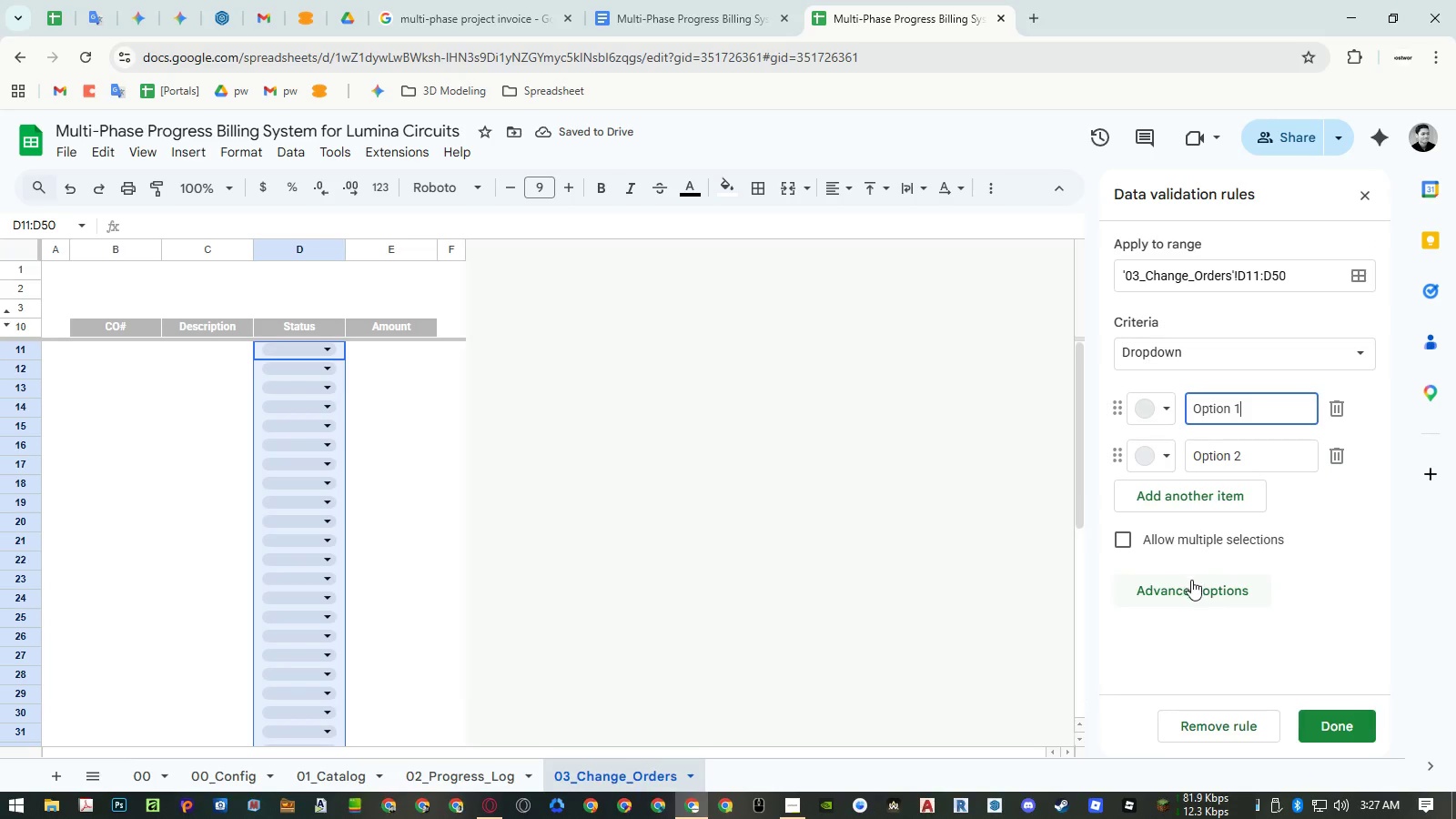 
left_click([1191, 582])
 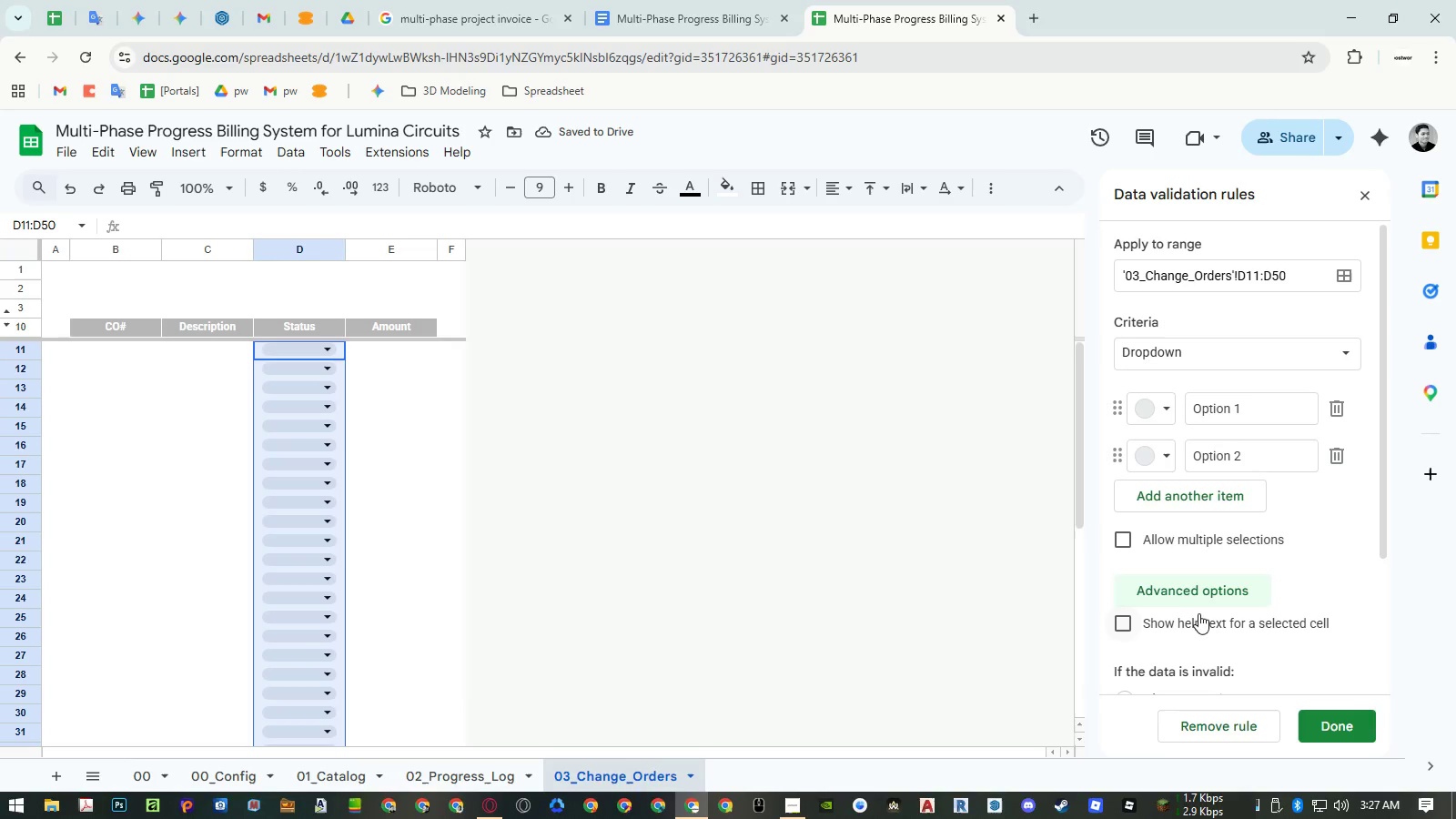 
scroll: coordinate [1199, 625], scroll_direction: down, amount: 3.0
 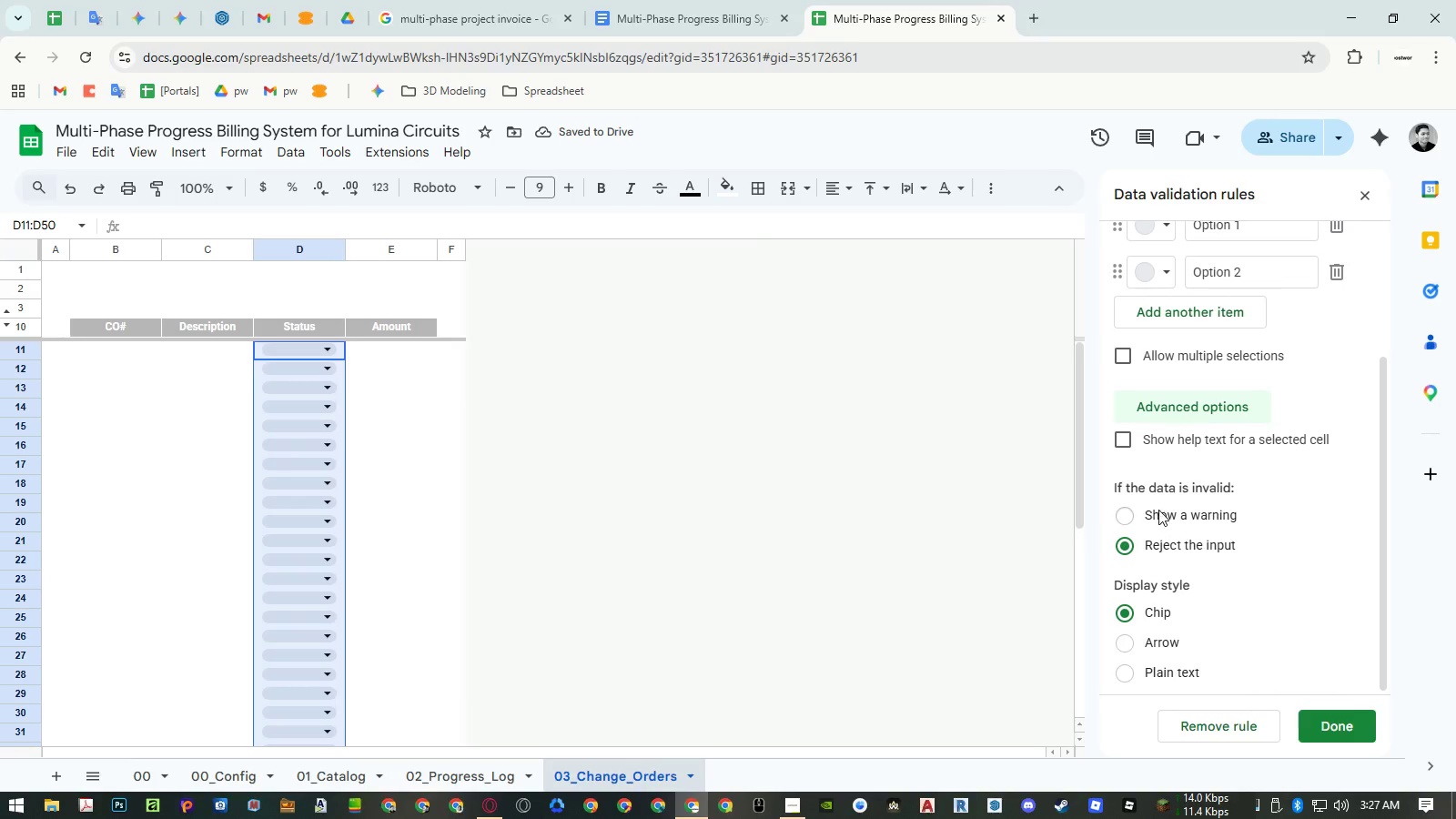 
left_click([1158, 510])
 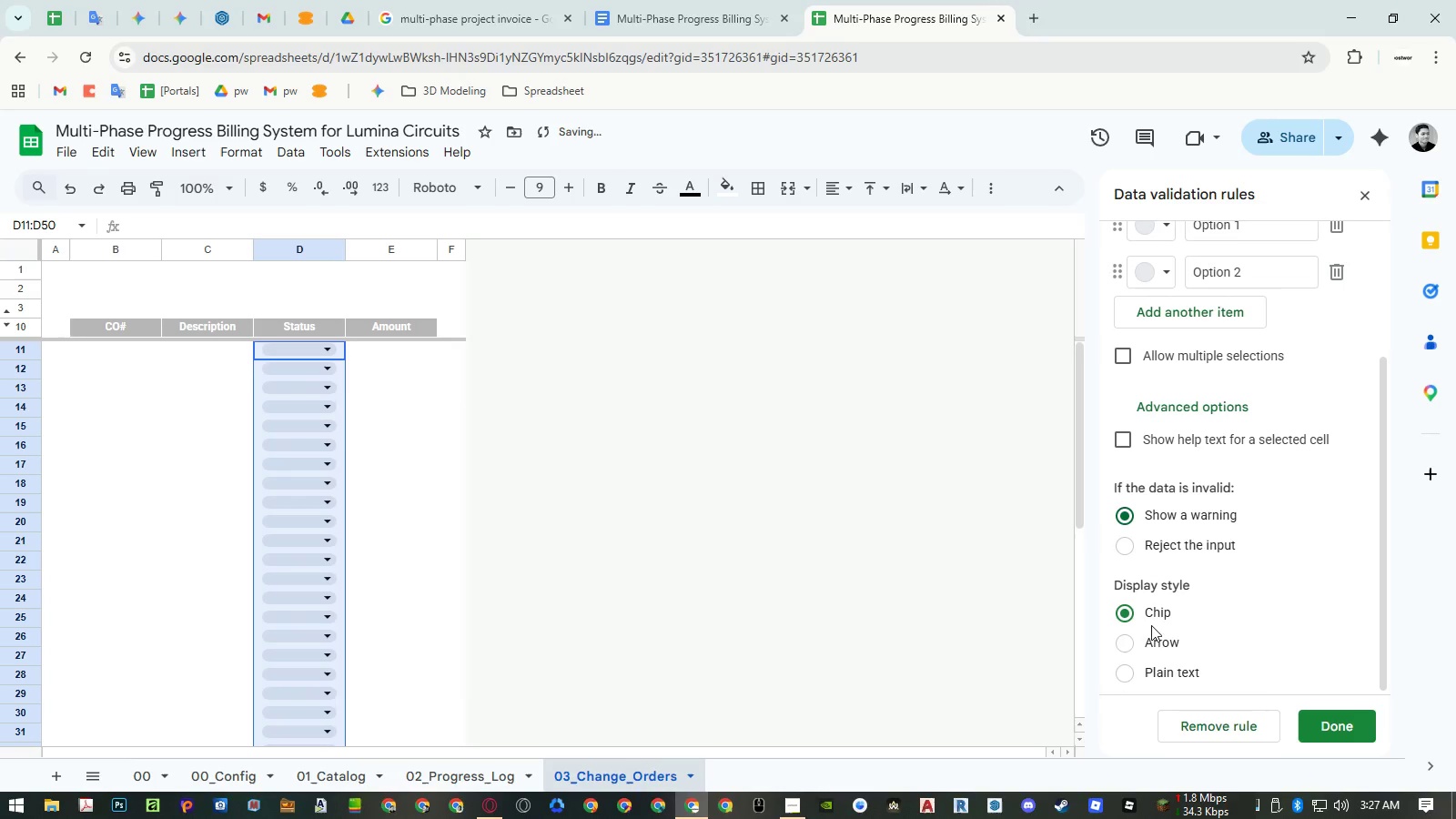 
left_click([1153, 641])
 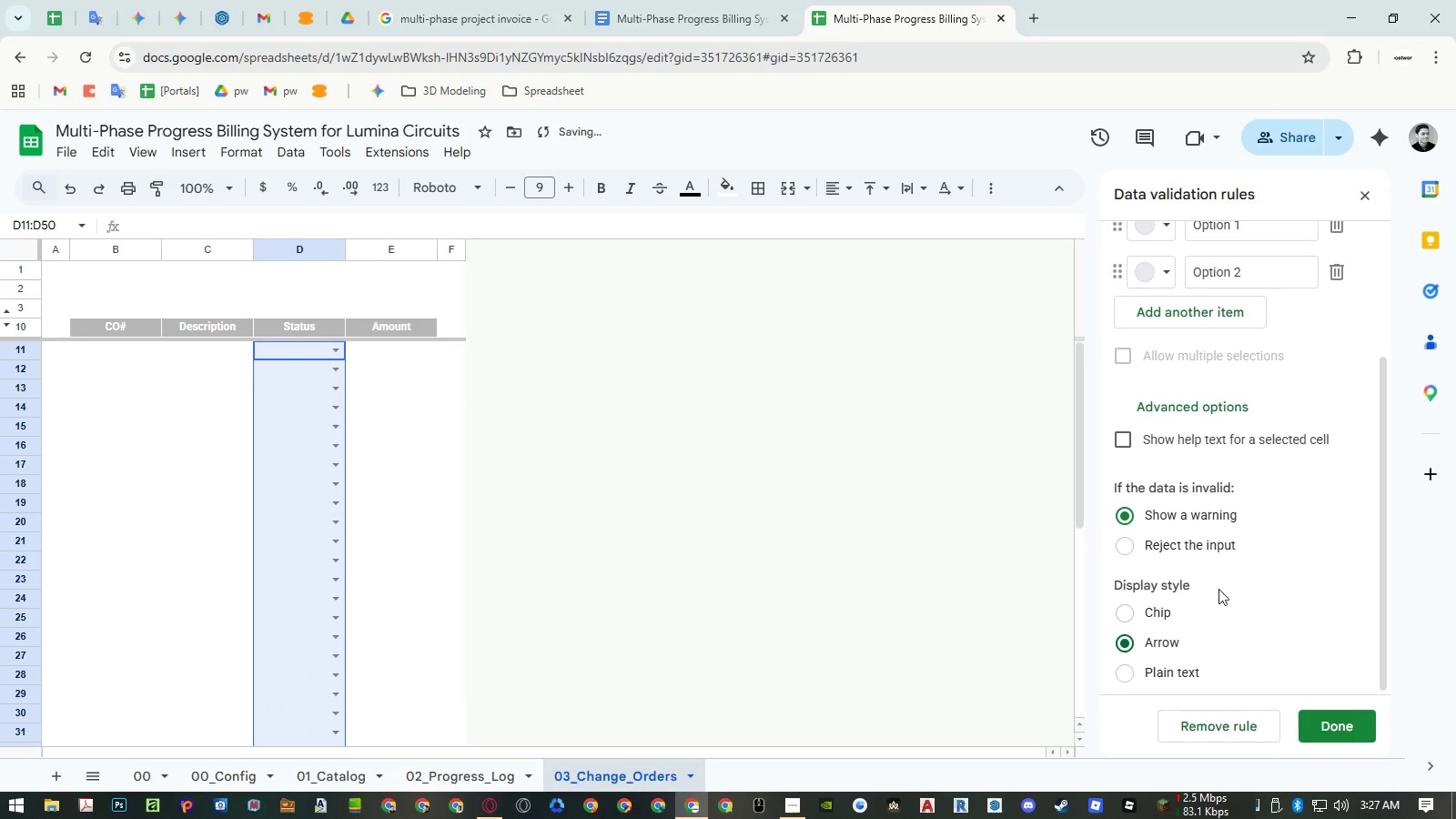 
scroll: coordinate [1255, 535], scroll_direction: up, amount: 5.0
 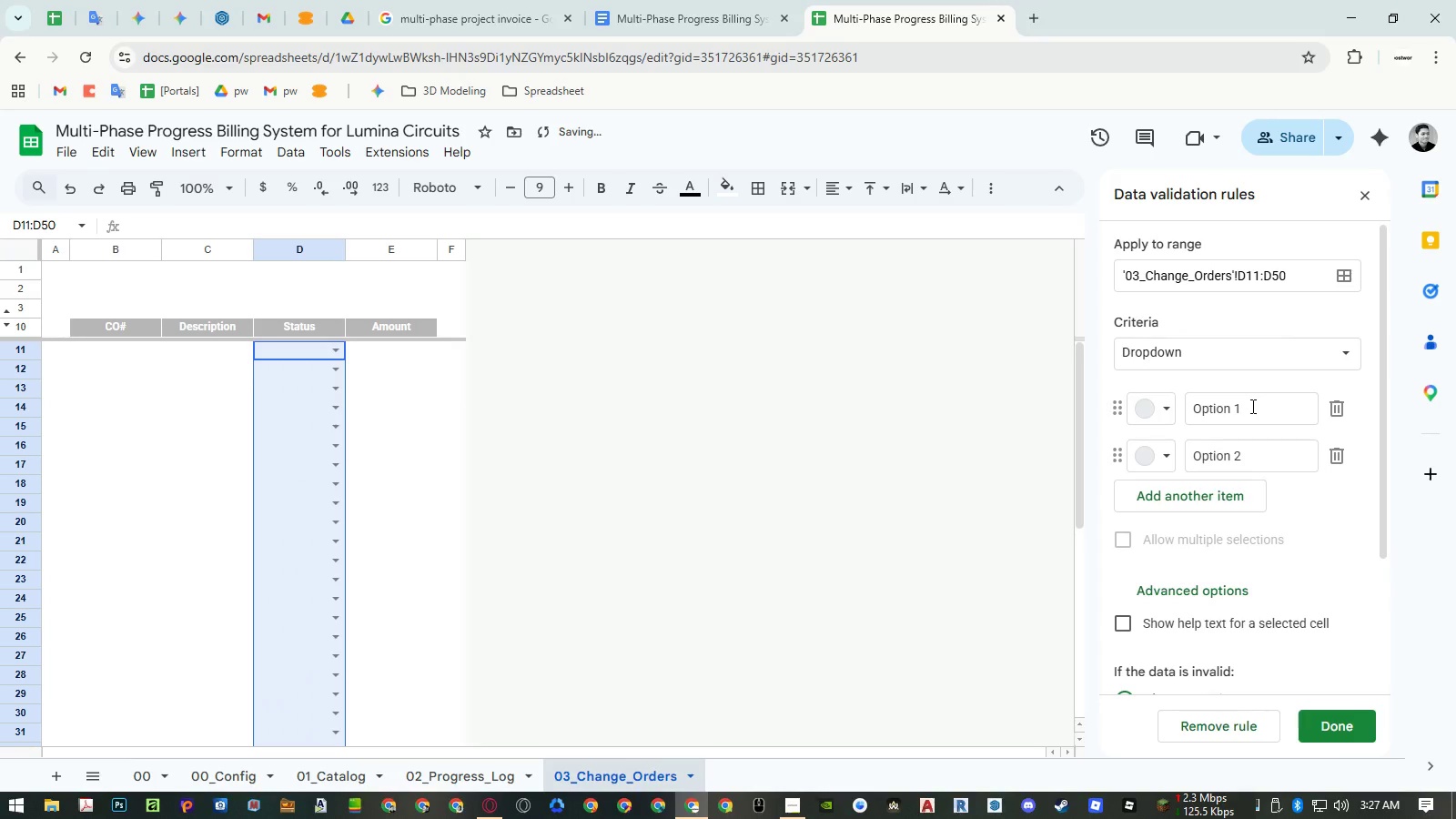 
double_click([1251, 406])
 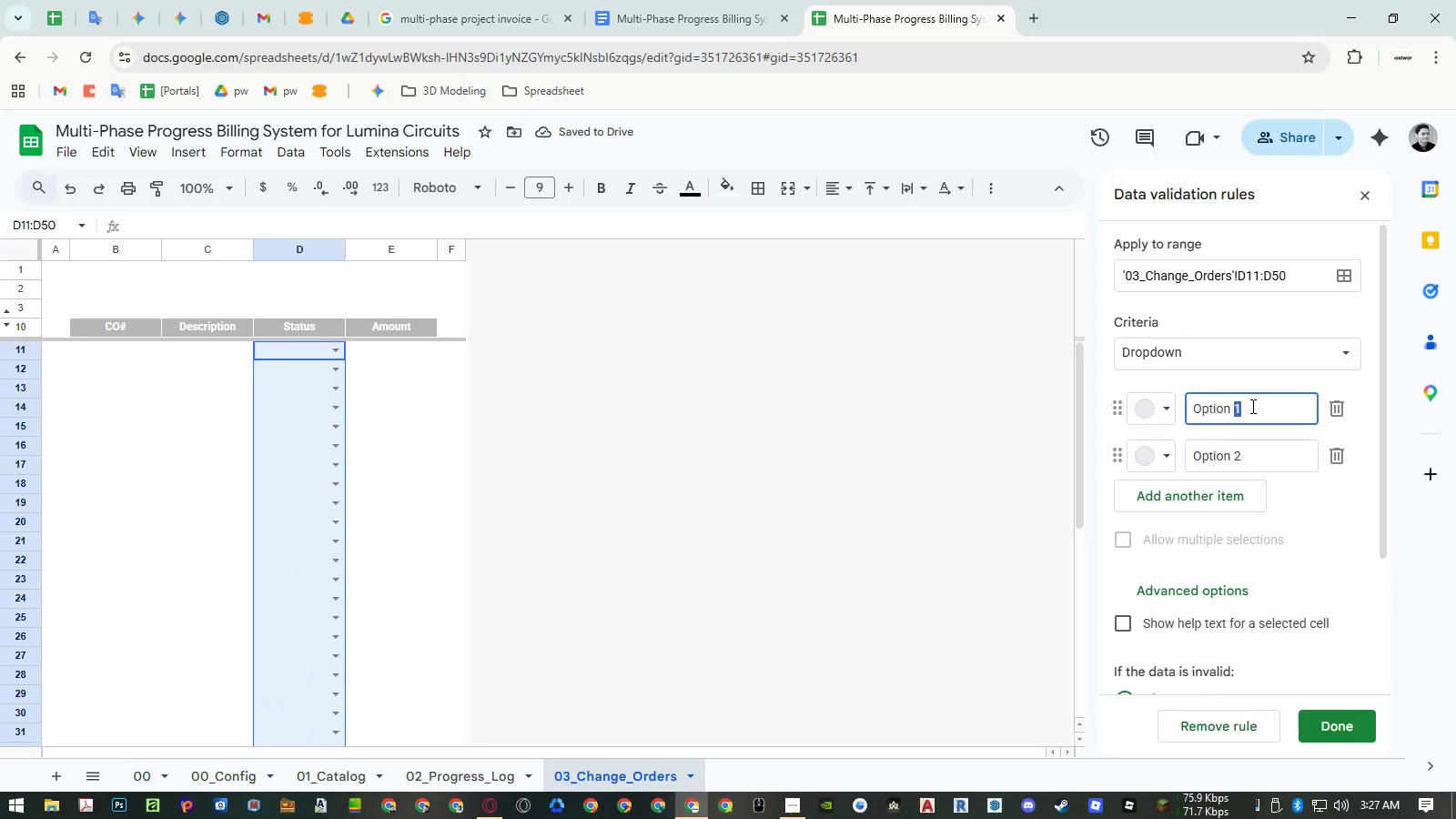 
triple_click([1251, 406])
 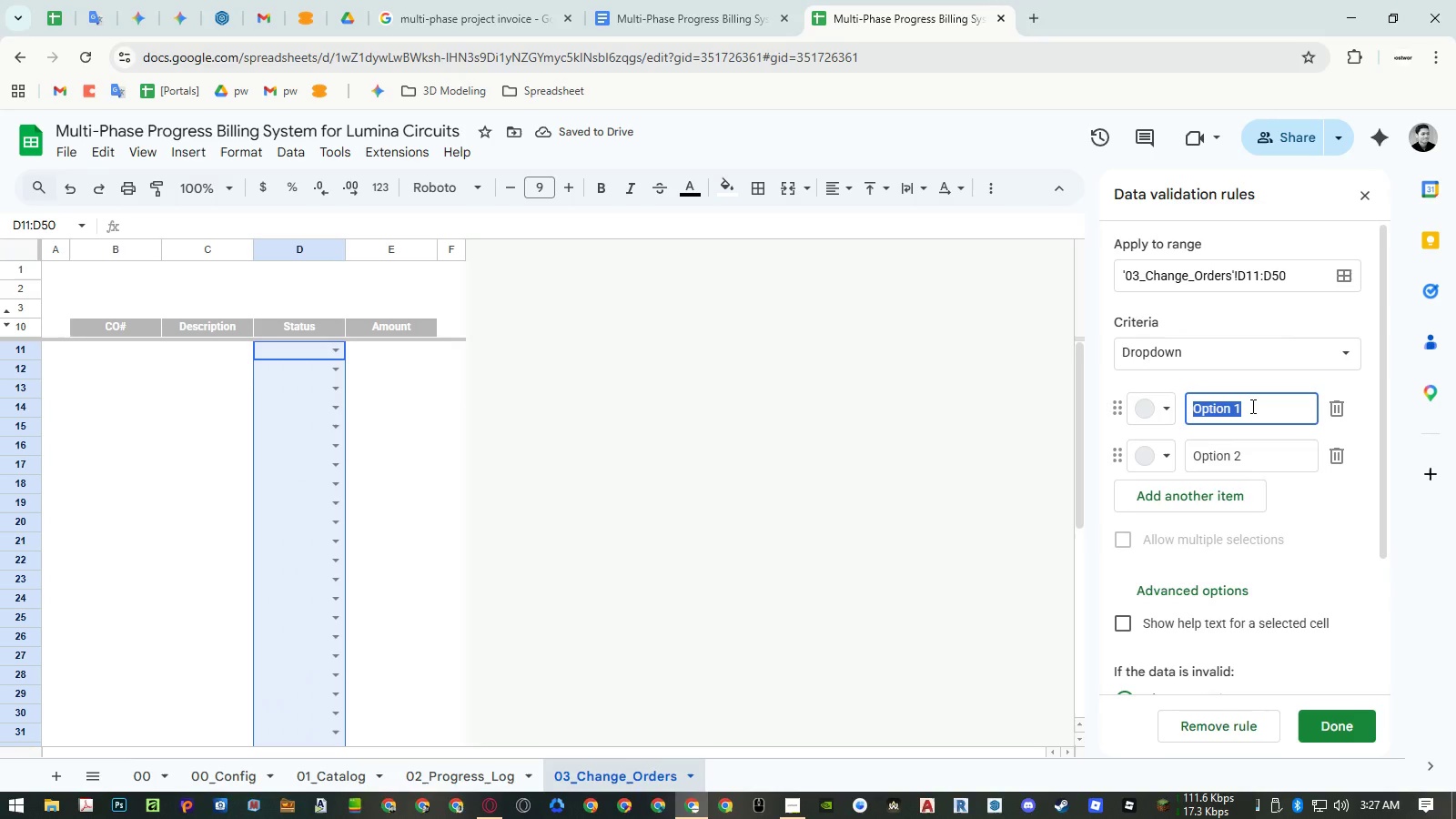 
type(Approved)
 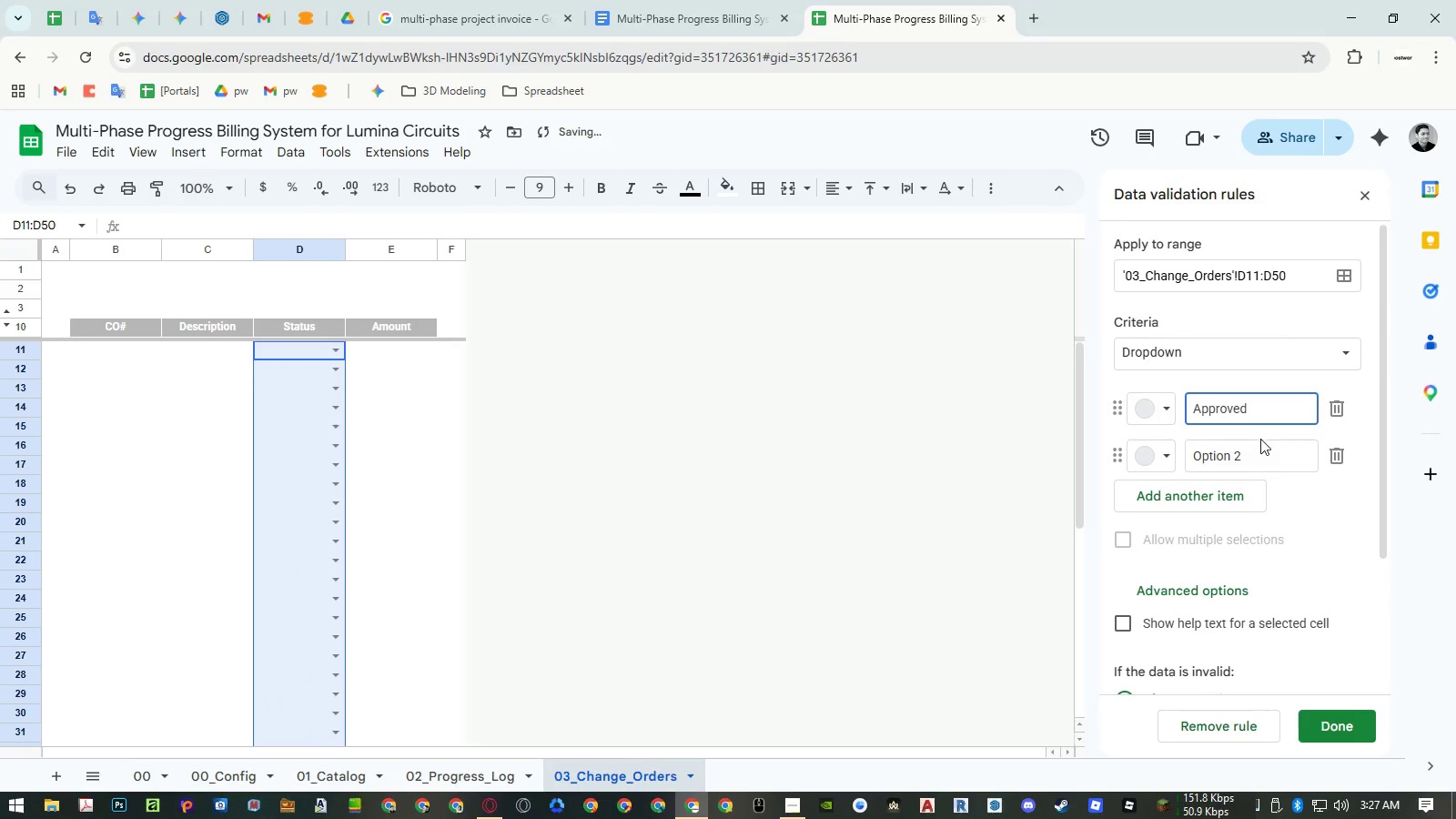 
double_click([1243, 457])
 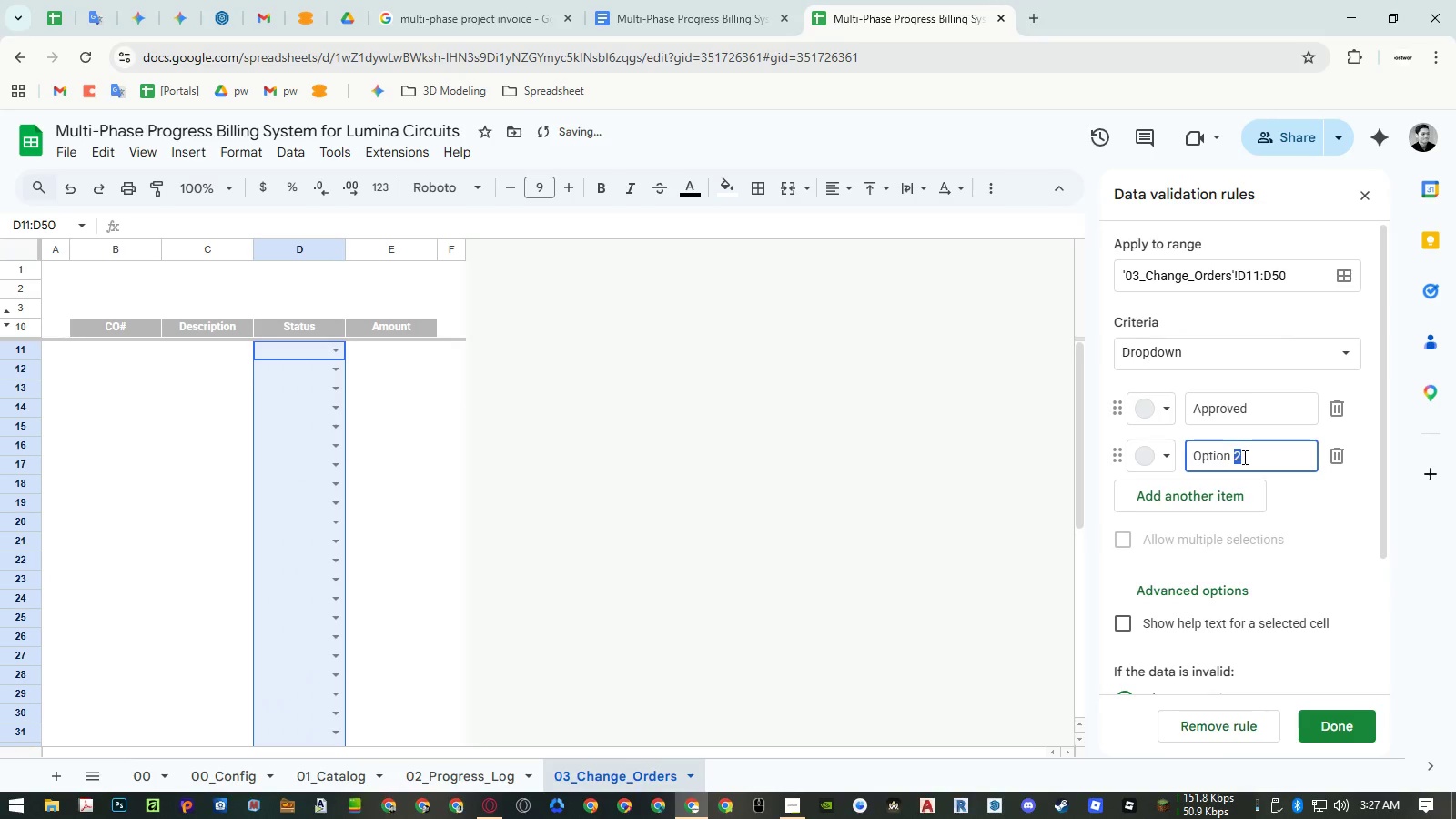 
triple_click([1243, 457])
 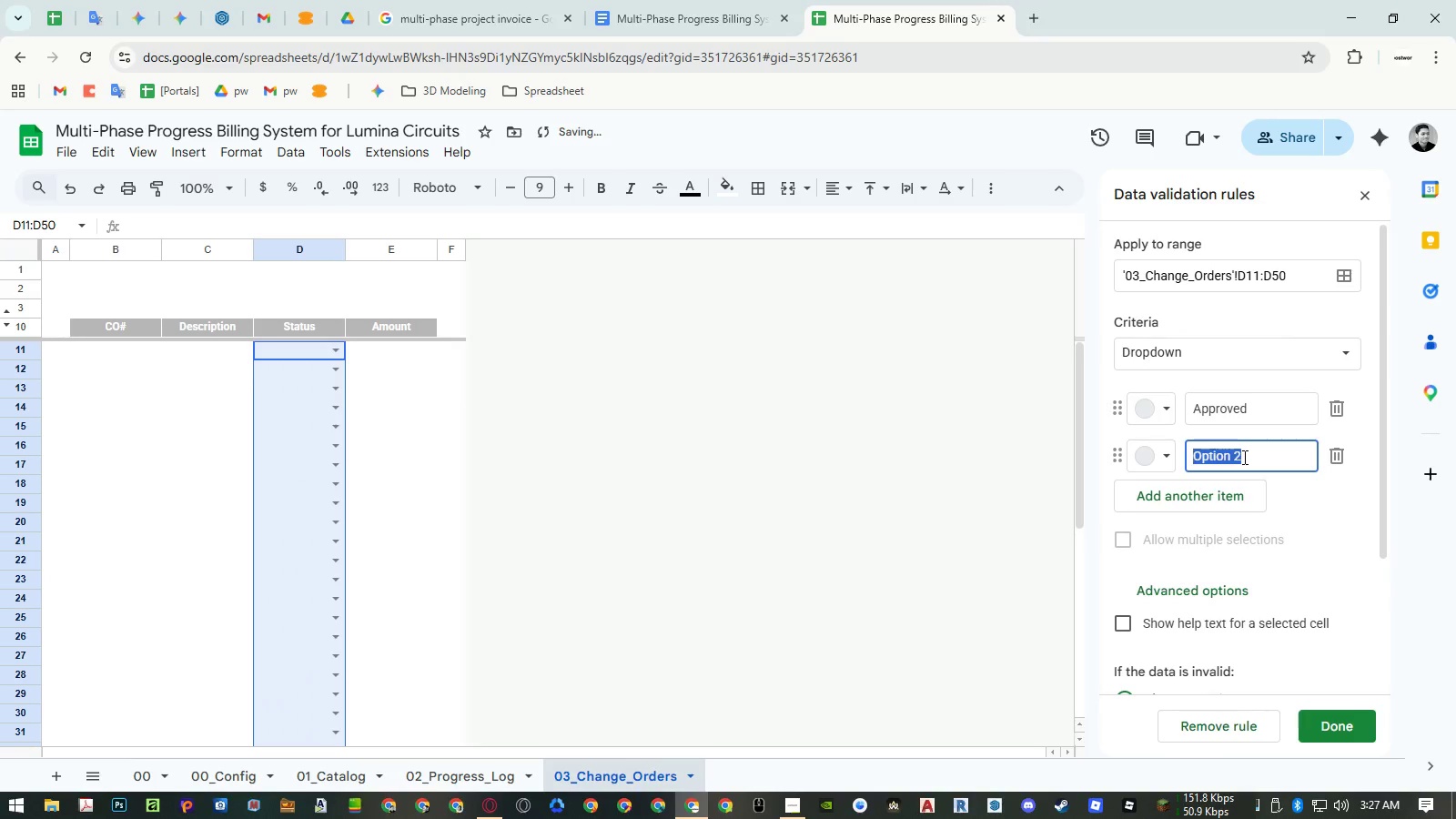 
type(Pending)
 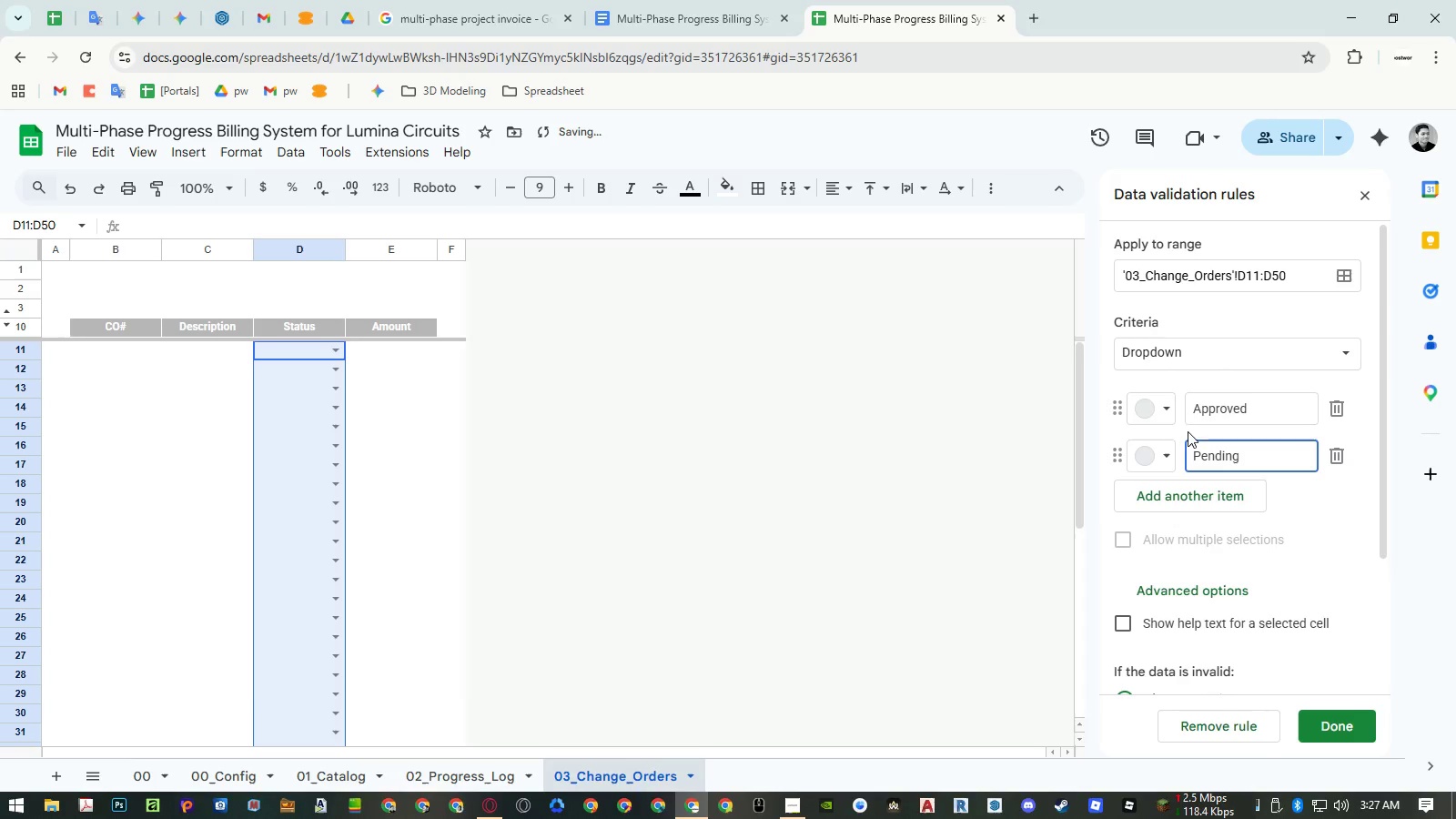 
left_click([1149, 416])
 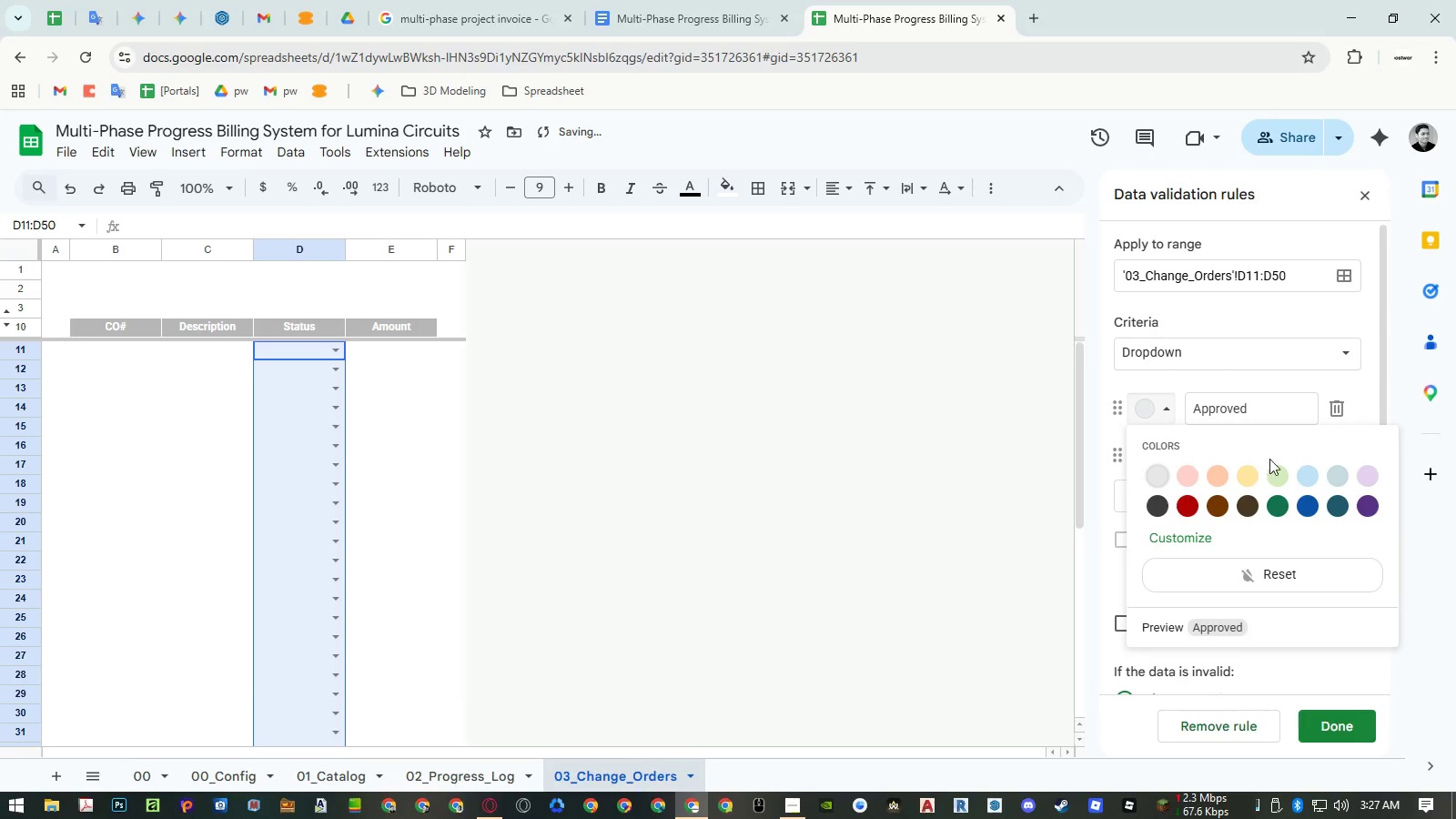 
left_click([1309, 473])
 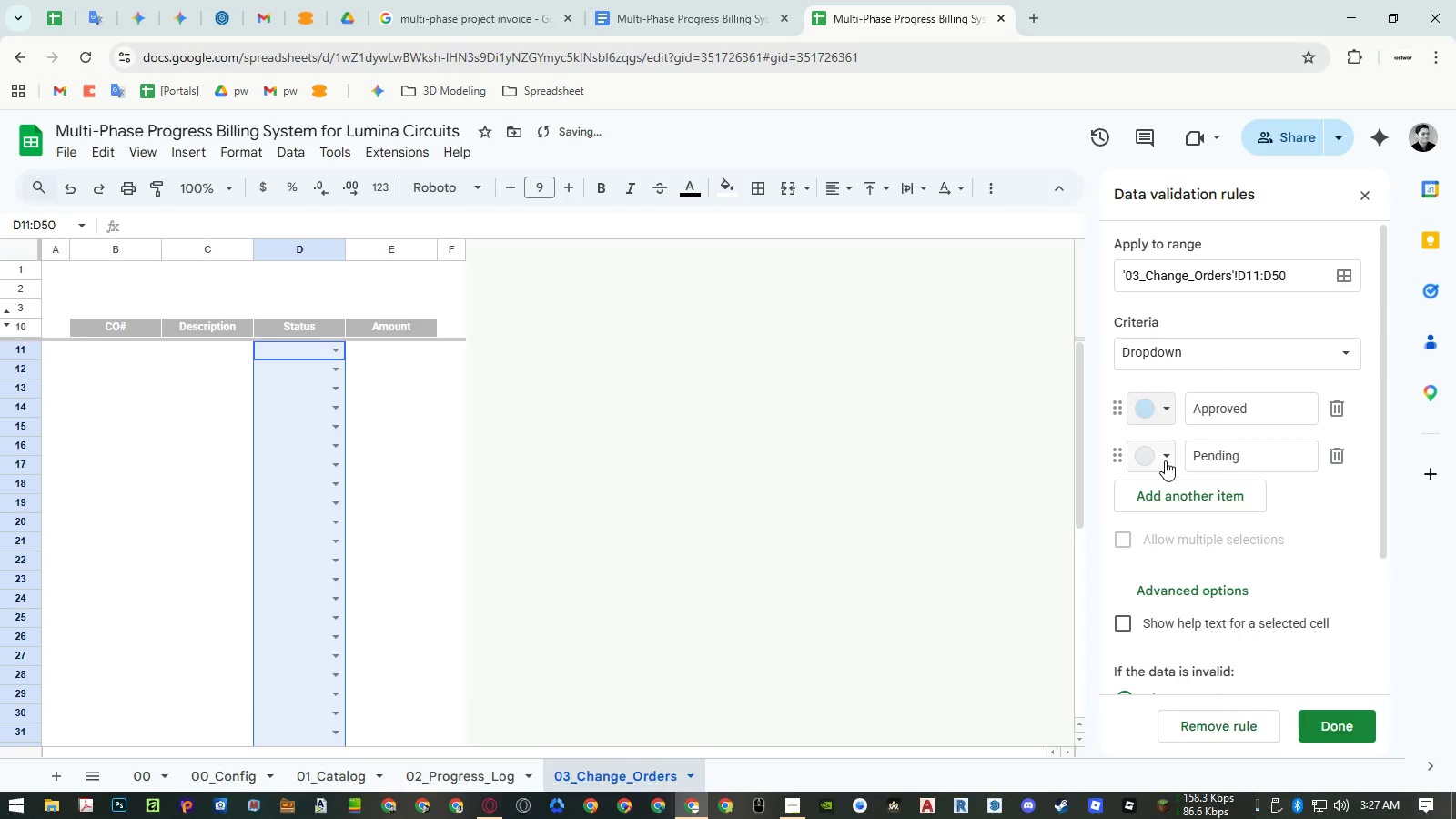 
double_click([1154, 459])
 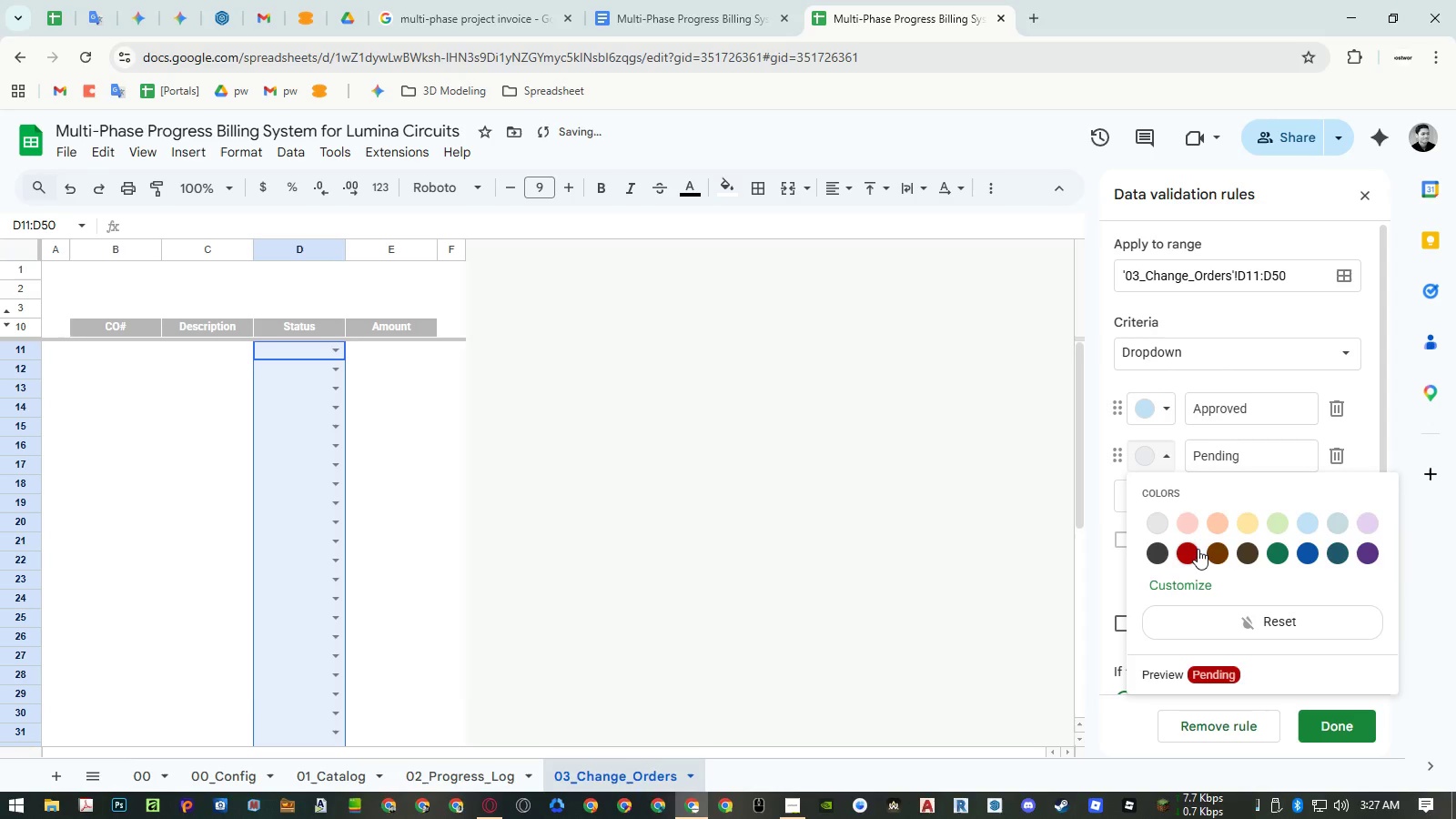 
left_click([1226, 524])
 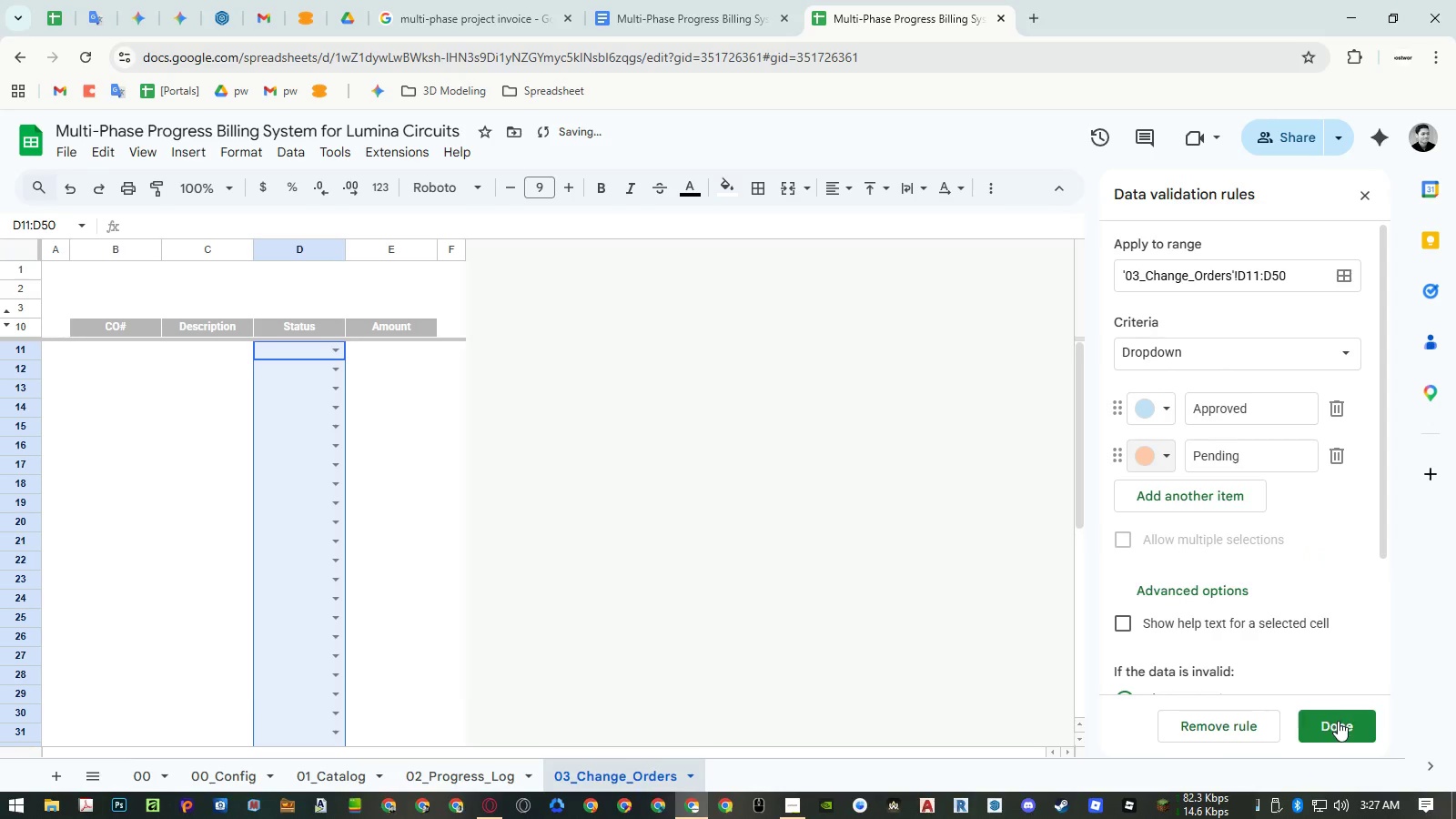 
left_click([1338, 721])
 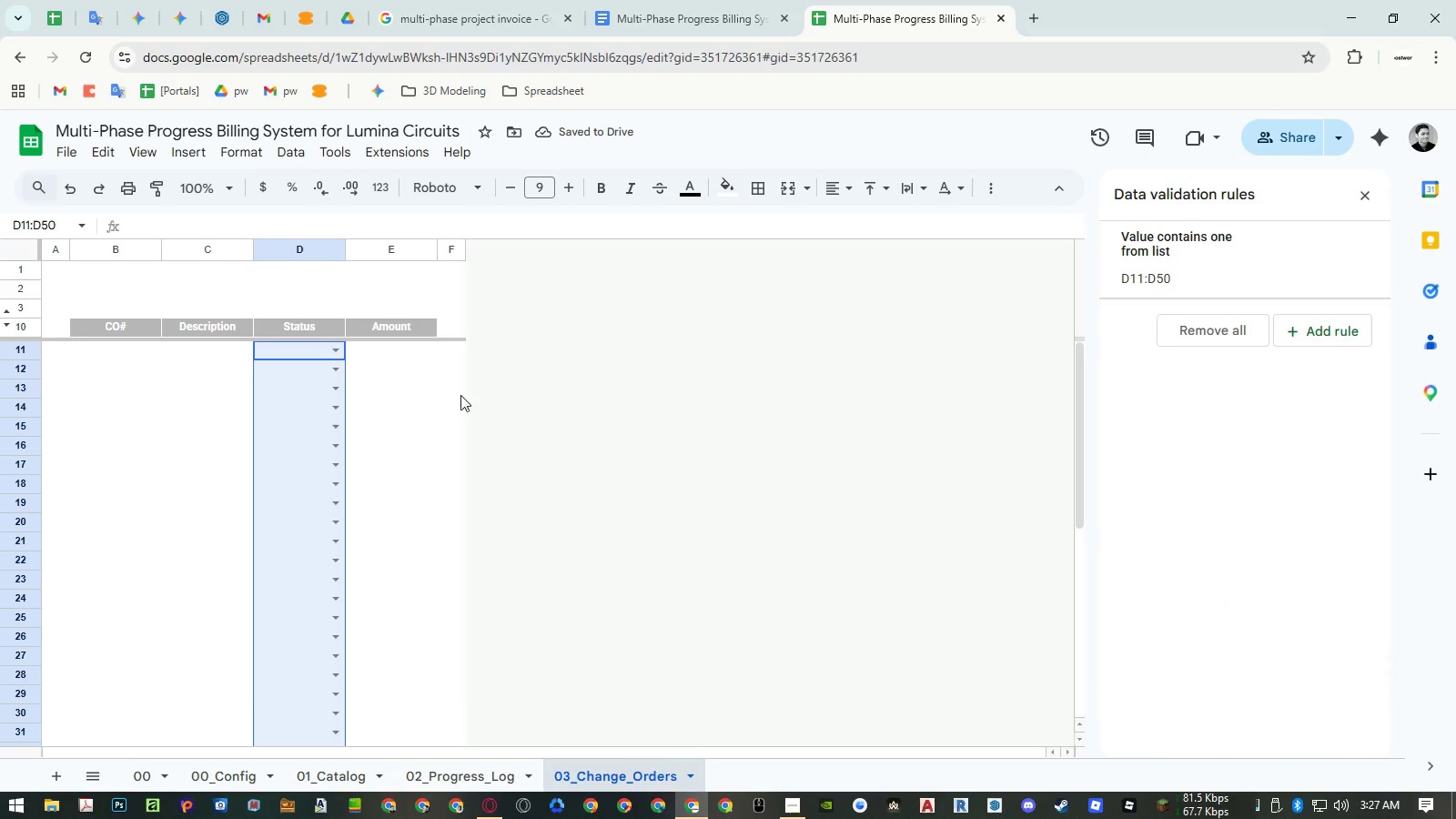 
left_click([338, 355])
 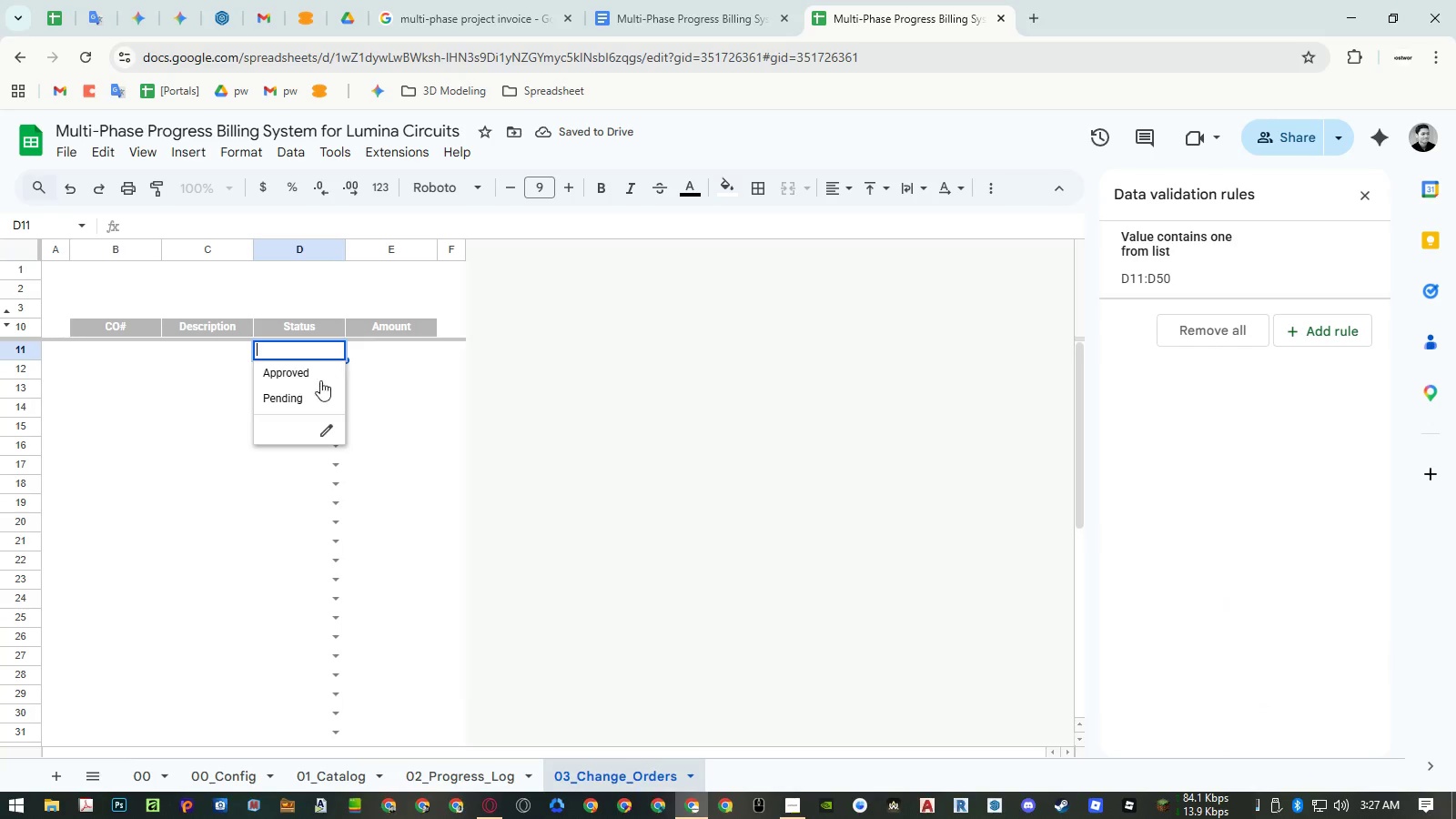 
left_click([318, 391])
 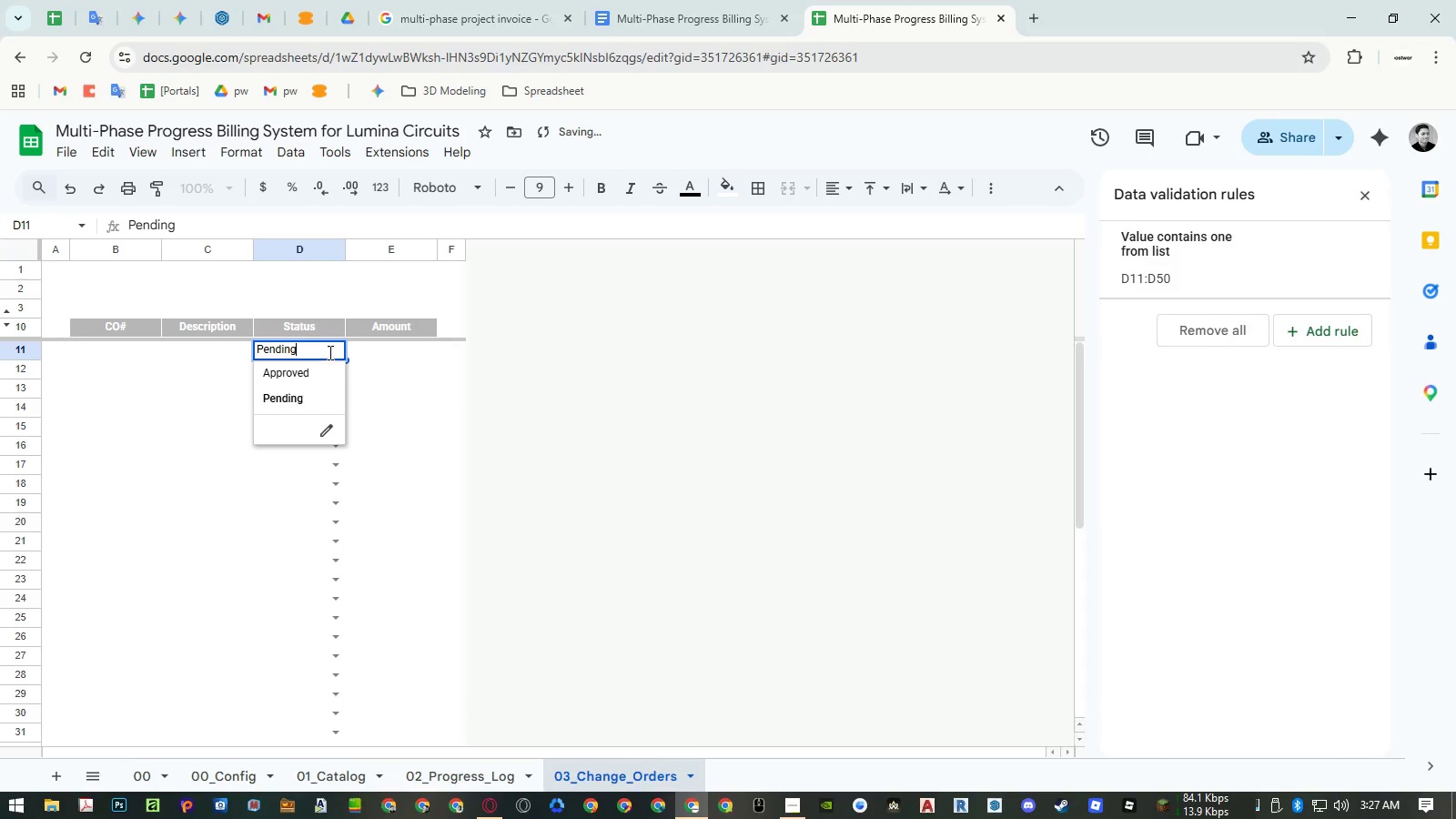 
double_click([324, 365])
 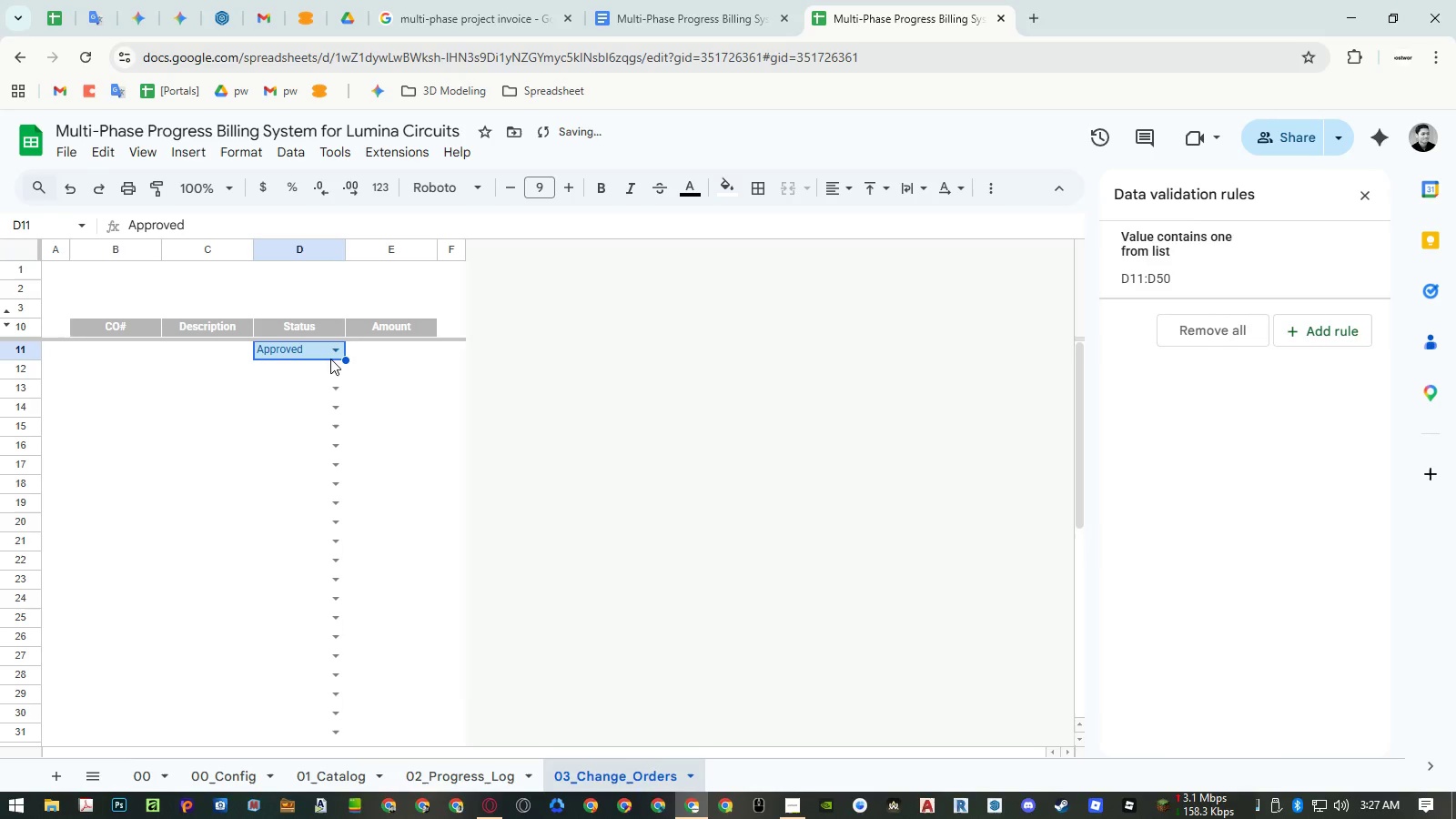 
key(Delete)
 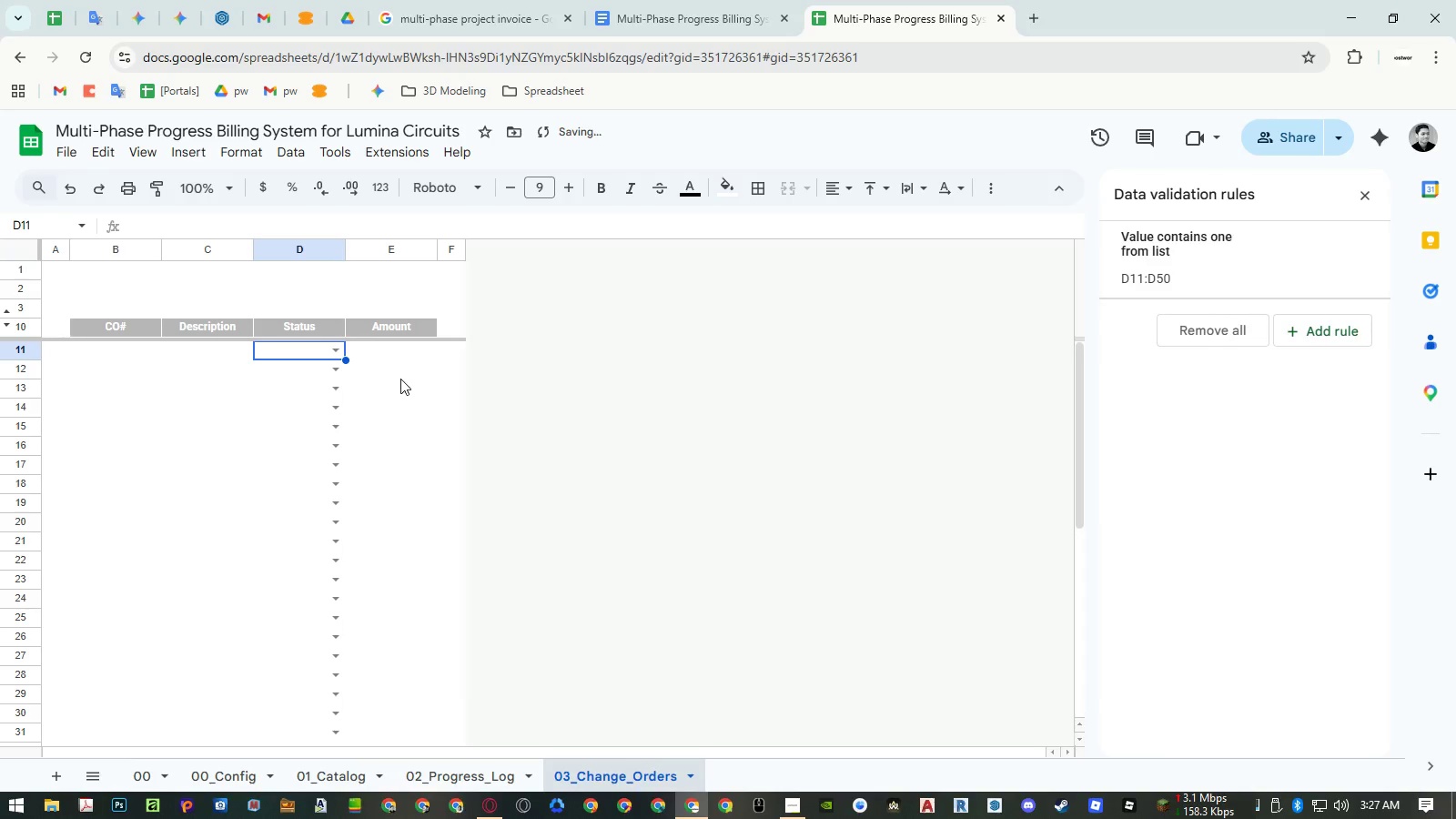 
left_click([400, 379])
 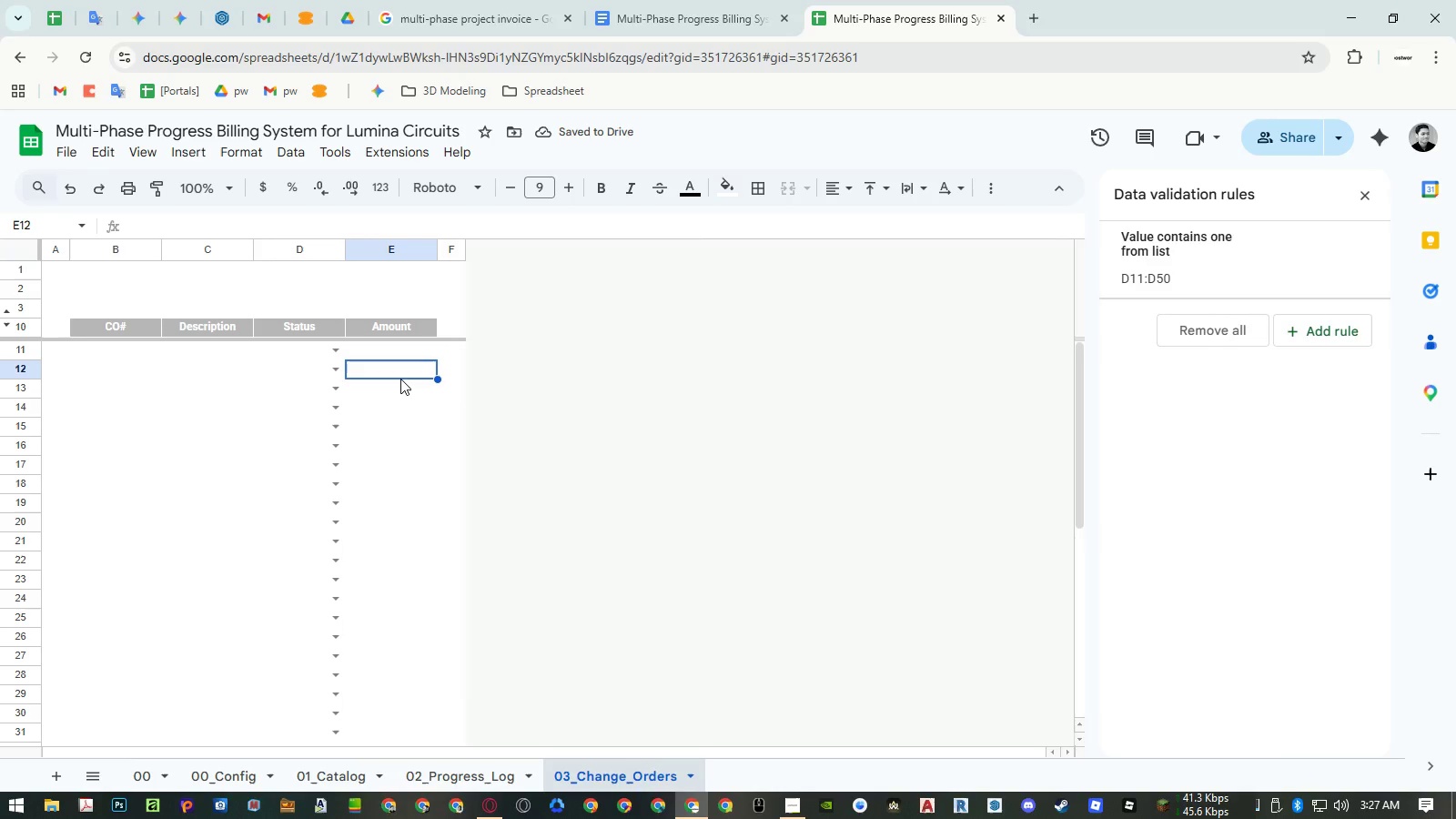 
wait(8.34)
 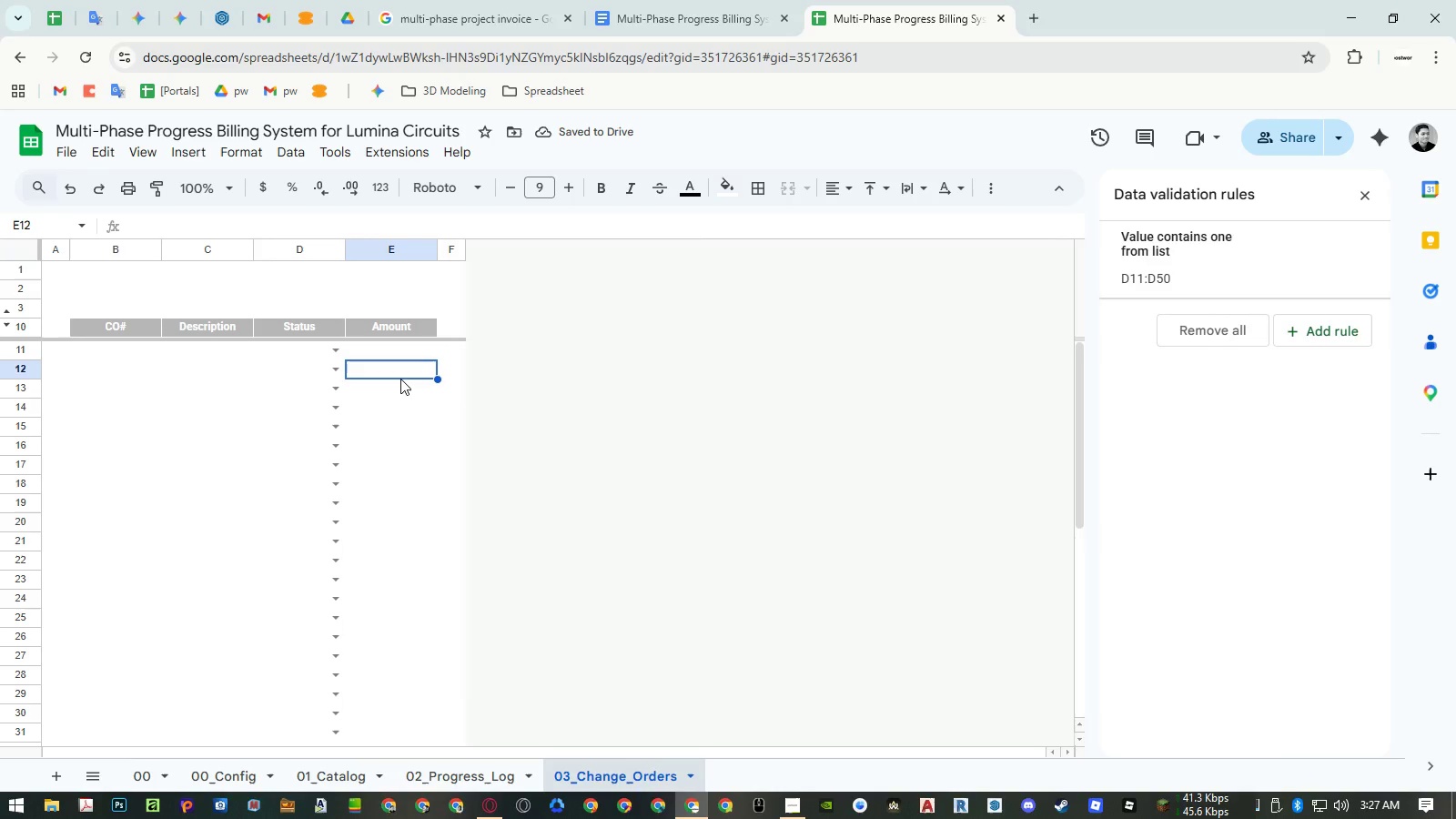 
left_click([25, 541])
 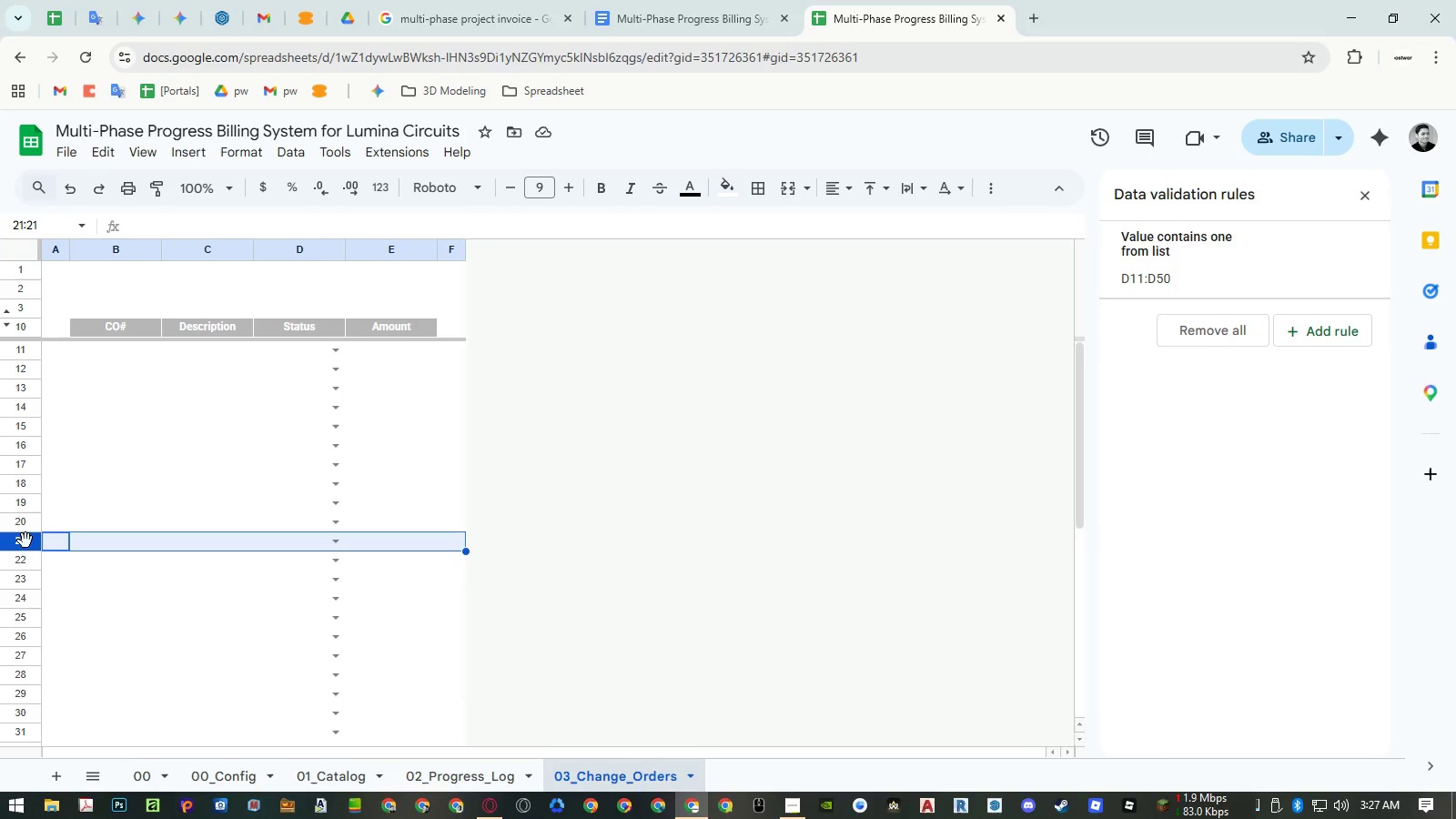 
key(Control+Shift+ArrowDown)
 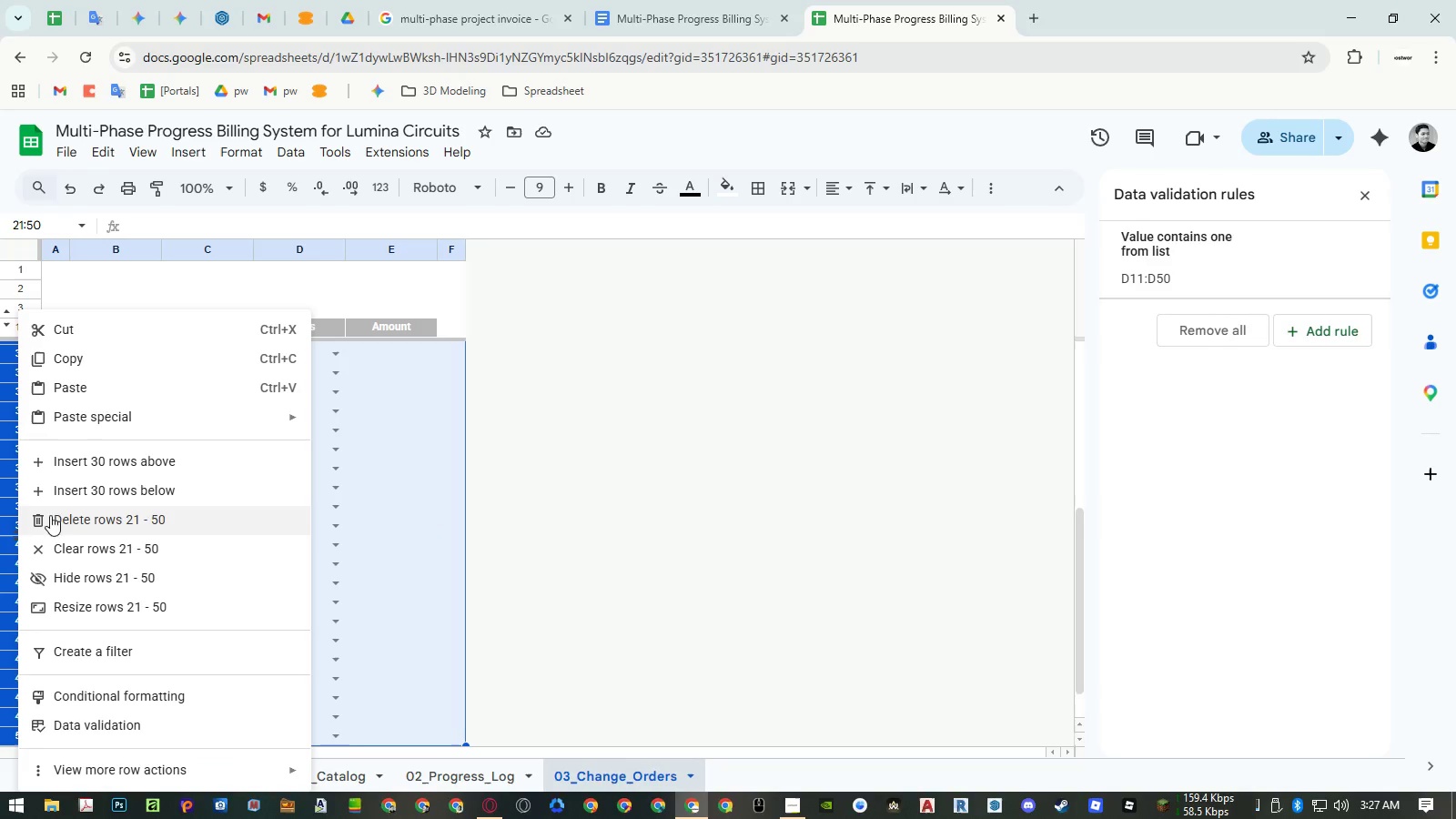 
left_click([68, 513])
 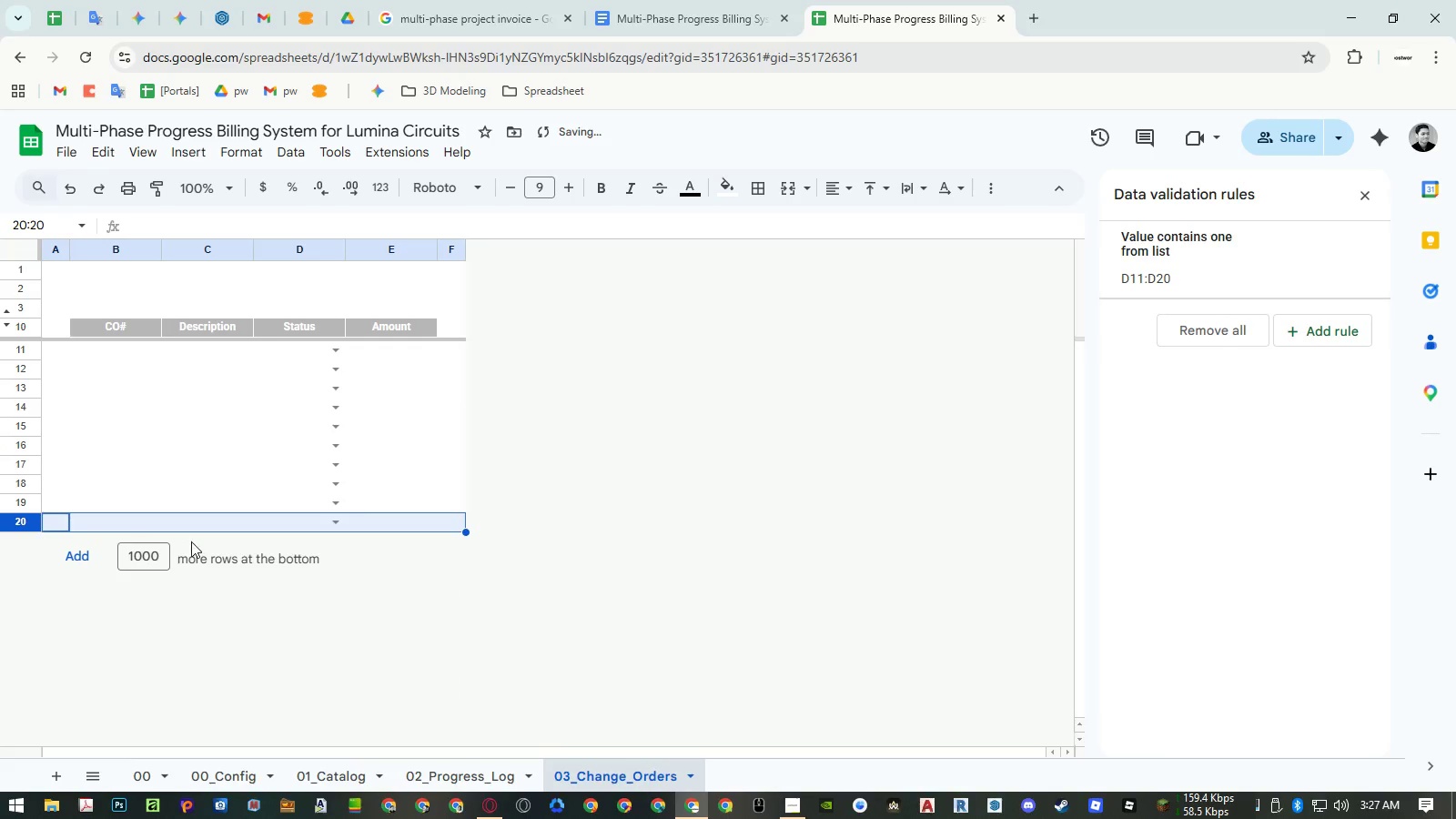 
scroll: coordinate [264, 551], scroll_direction: up, amount: 6.0
 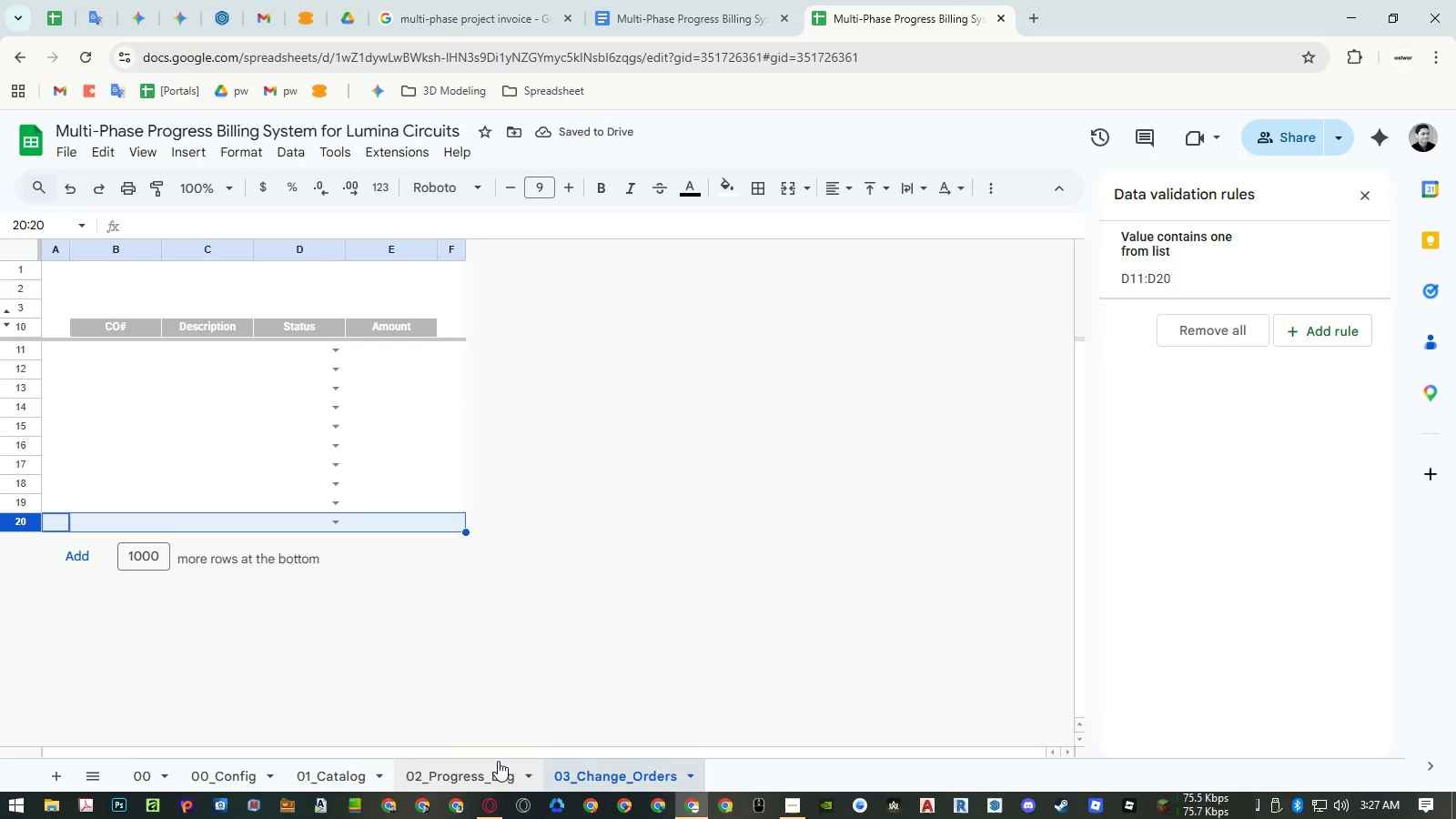 
key(Control+ControlLeft)
 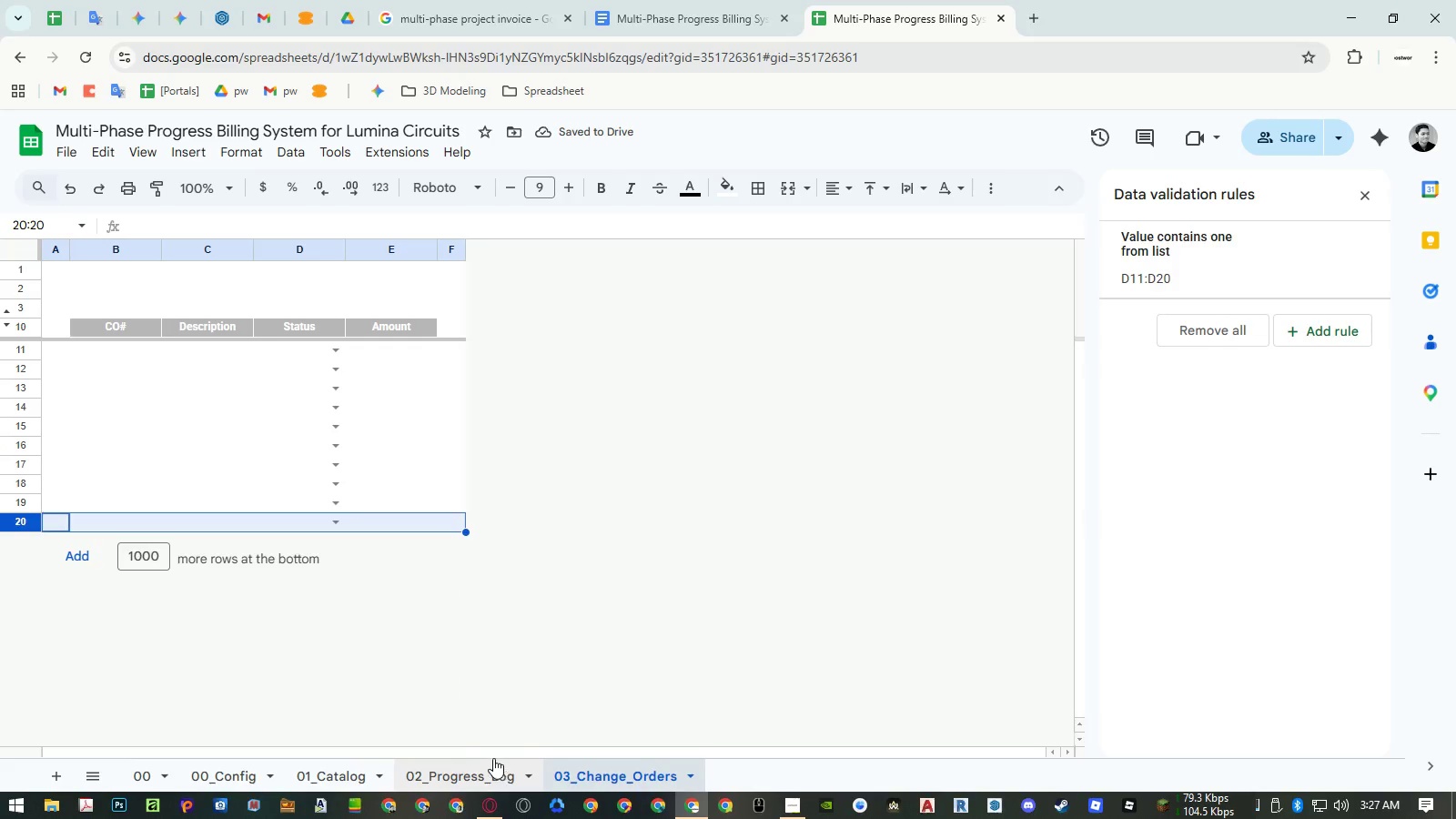 
key(Control+Z)
 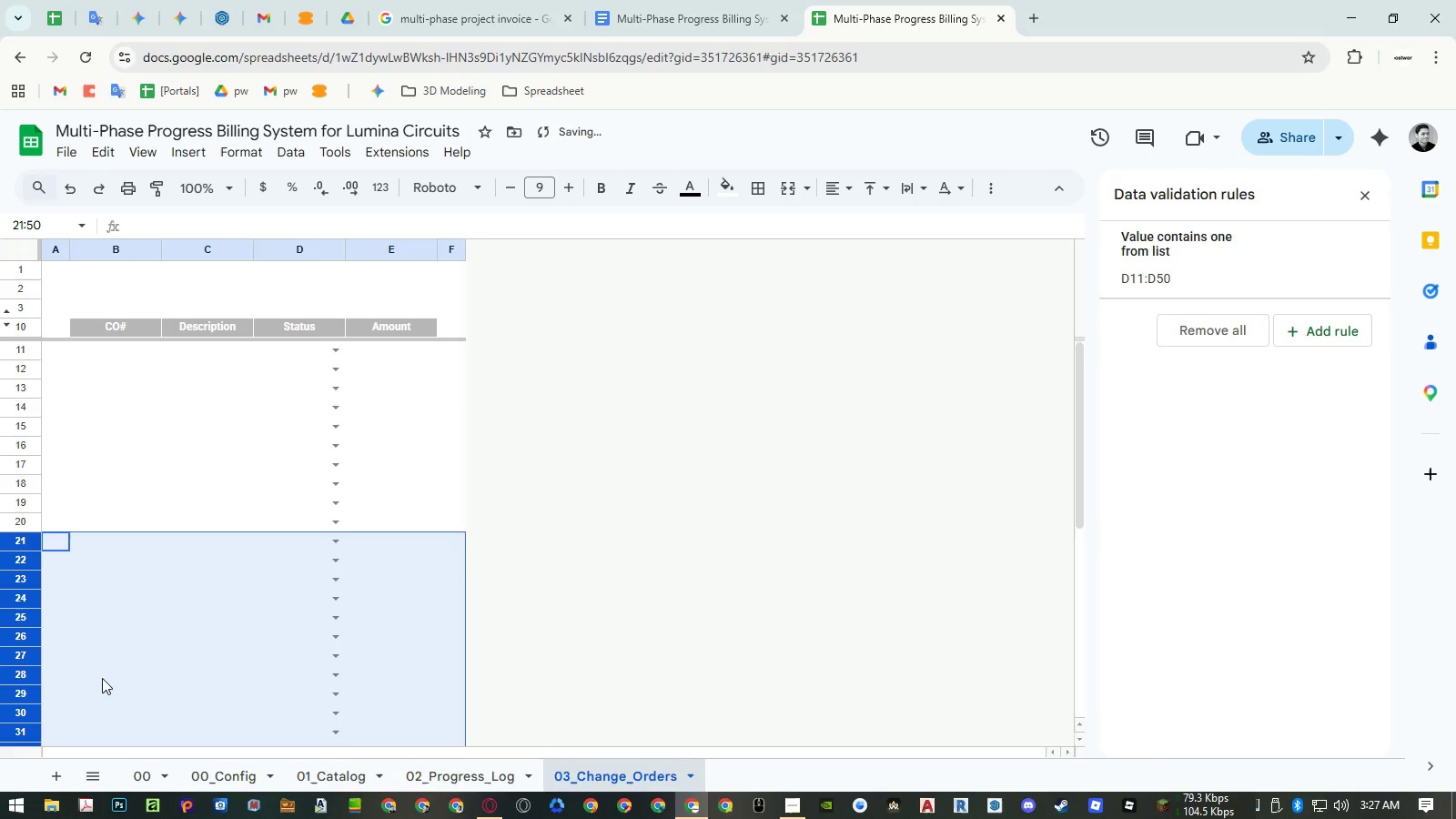 
scroll: coordinate [98, 665], scroll_direction: down, amount: 1.0
 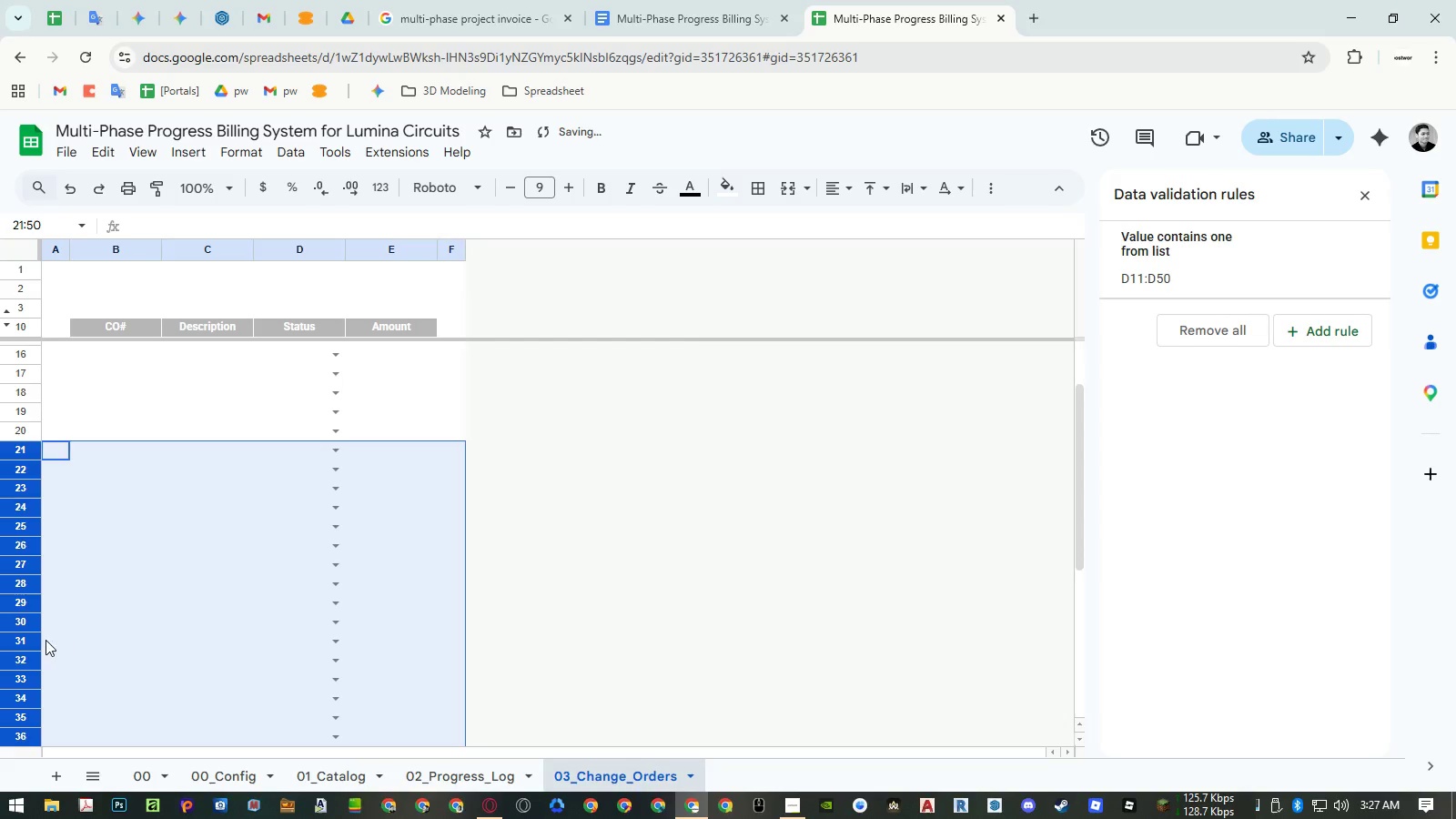 
double_click([28, 641])
 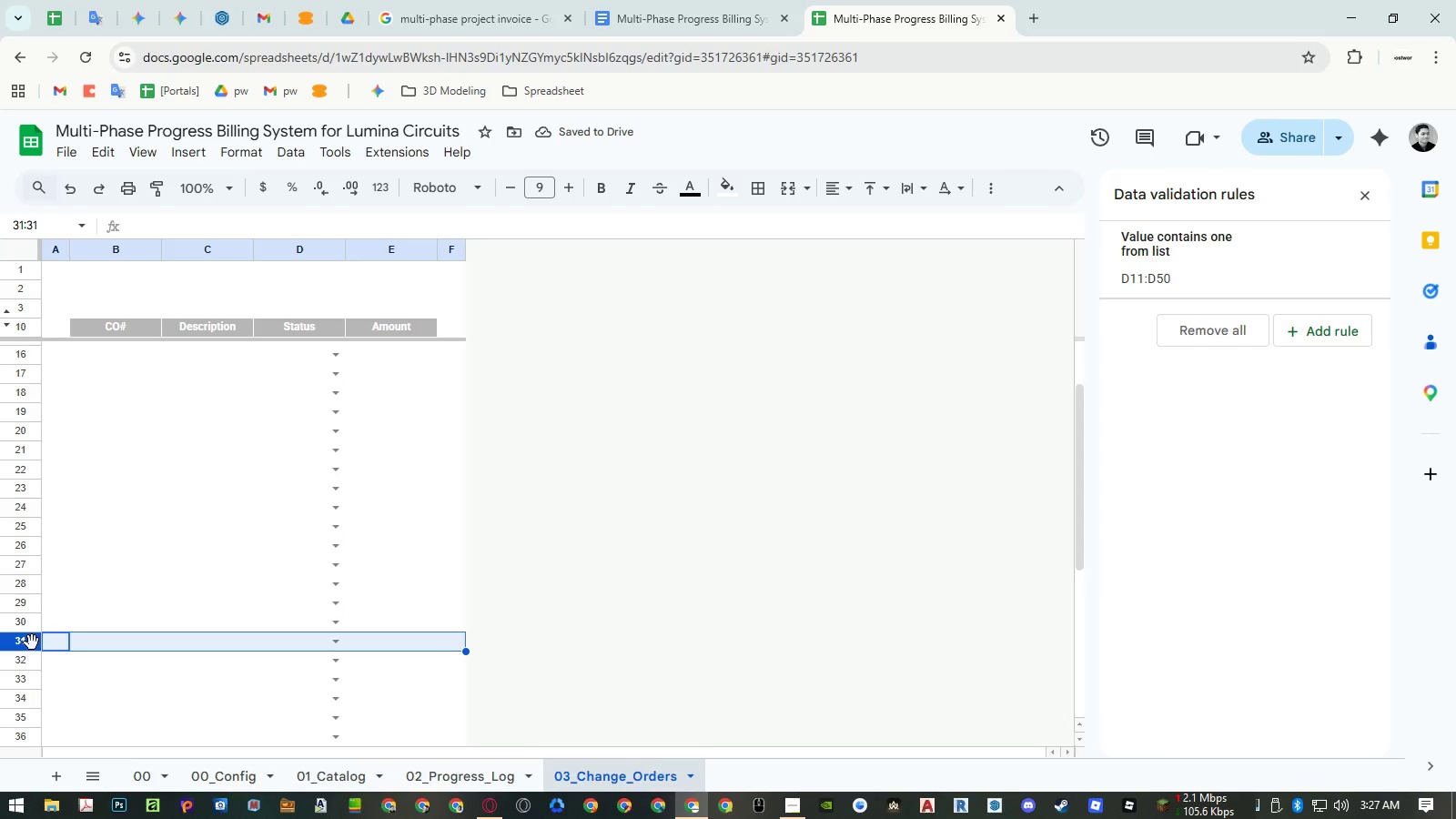 
key(Control+Shift+ArrowDown)
 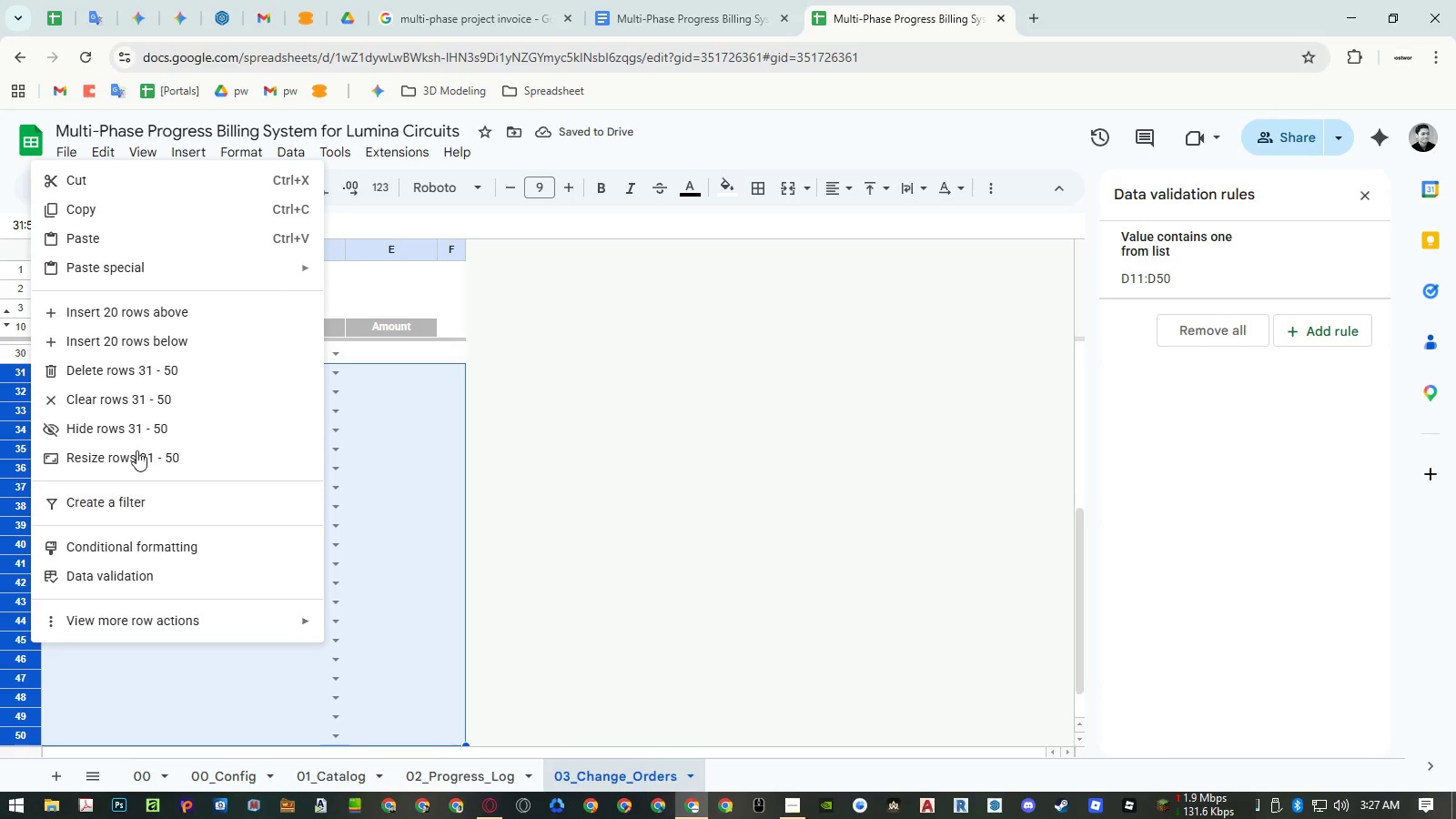 
left_click([154, 367])
 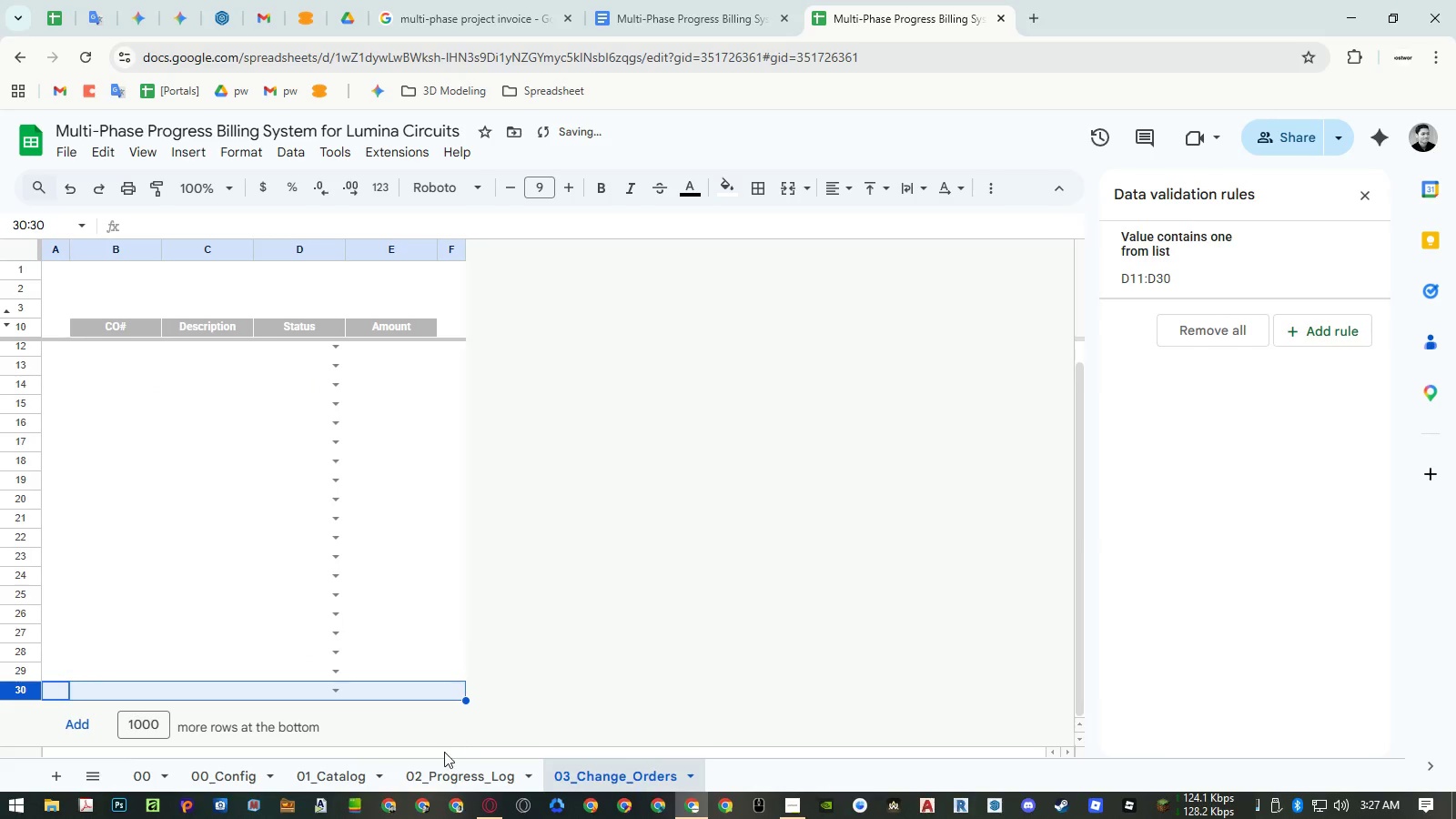 
left_click([442, 771])
 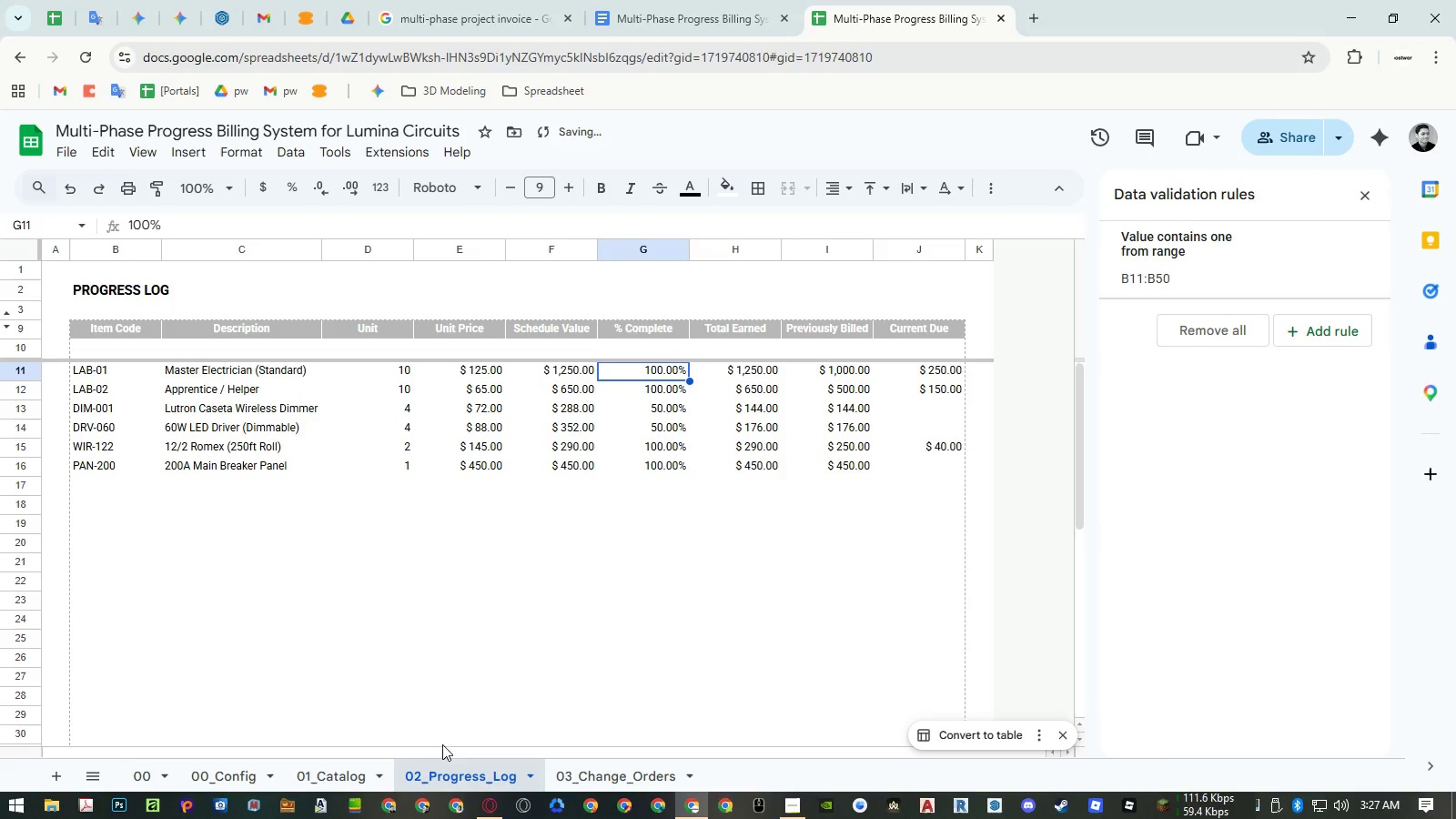 
scroll: coordinate [437, 636], scroll_direction: down, amount: 8.0
 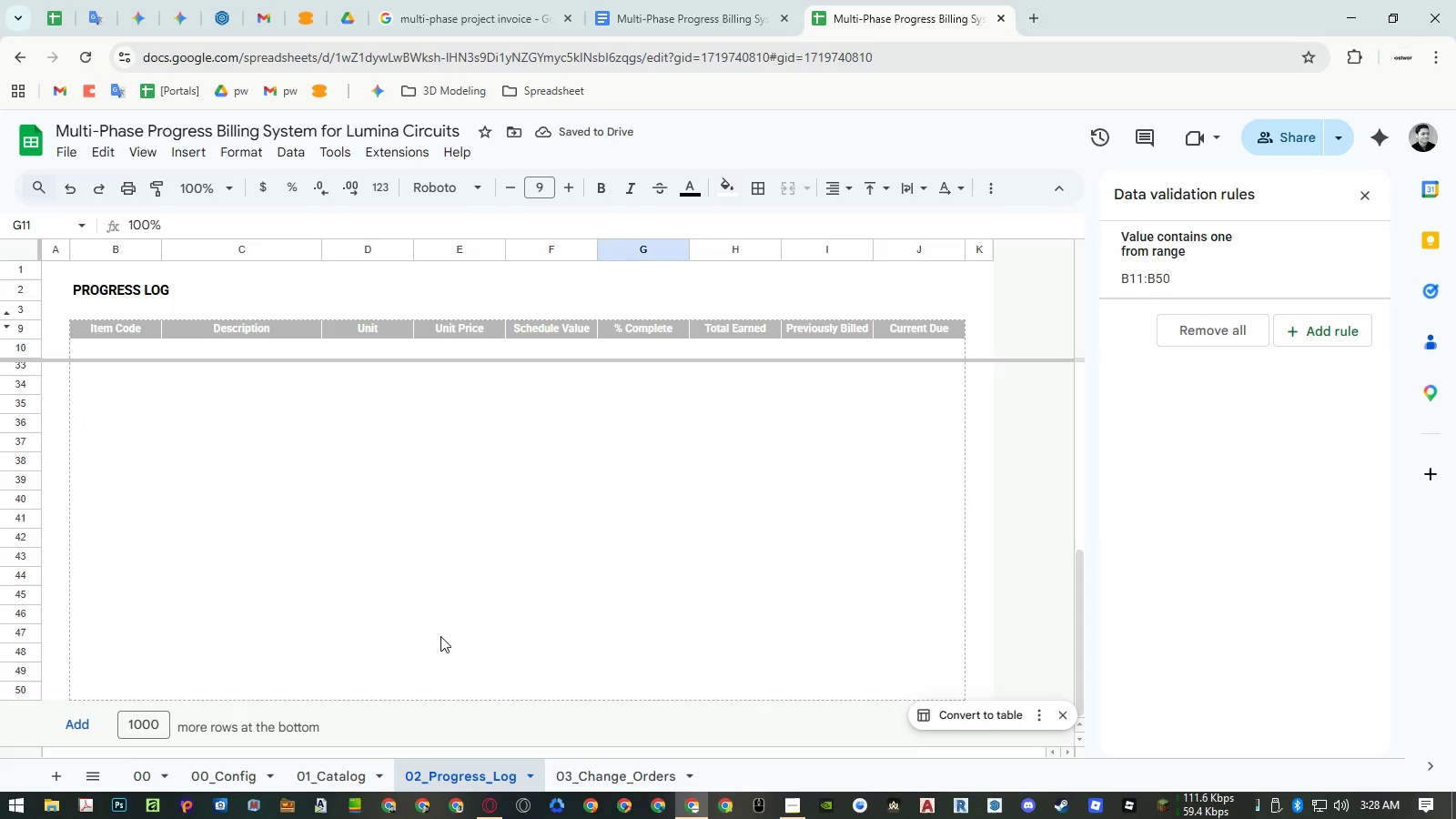 
scroll: coordinate [440, 636], scroll_direction: up, amount: 8.0
 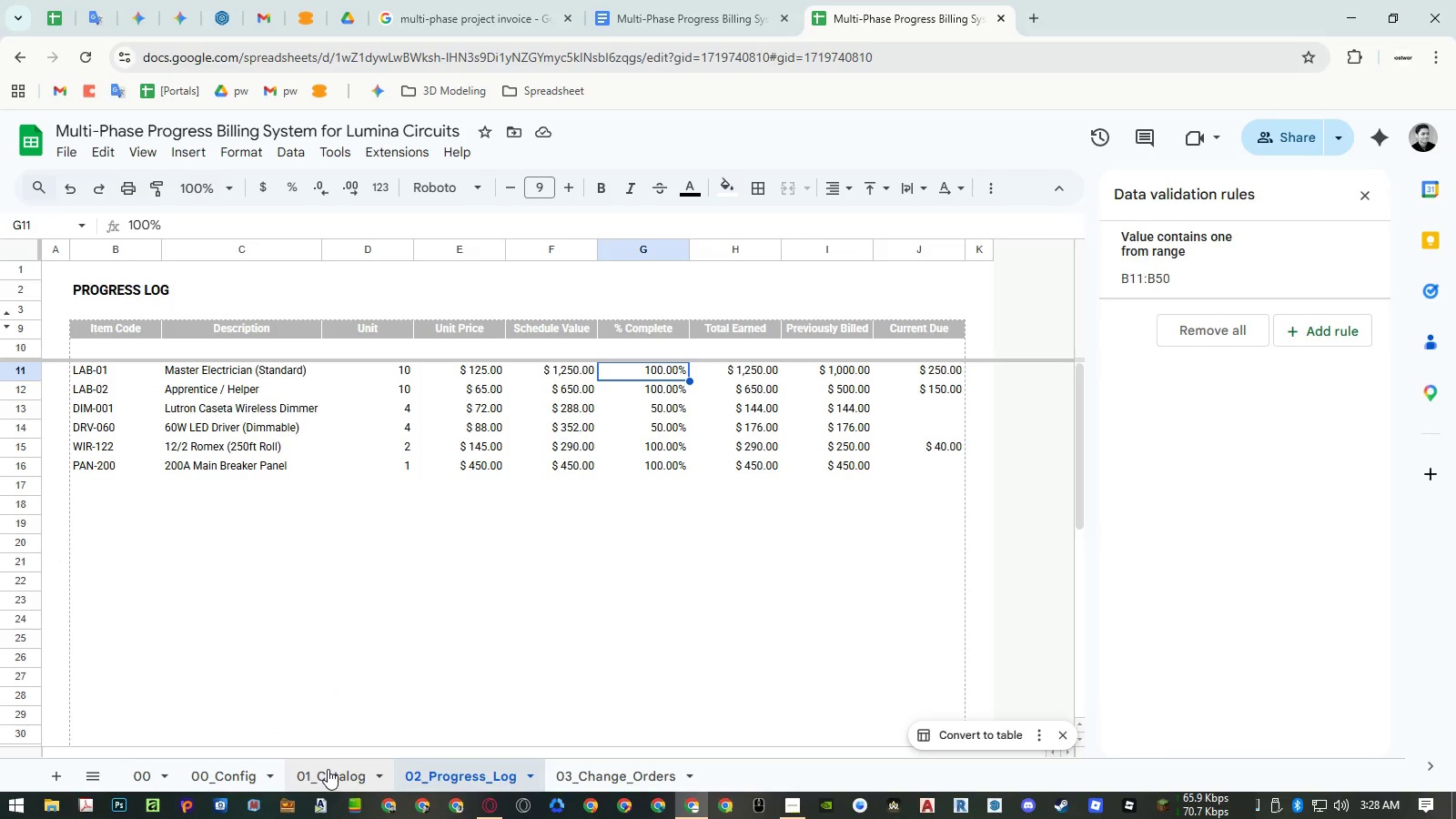 
scroll: coordinate [316, 591], scroll_direction: down, amount: 7.0
 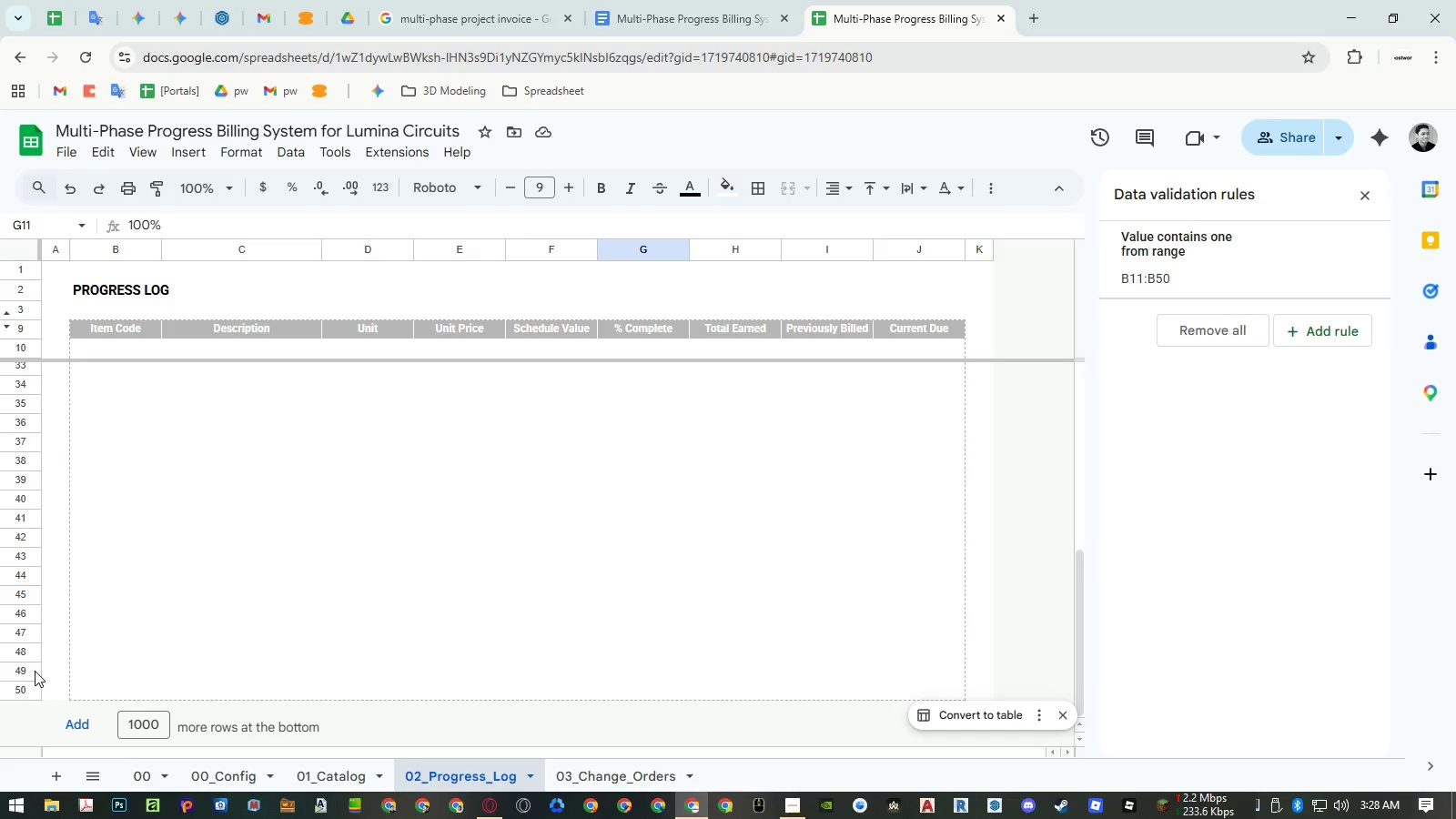 
left_click([33, 671])
 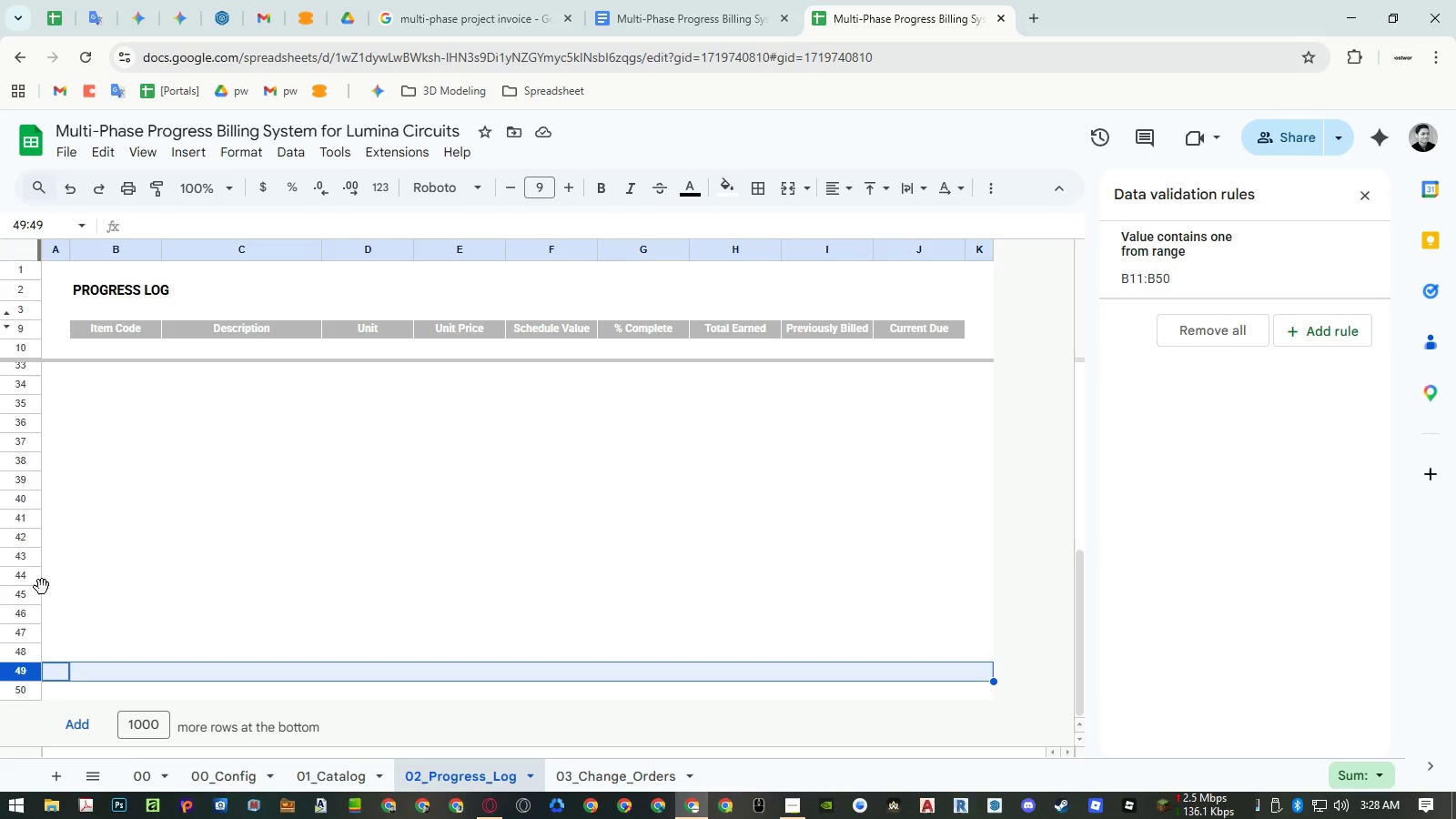 
hold_key(key=ShiftLeft, duration=0.94)
left_click([19, 351])
 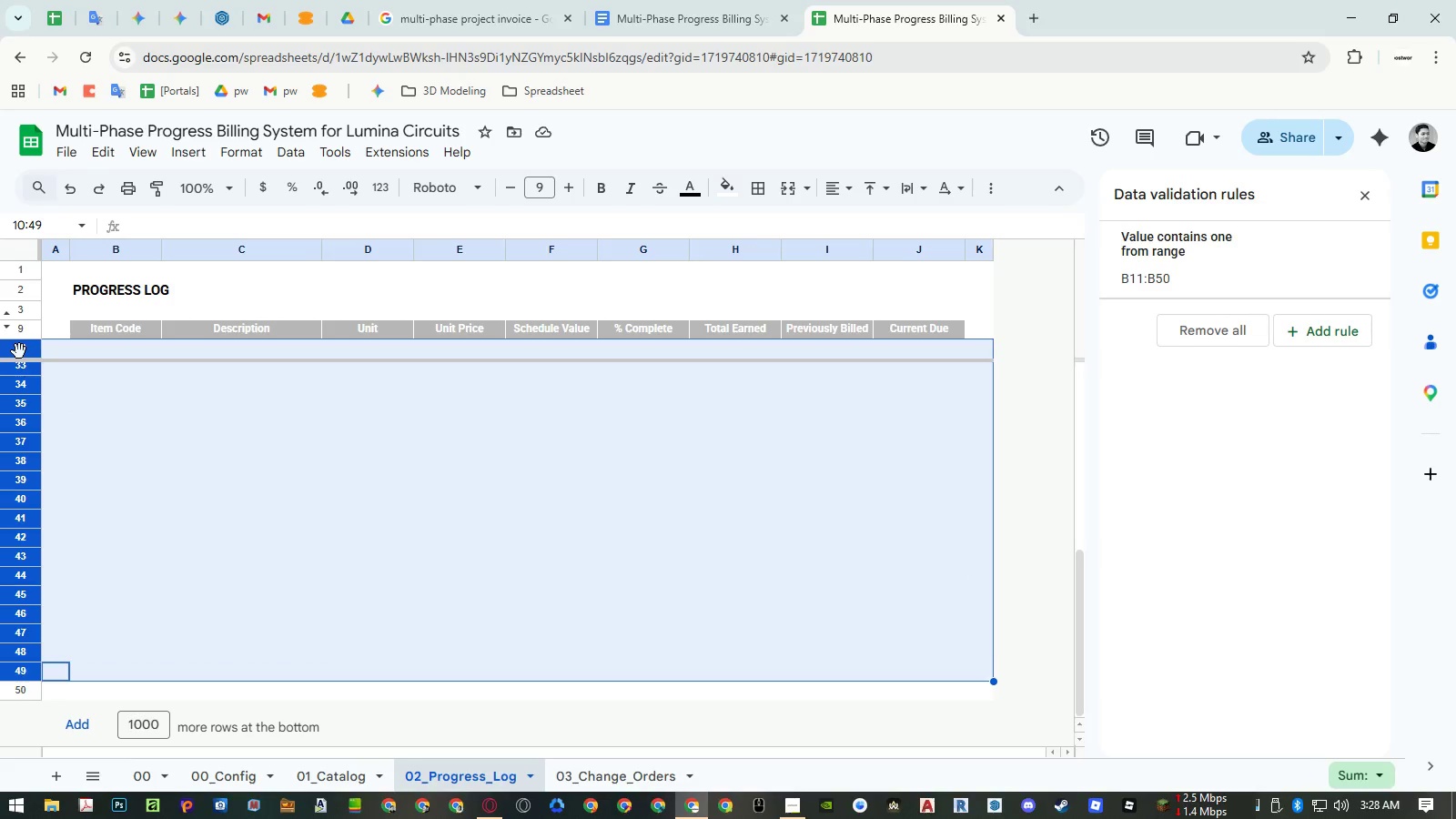 
right_click([19, 351])
 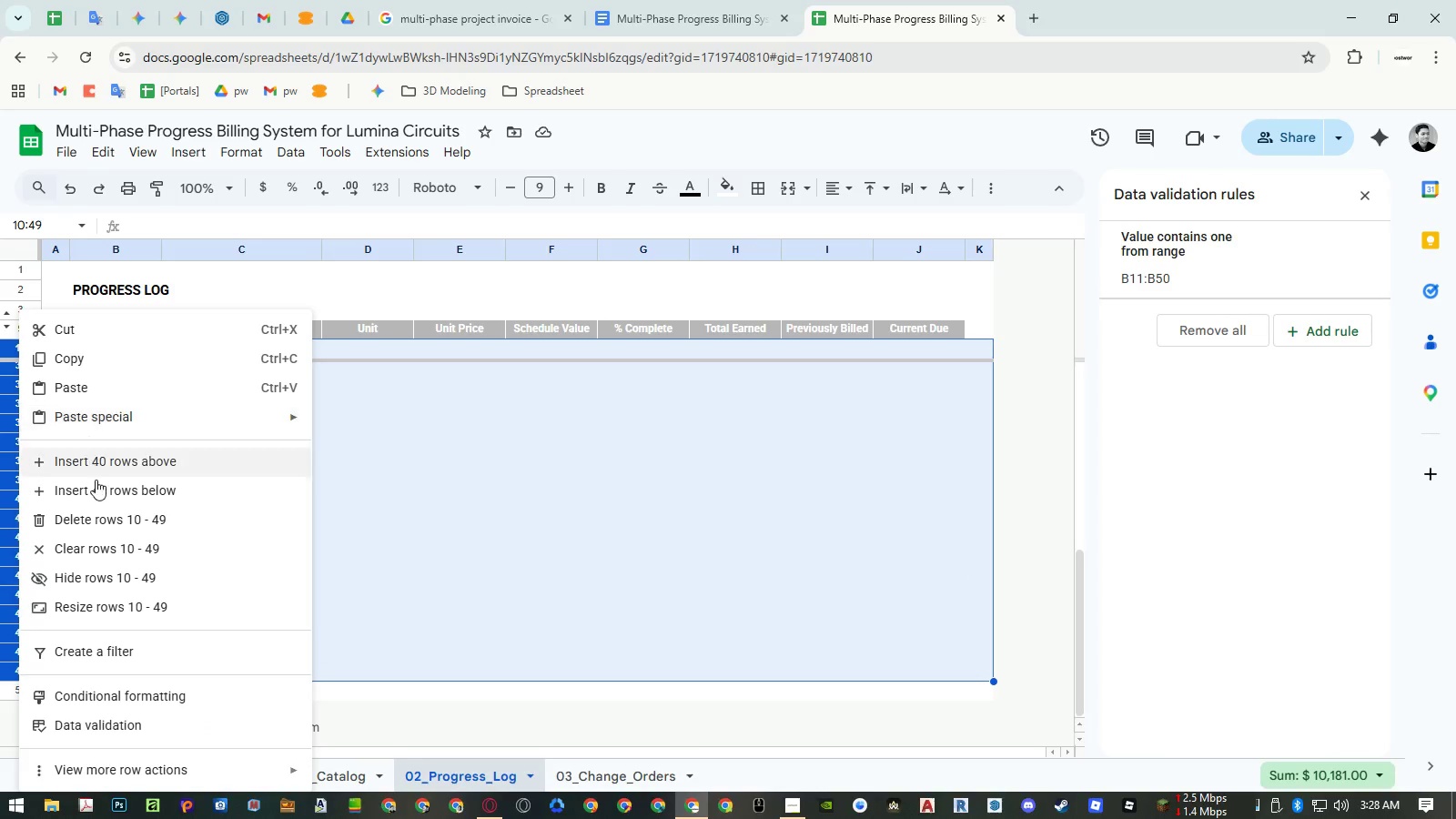 
left_click([96, 481])
 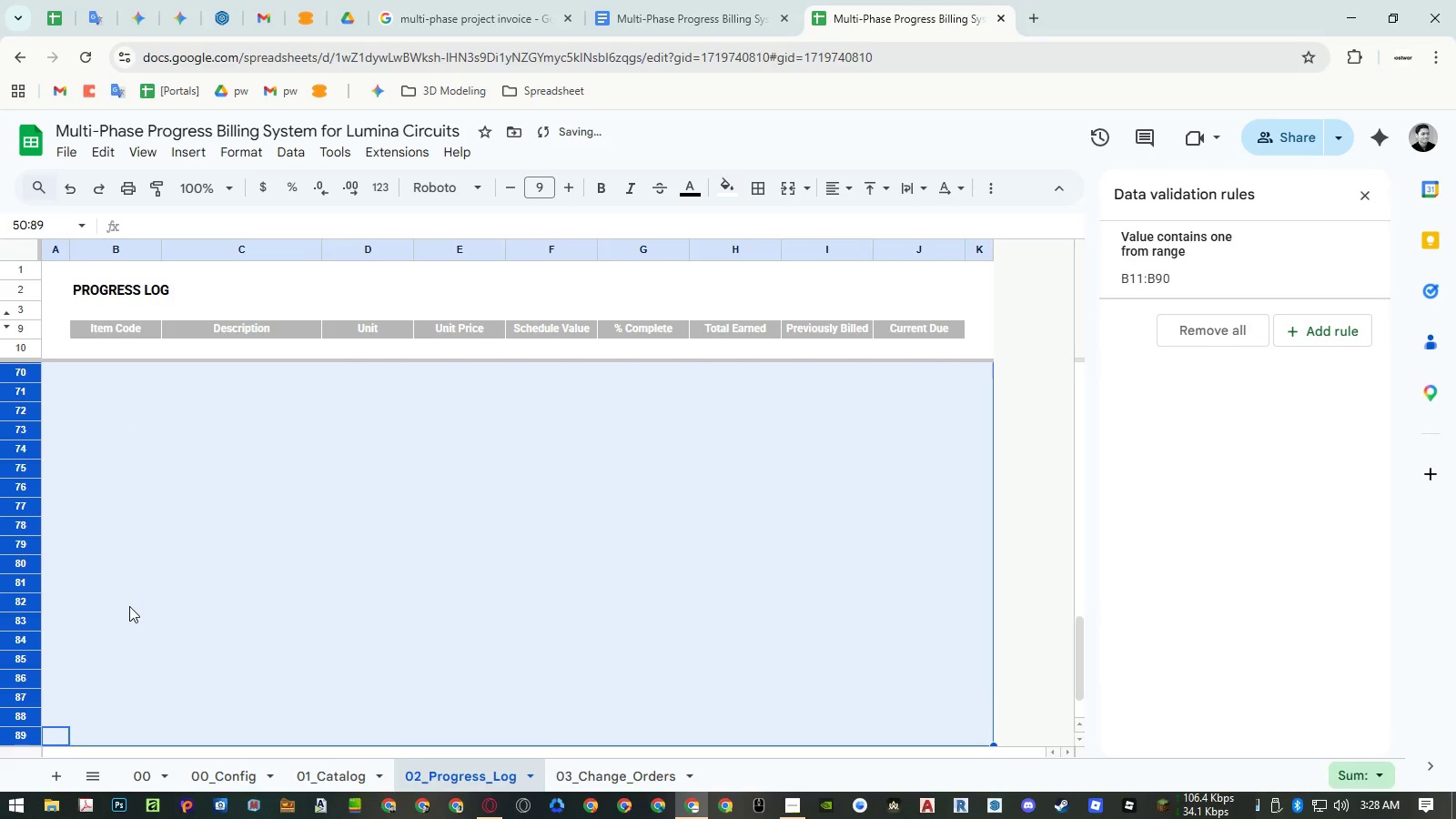 
left_click([129, 606])
 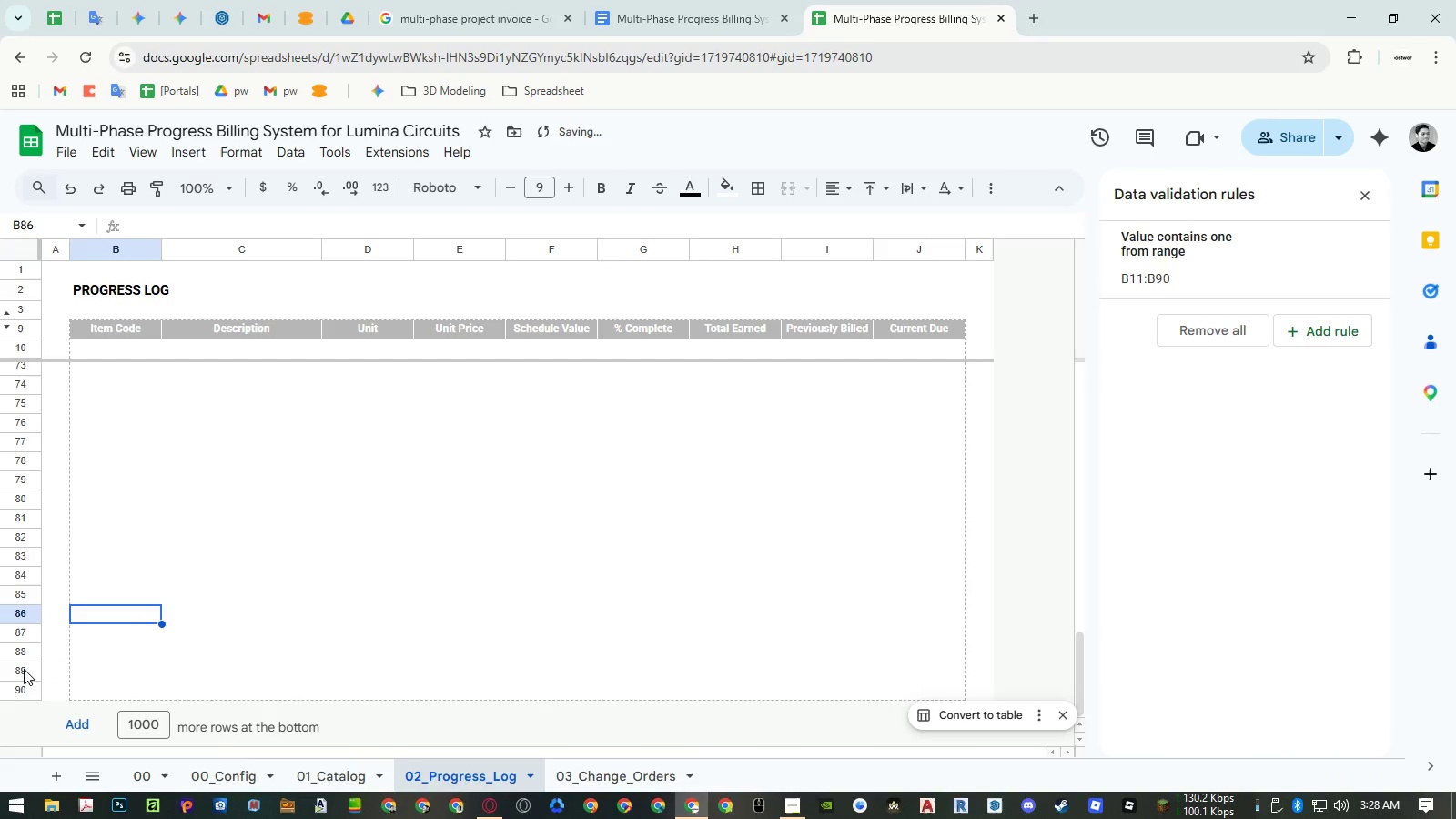 
scroll: coordinate [129, 606], scroll_direction: down, amount: 4.0
 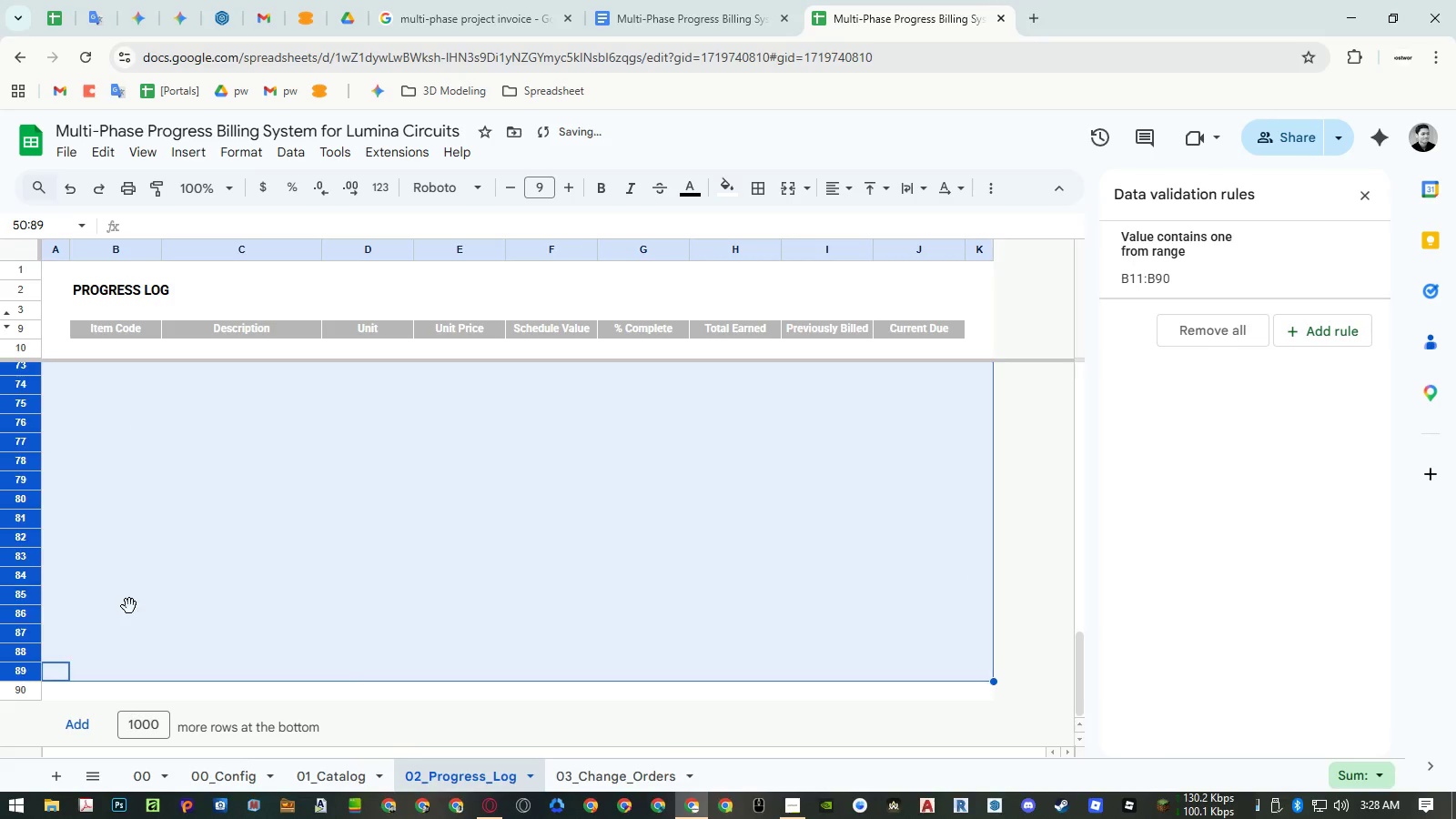 
left_click([24, 672])
 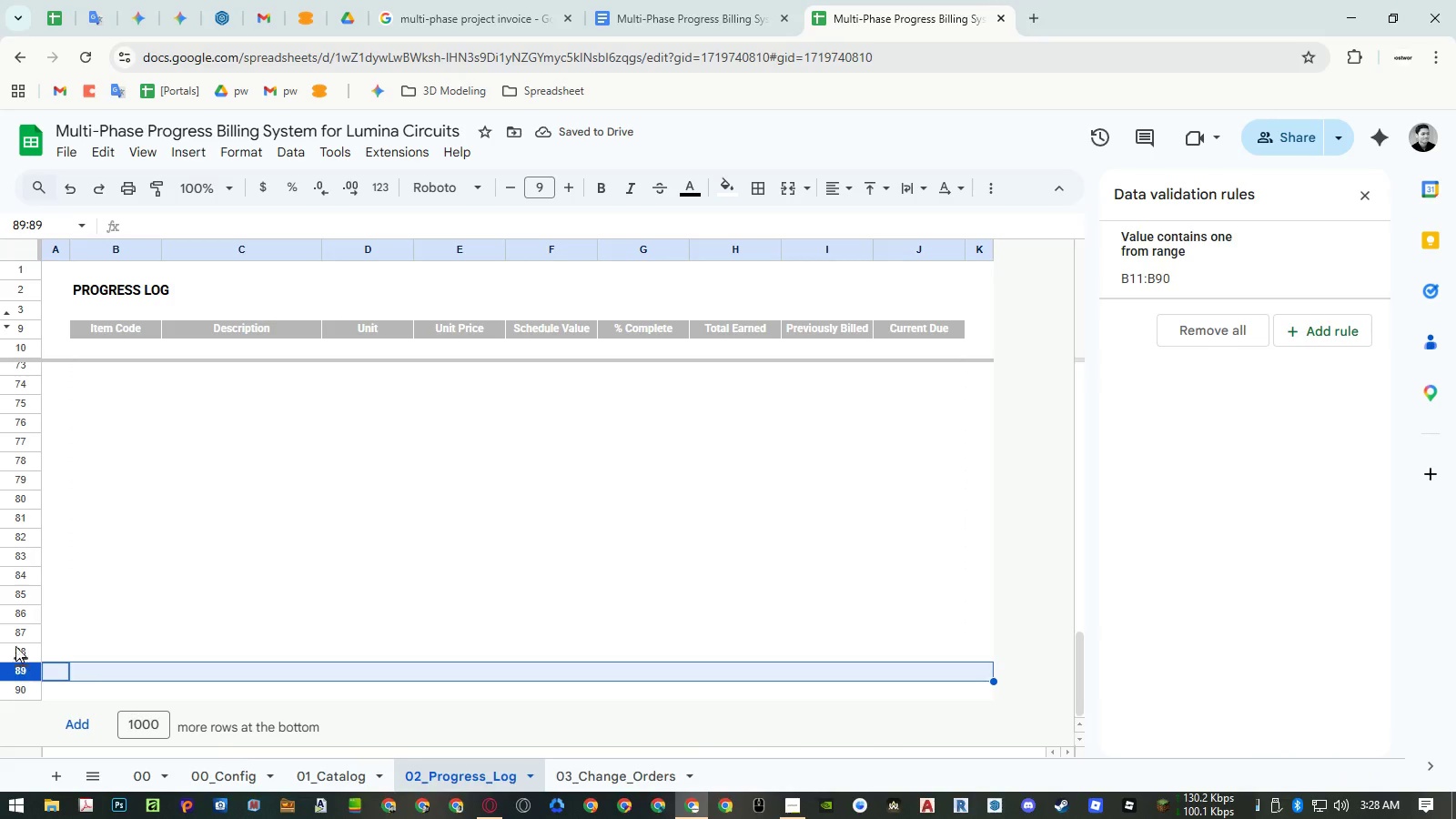 
hold_key(key=ShiftLeft, duration=0.61)
left_click([18, 498])
 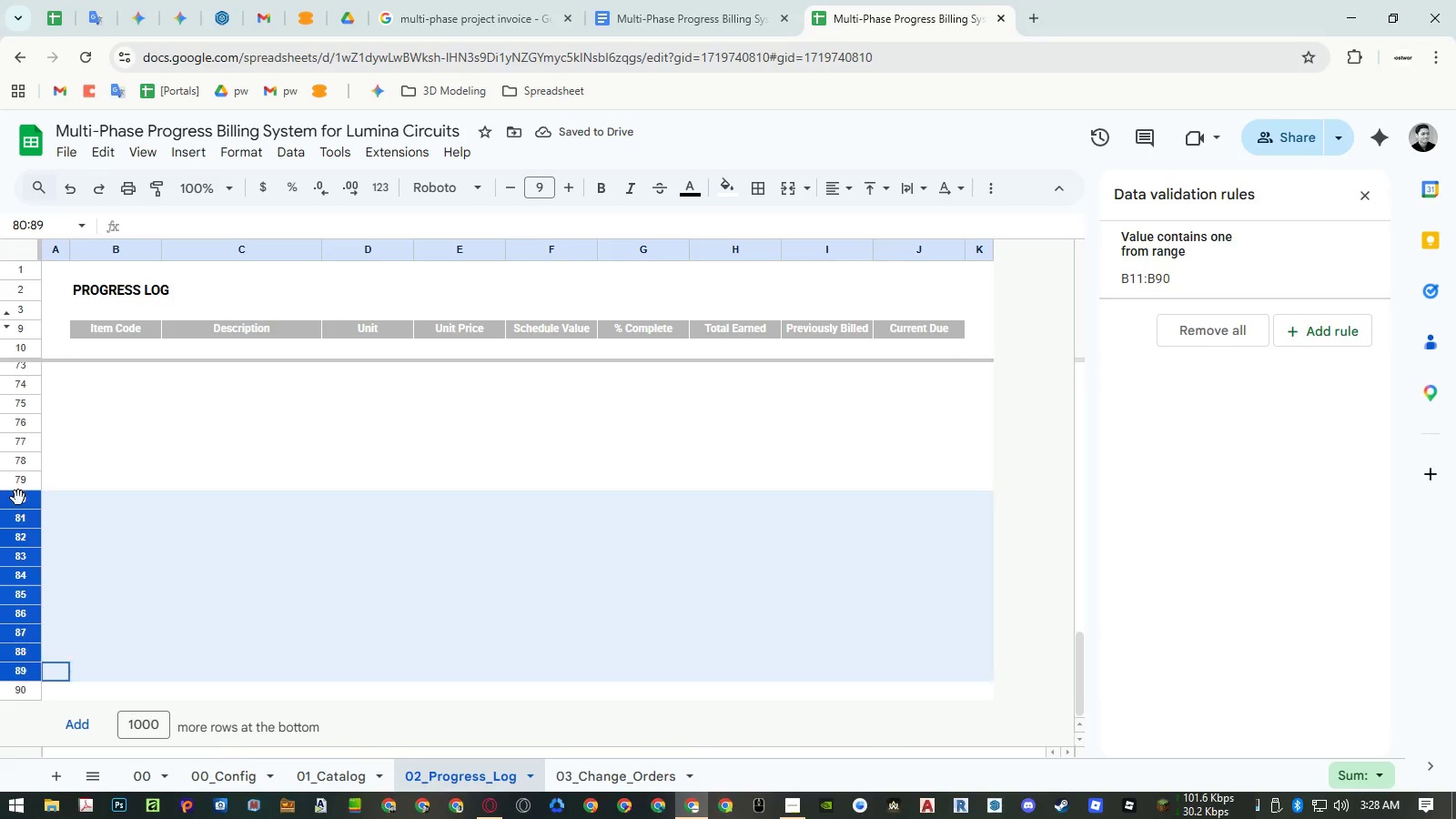 
right_click([18, 498])
 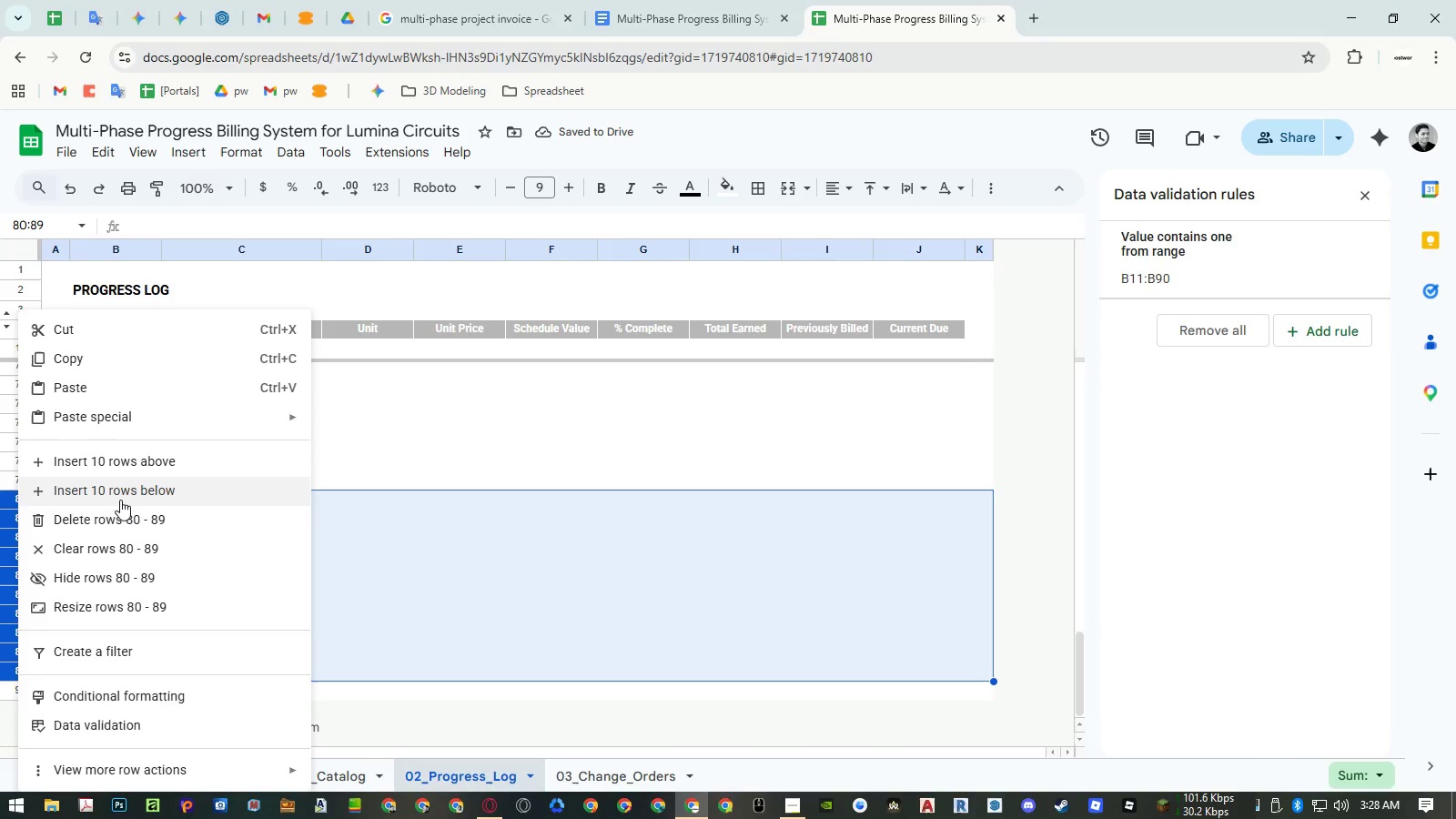 
left_click([126, 496])
 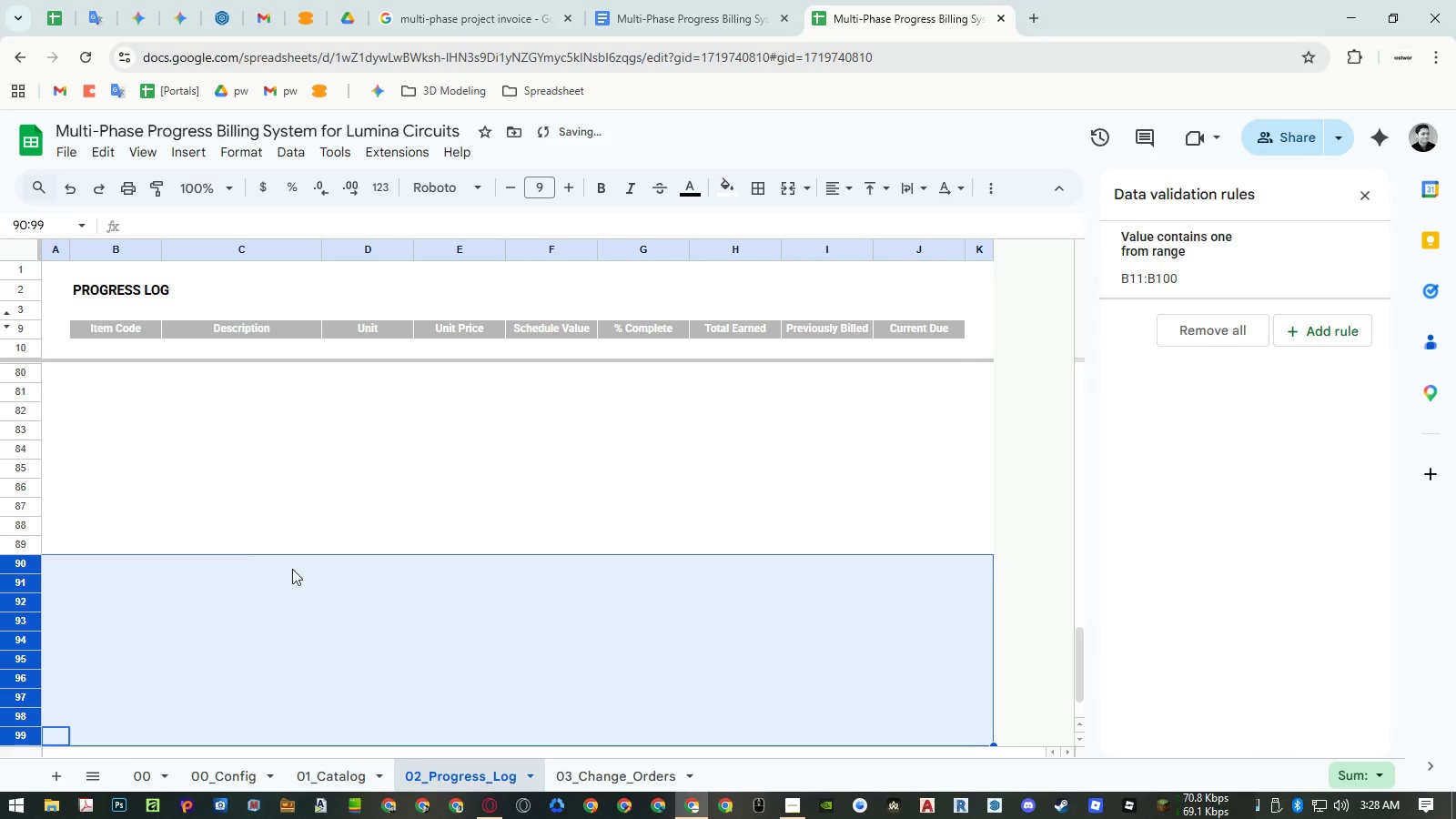 
scroll: coordinate [322, 540], scroll_direction: up, amount: 17.0
 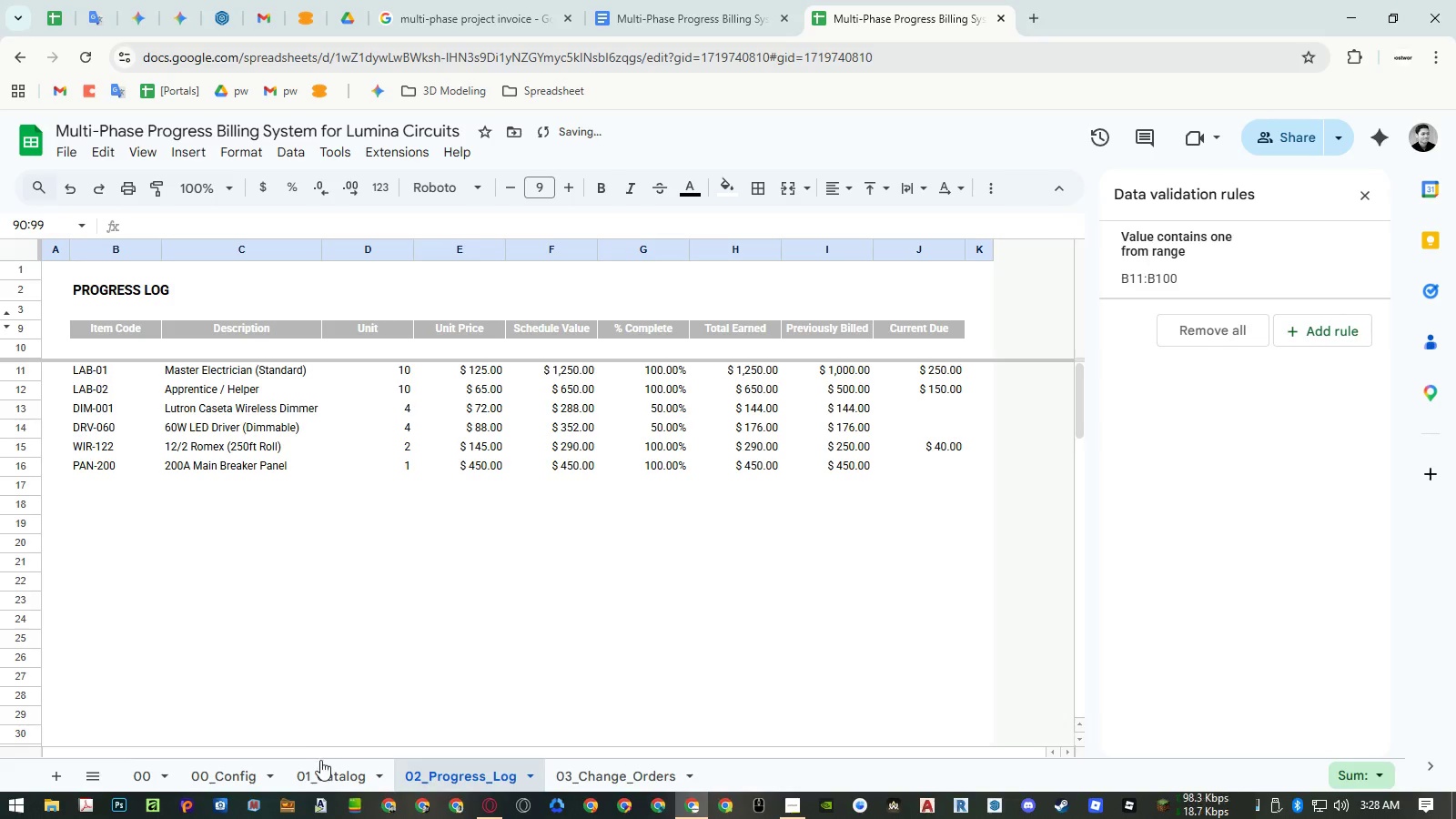 
left_click([319, 776])
 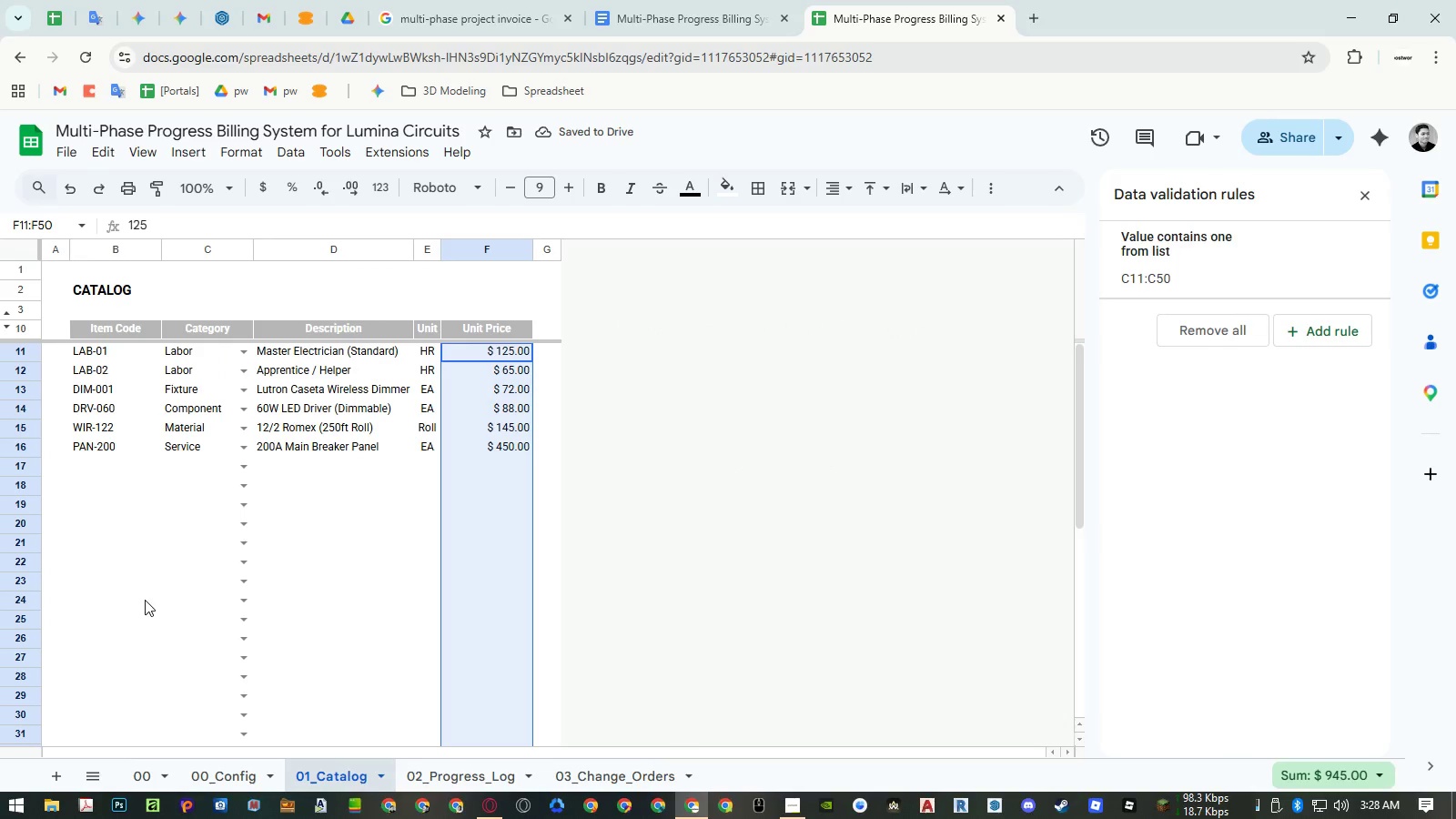 
scroll: coordinate [138, 591], scroll_direction: down, amount: 6.0
 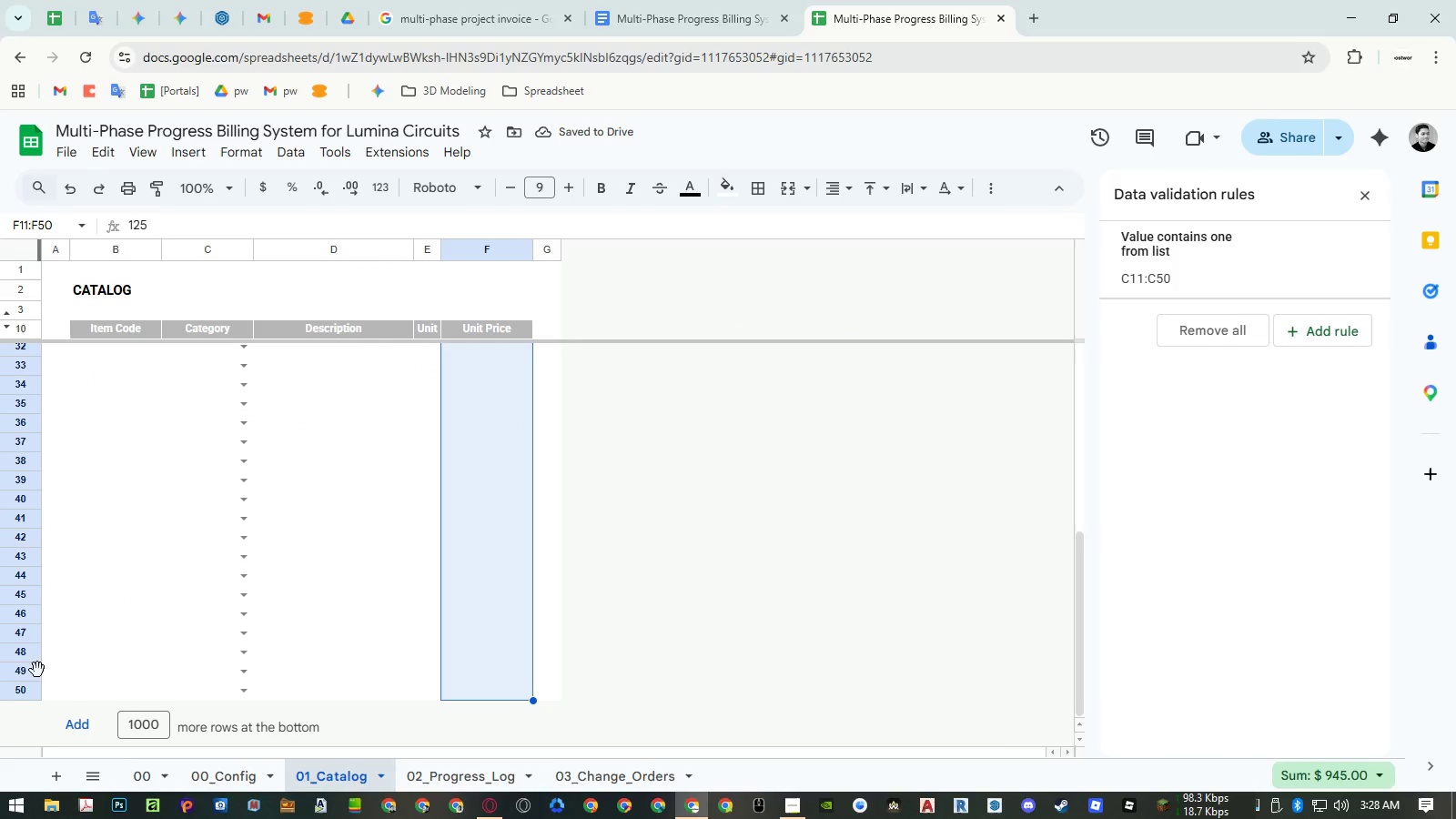 
left_click([27, 670])
 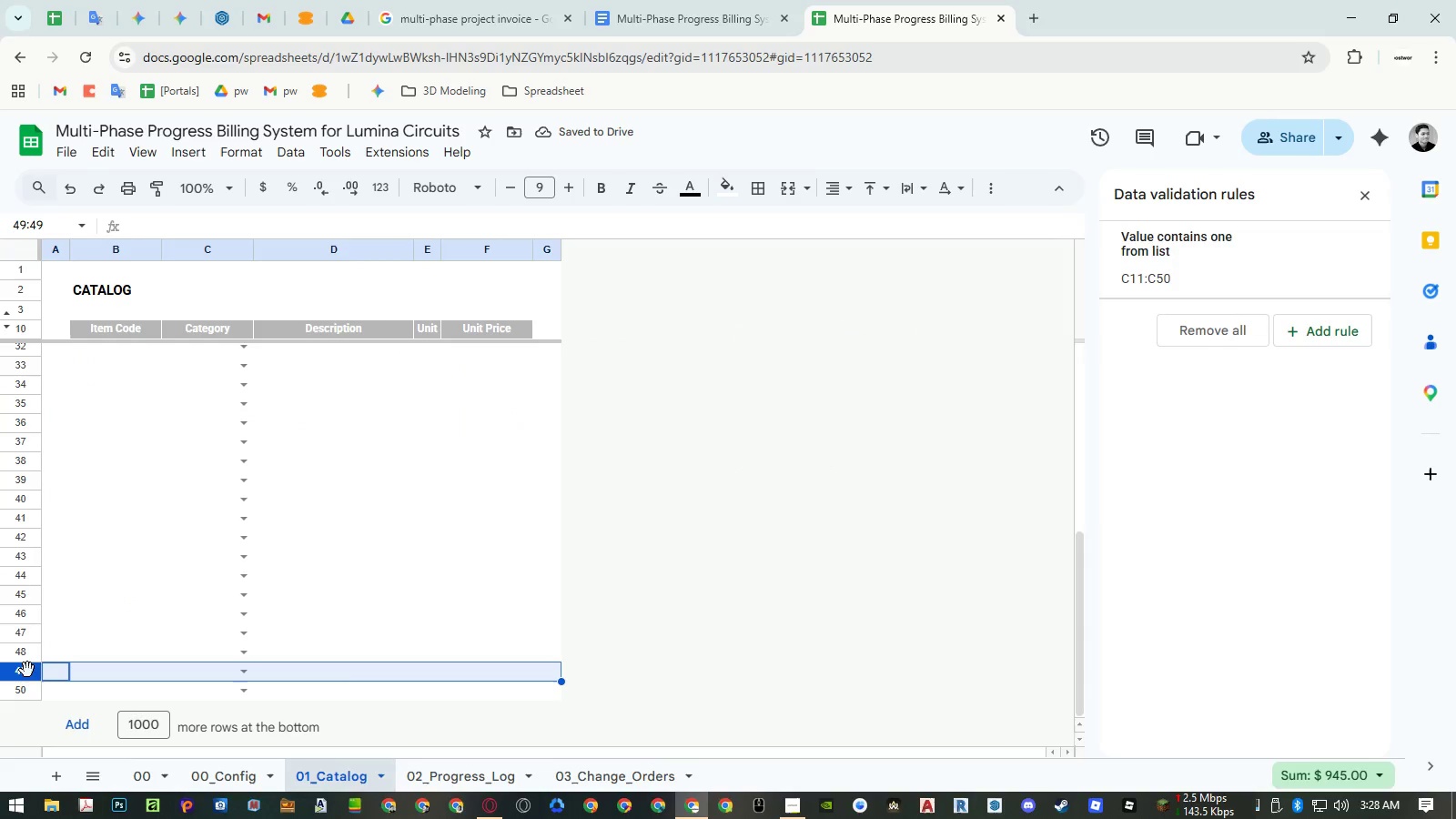 
hold_key(key=ShiftLeft, duration=0.98)
left_click([21, 329])
 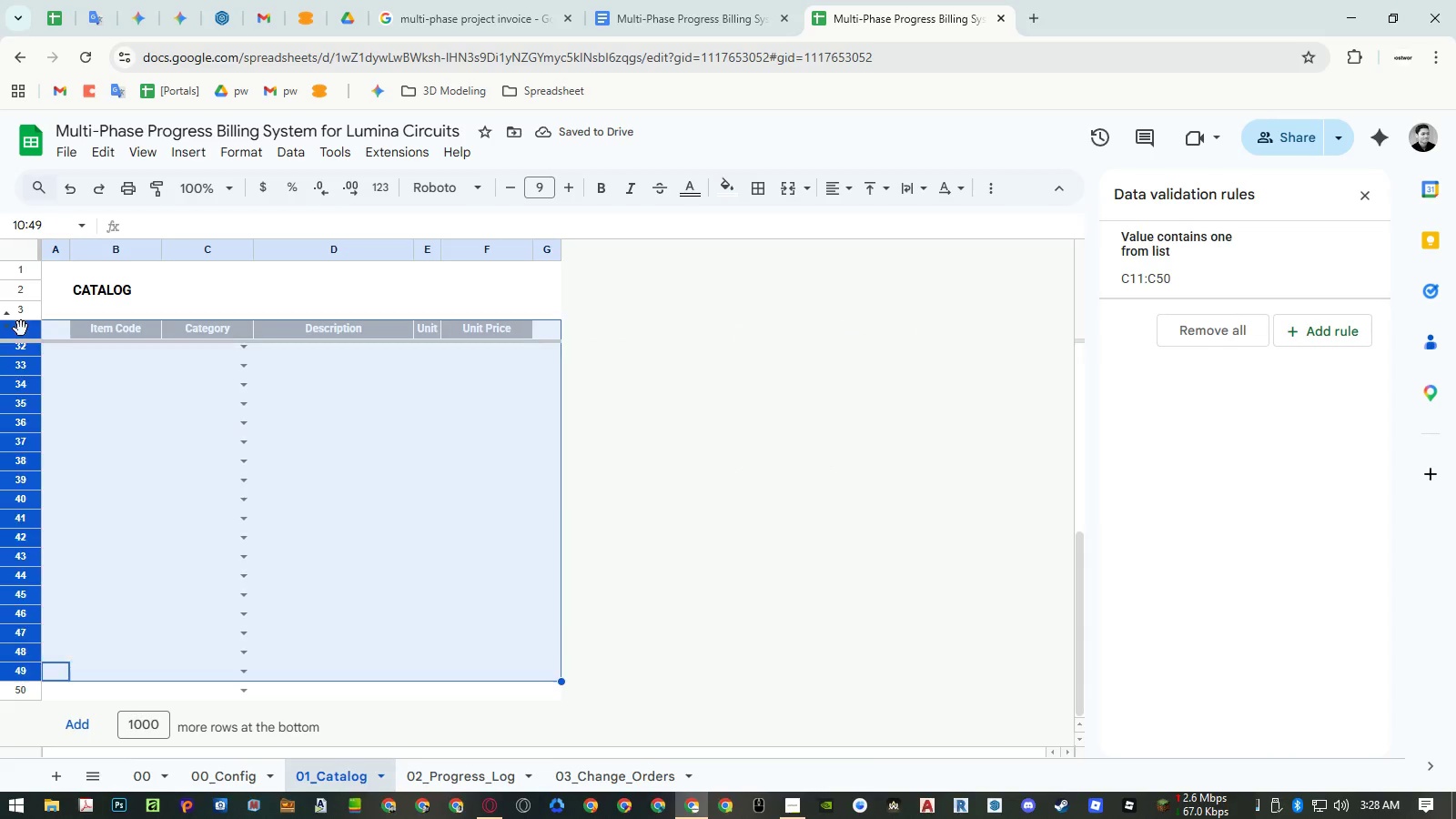 
right_click([21, 329])
 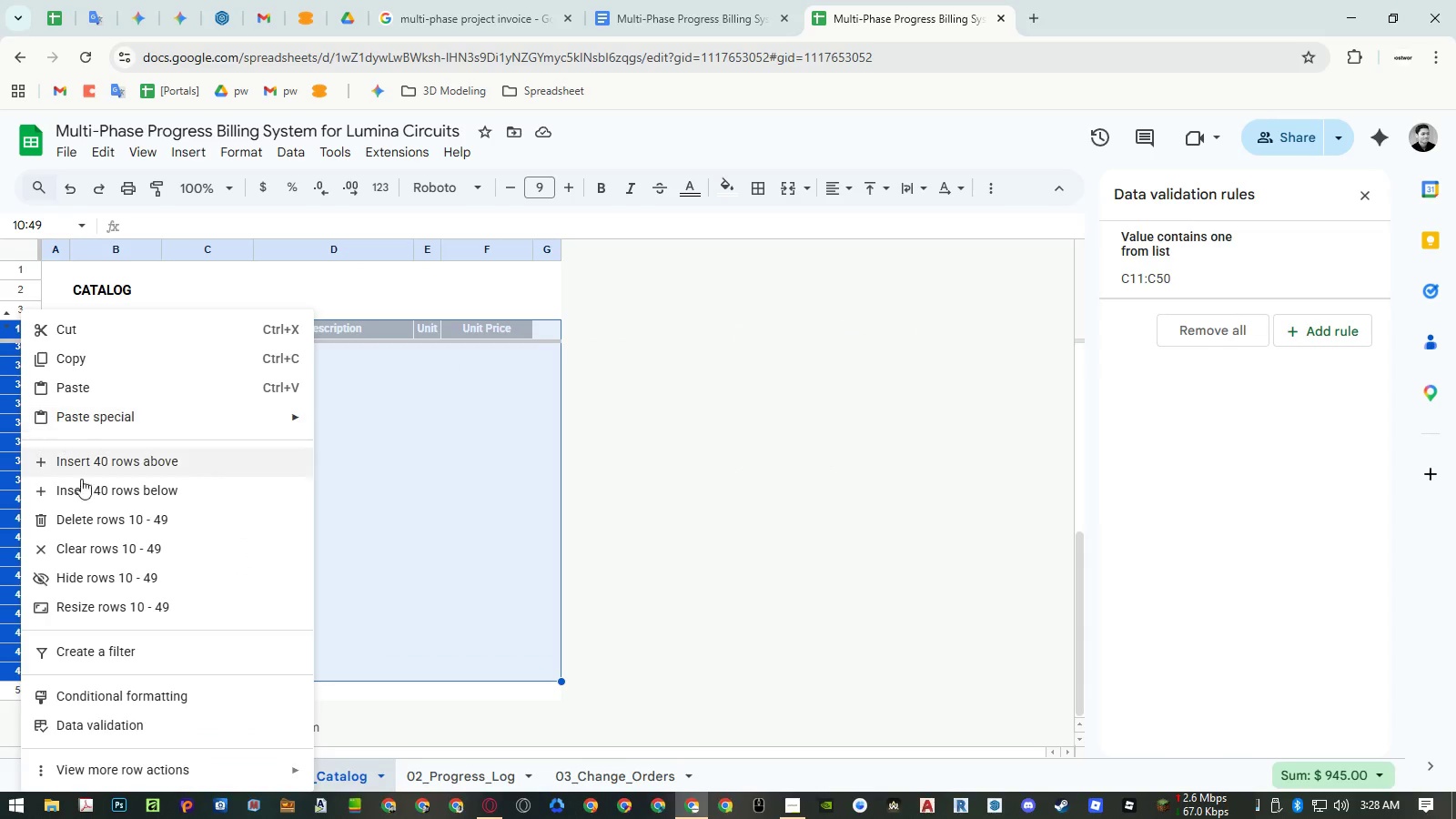 
left_click([84, 494])
 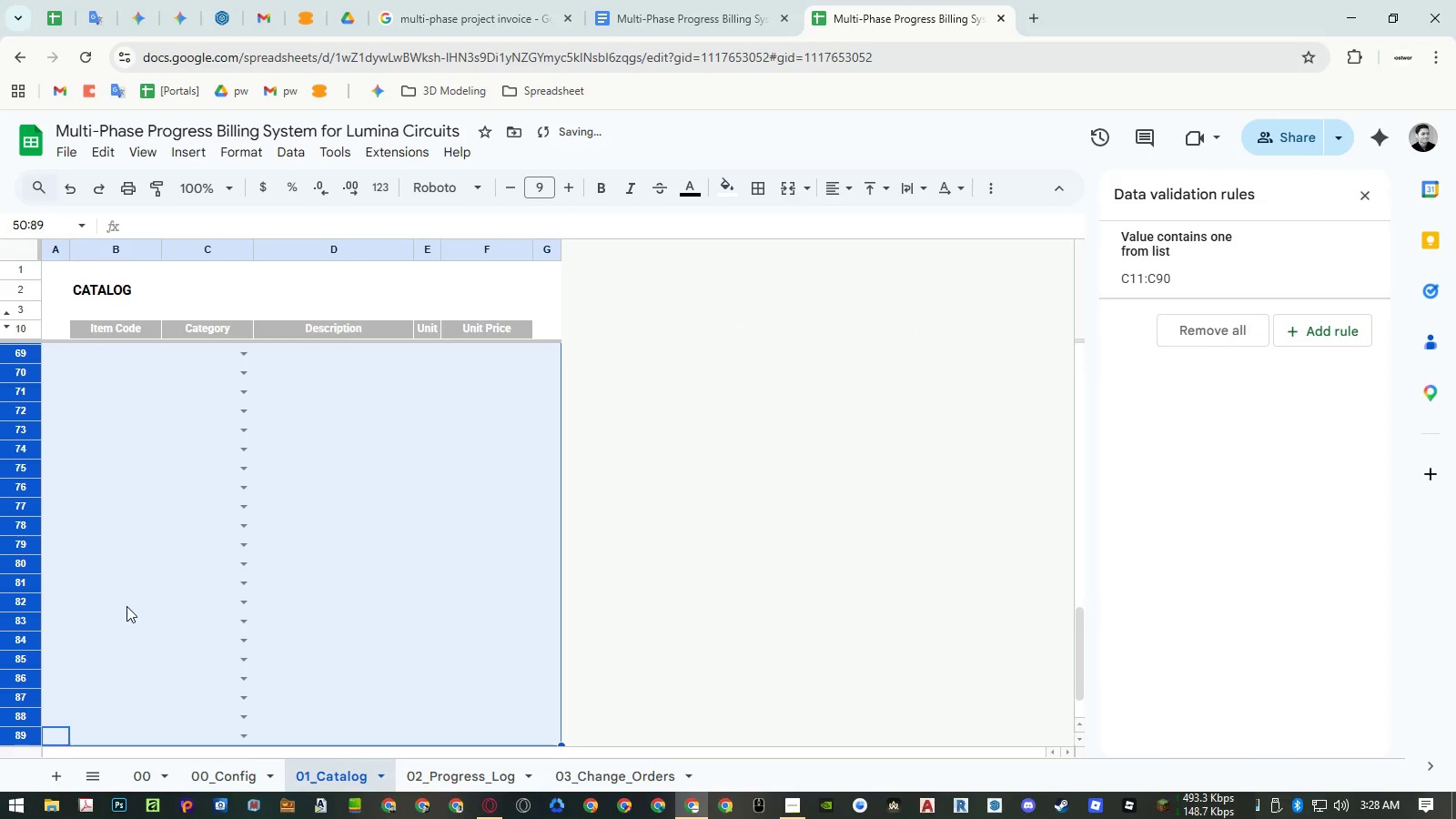 
left_click([98, 672])
 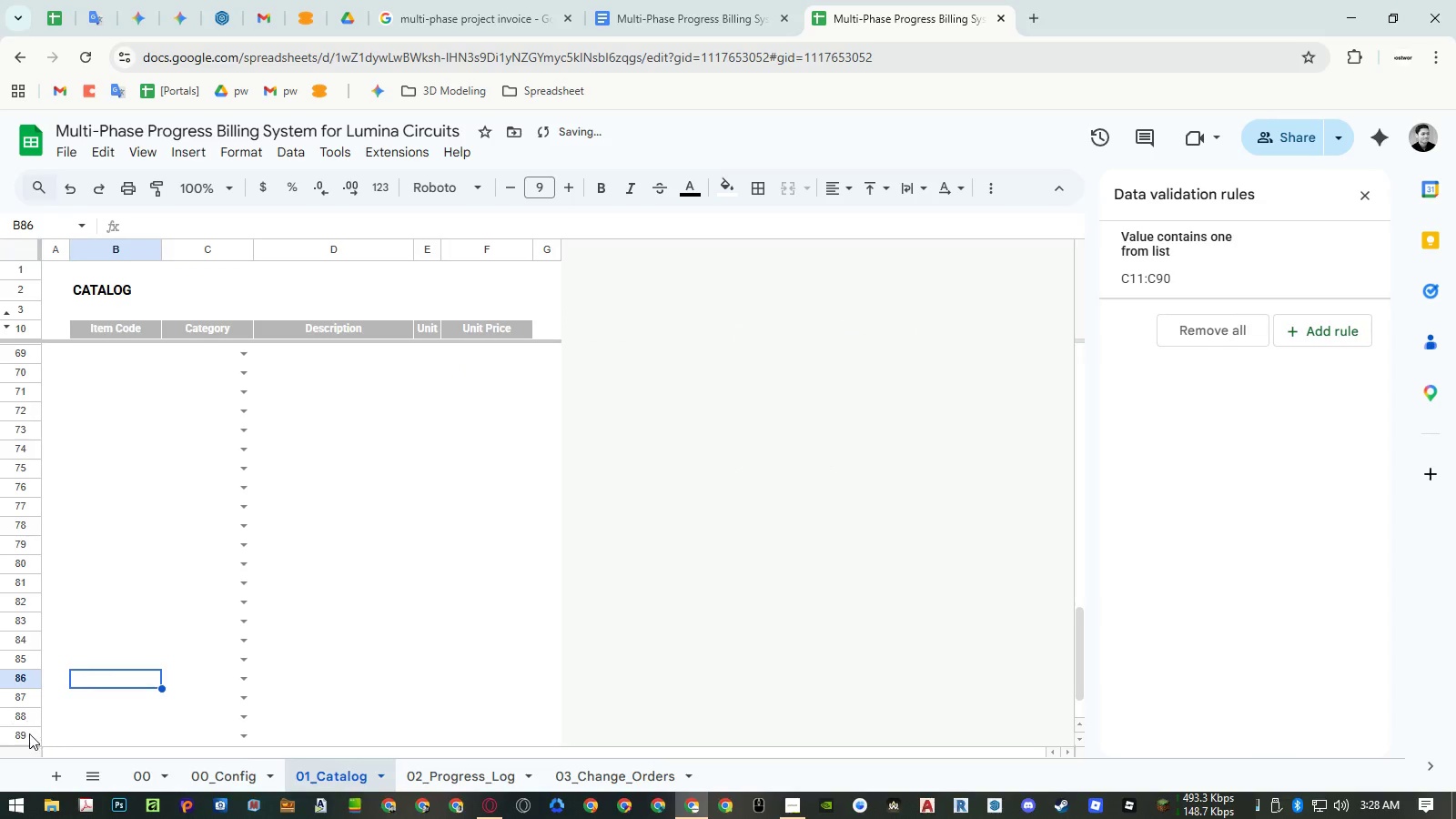 
left_click([26, 733])
 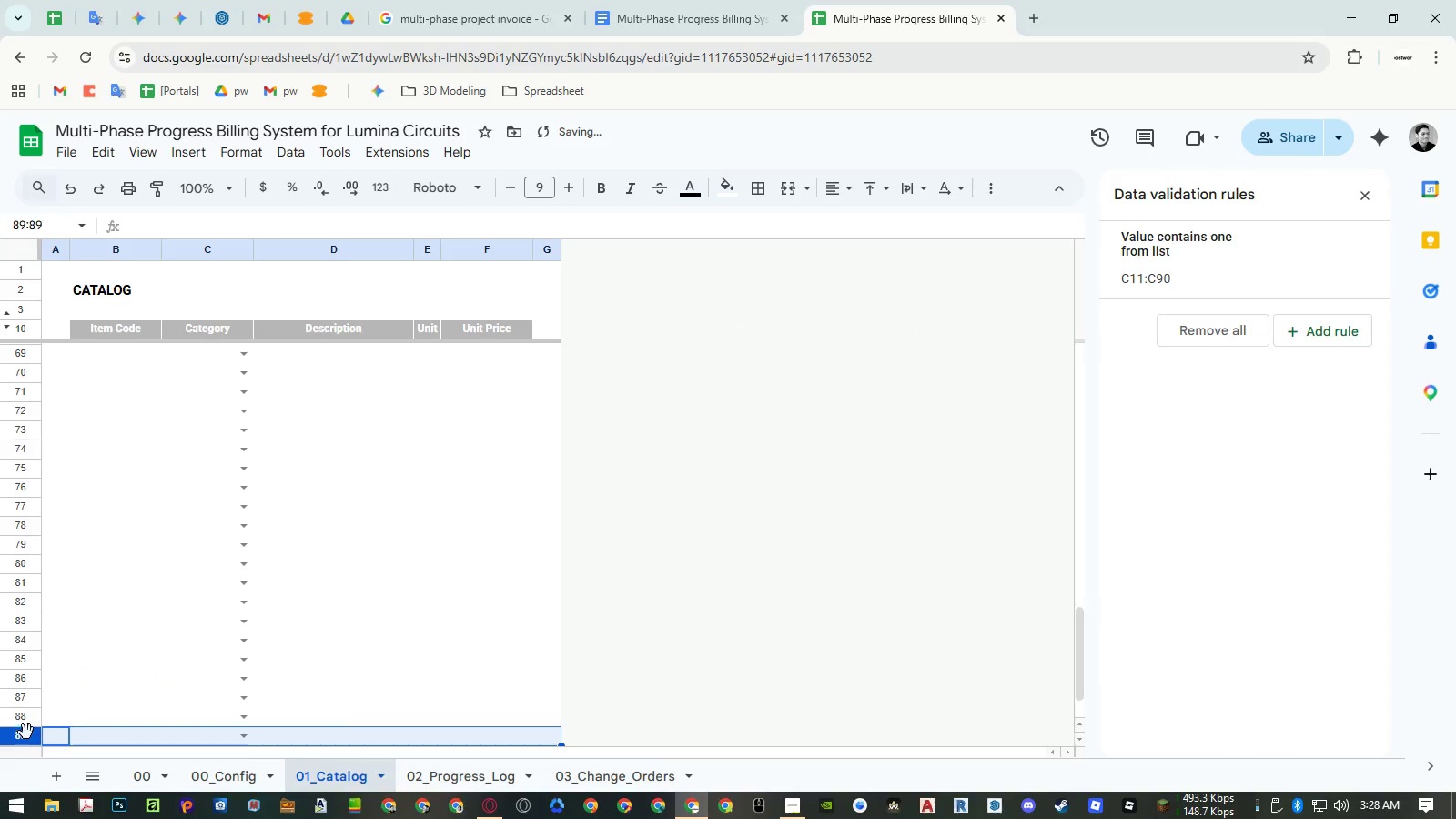 
hold_key(key=ShiftLeft, duration=0.78)
left_click([17, 560])
 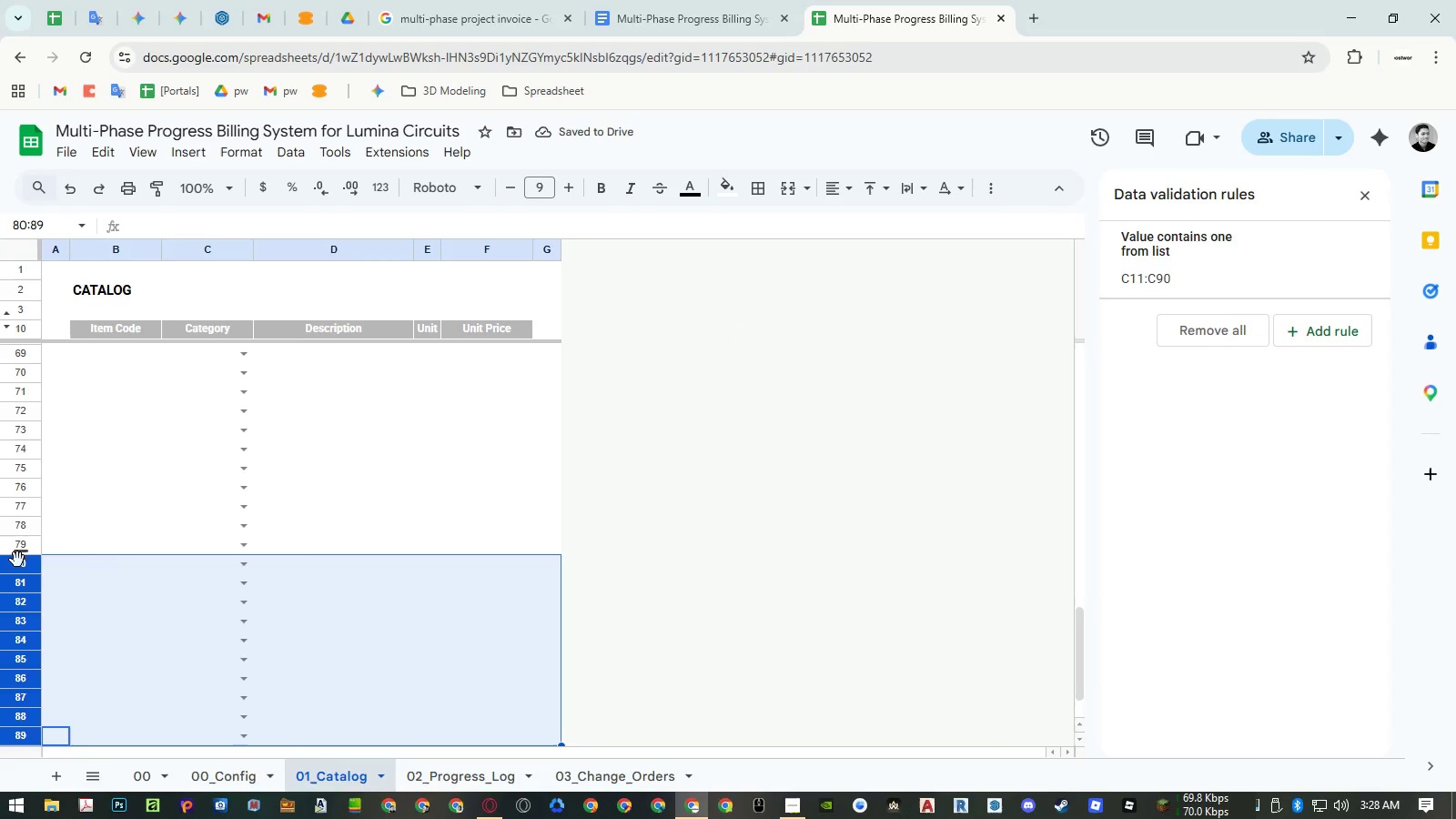 
right_click([17, 560])
 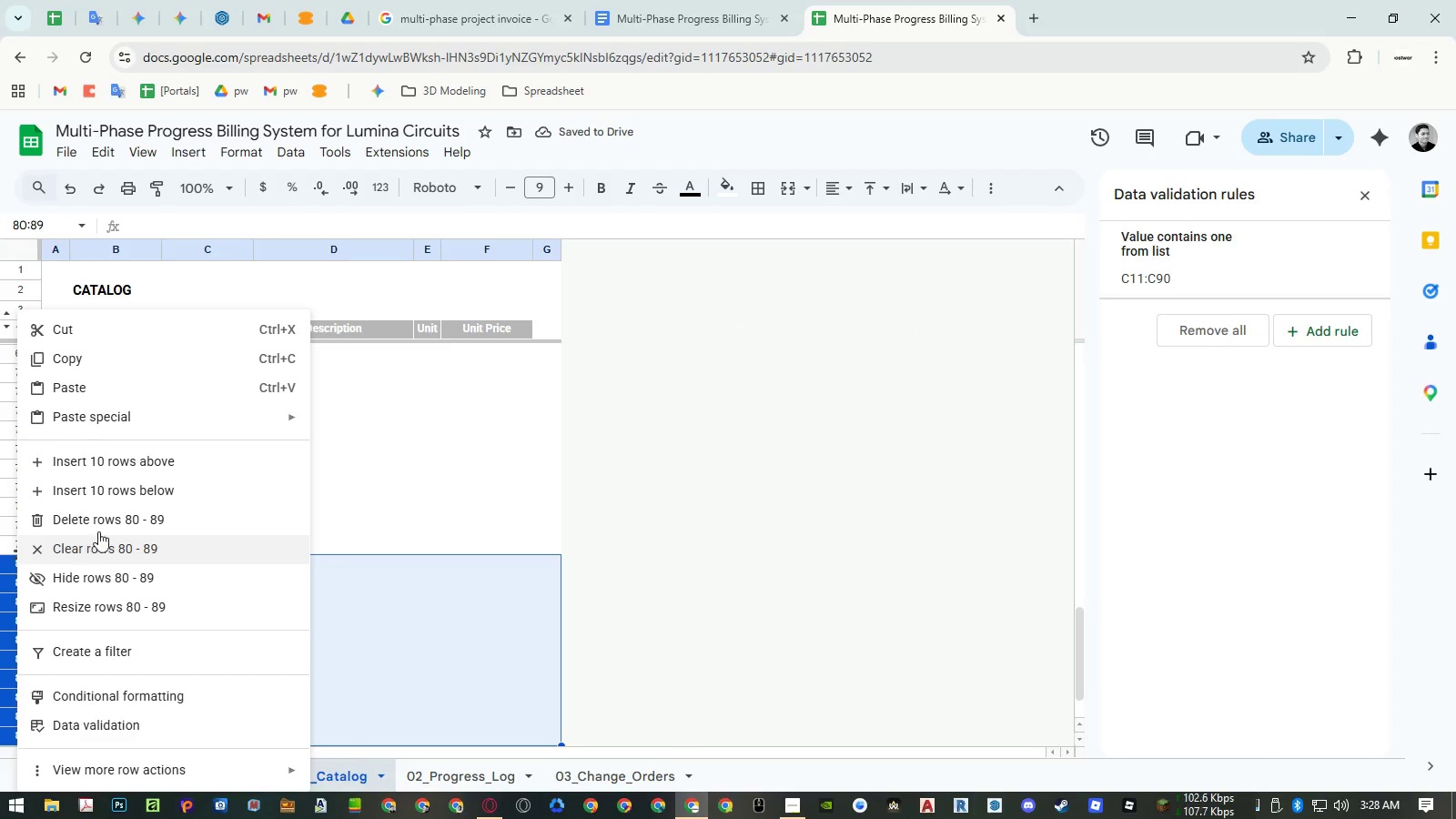 
left_click([136, 490])
 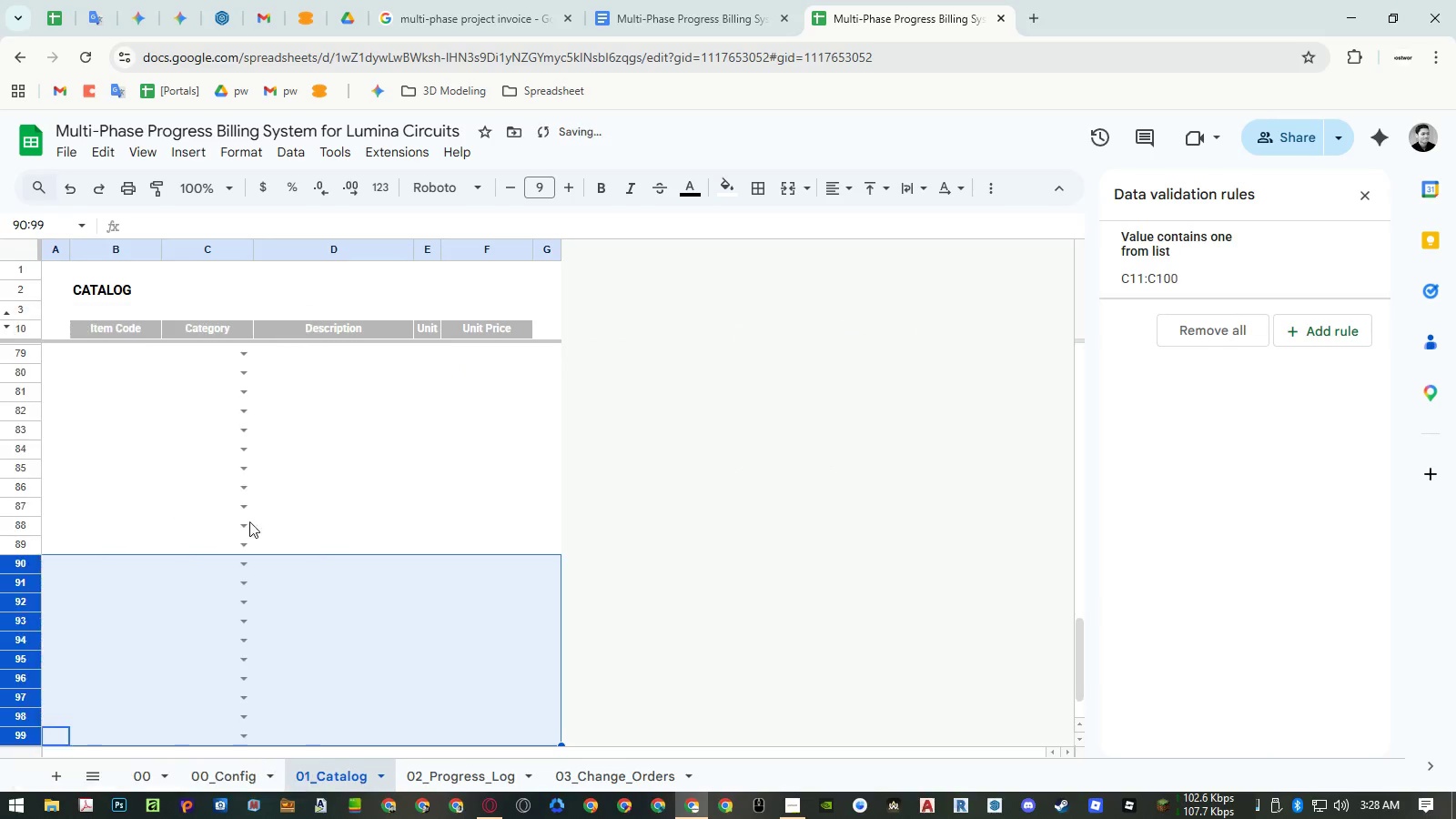 
scroll: coordinate [402, 531], scroll_direction: up, amount: 18.0
 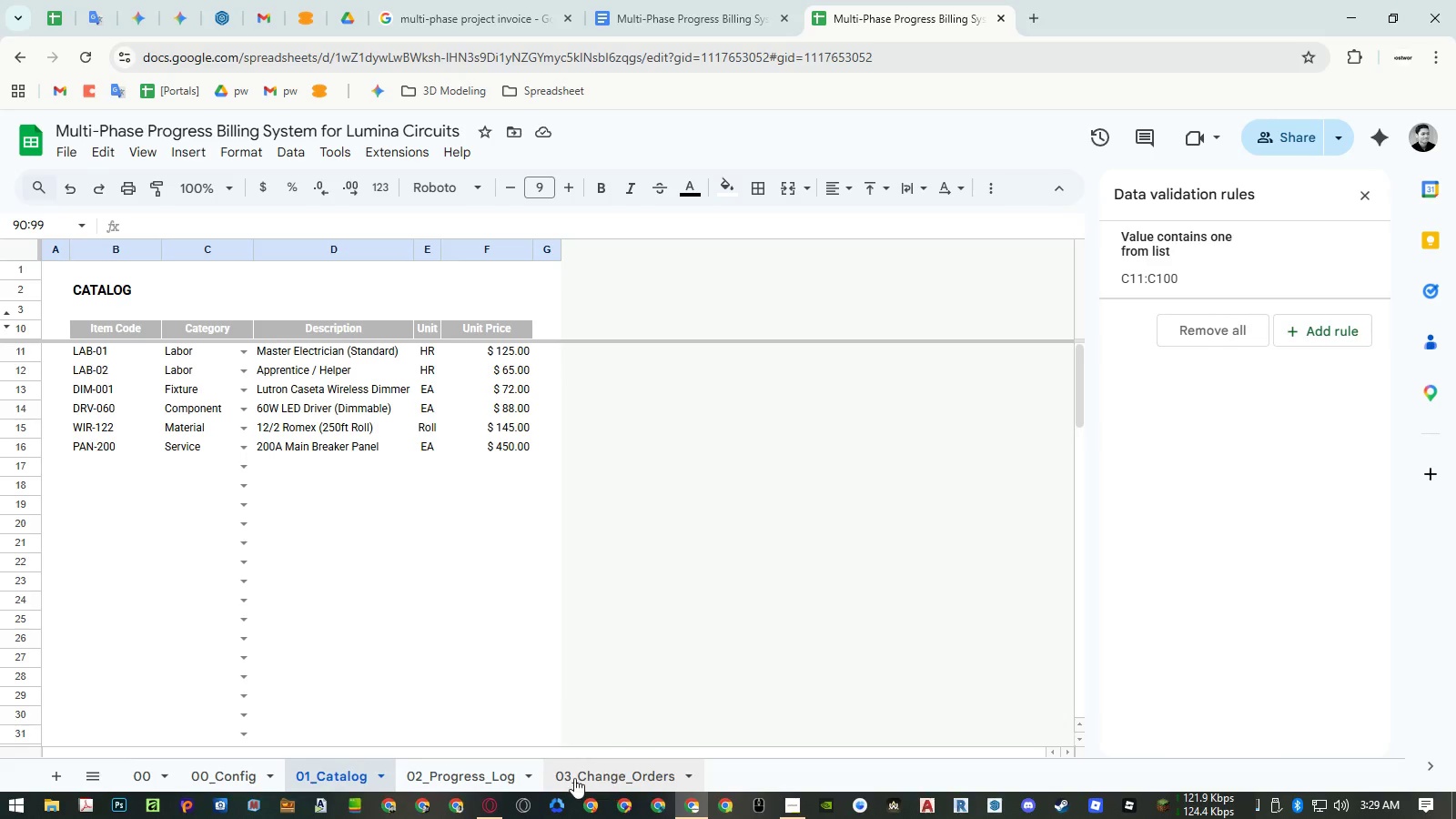 
wait(42.08)
 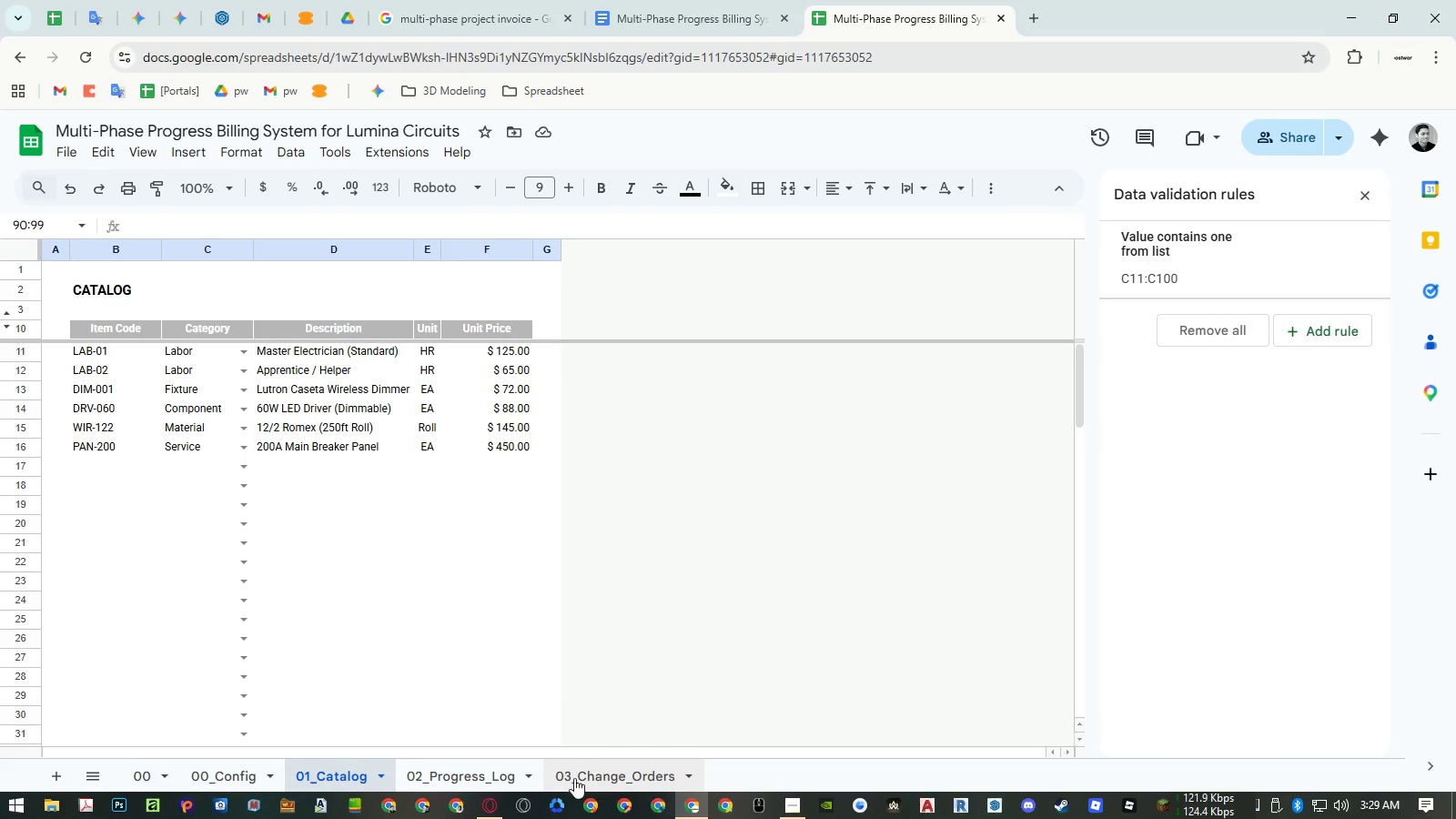 
left_click([202, 763])
 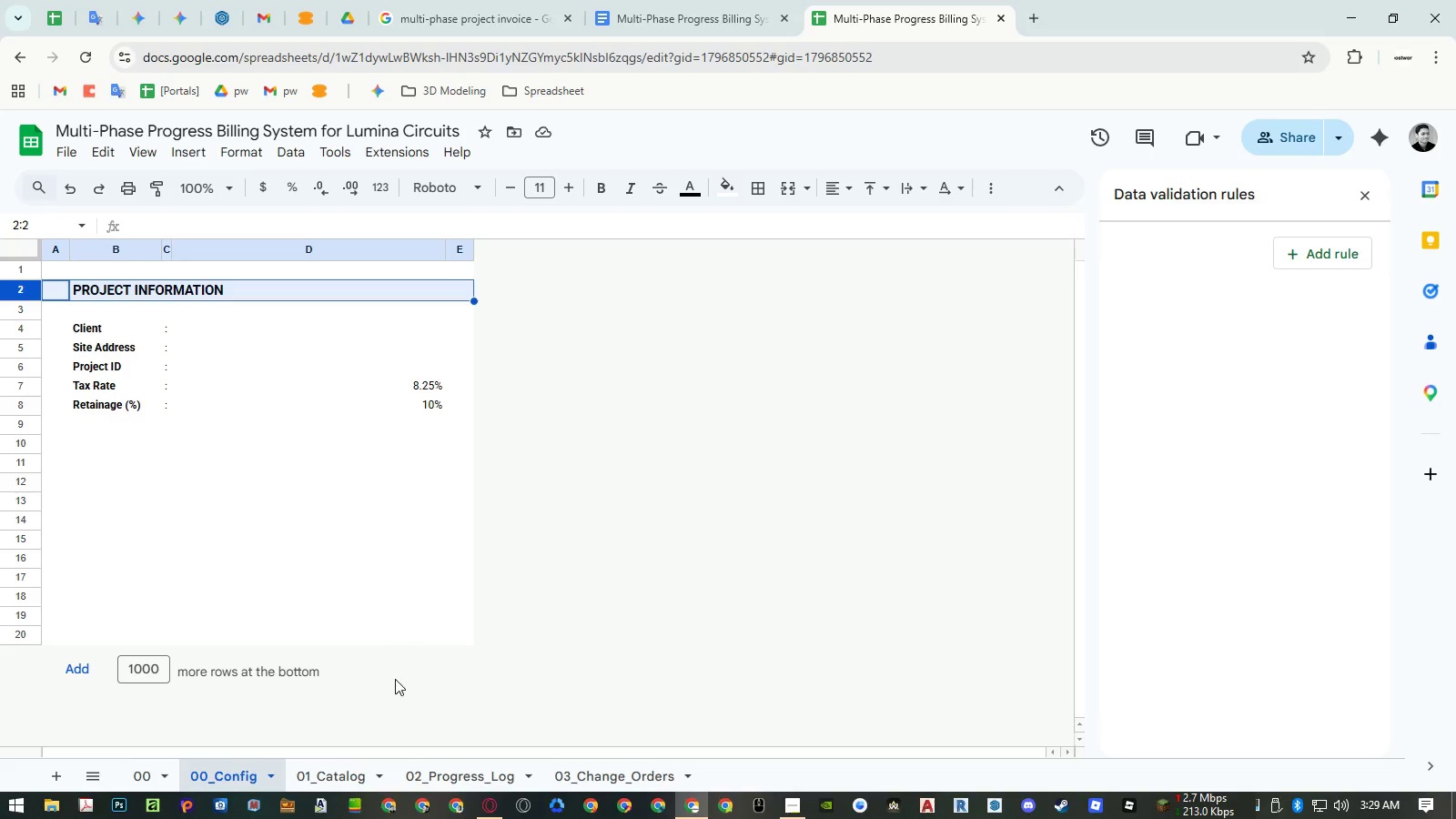 
left_click([603, 784])
 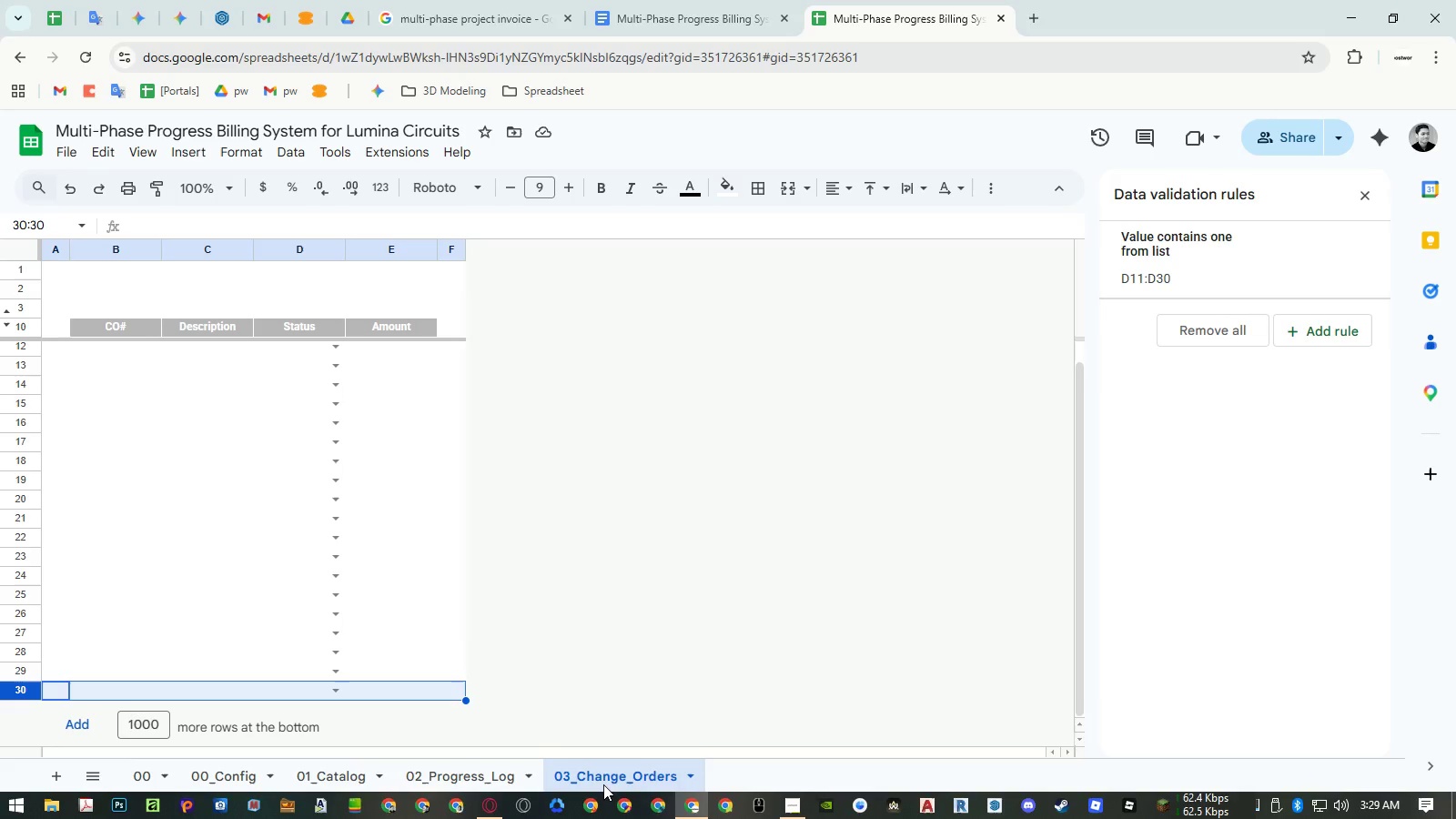 
wait(20.19)
 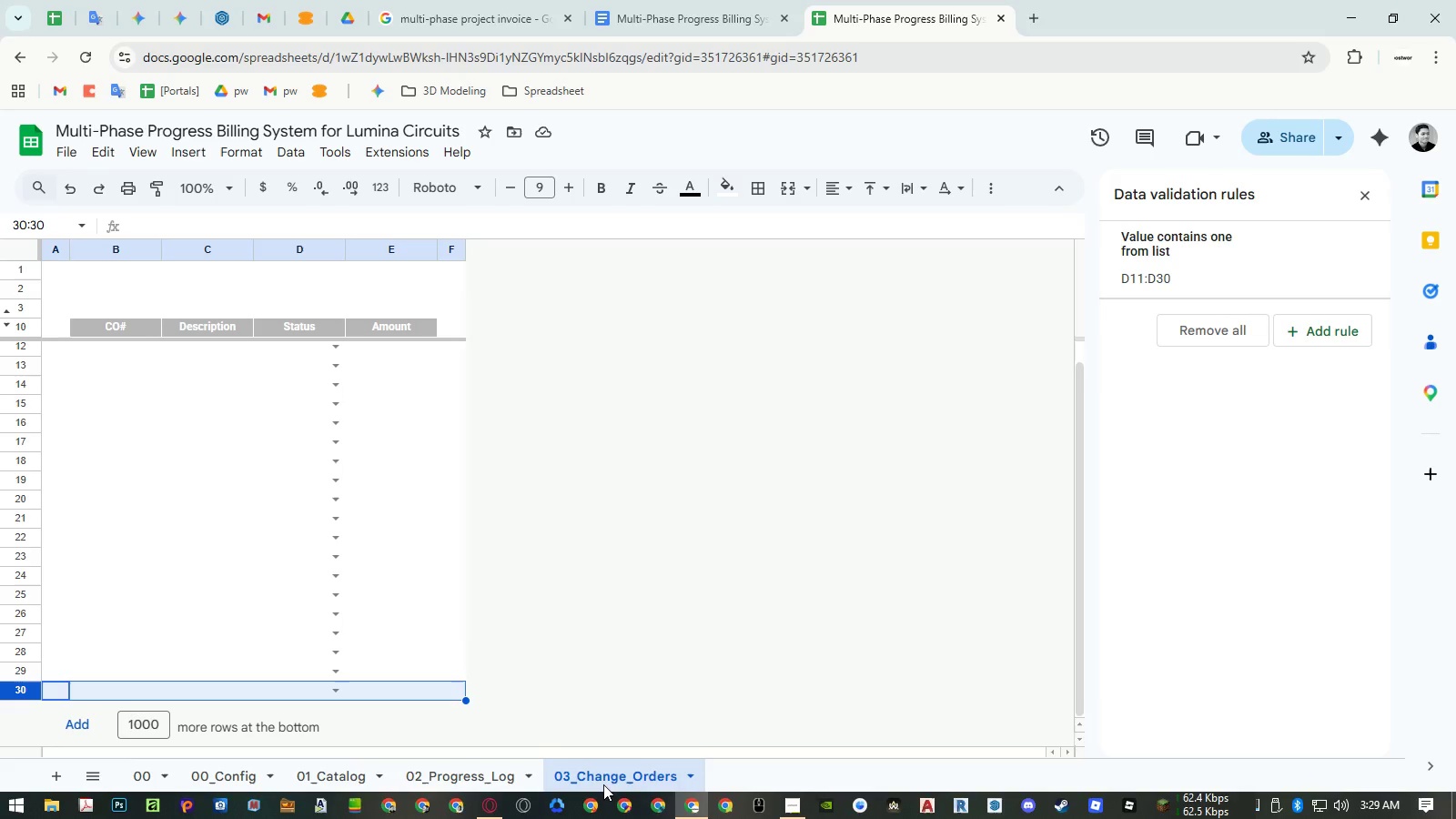 
left_click([207, 328])
 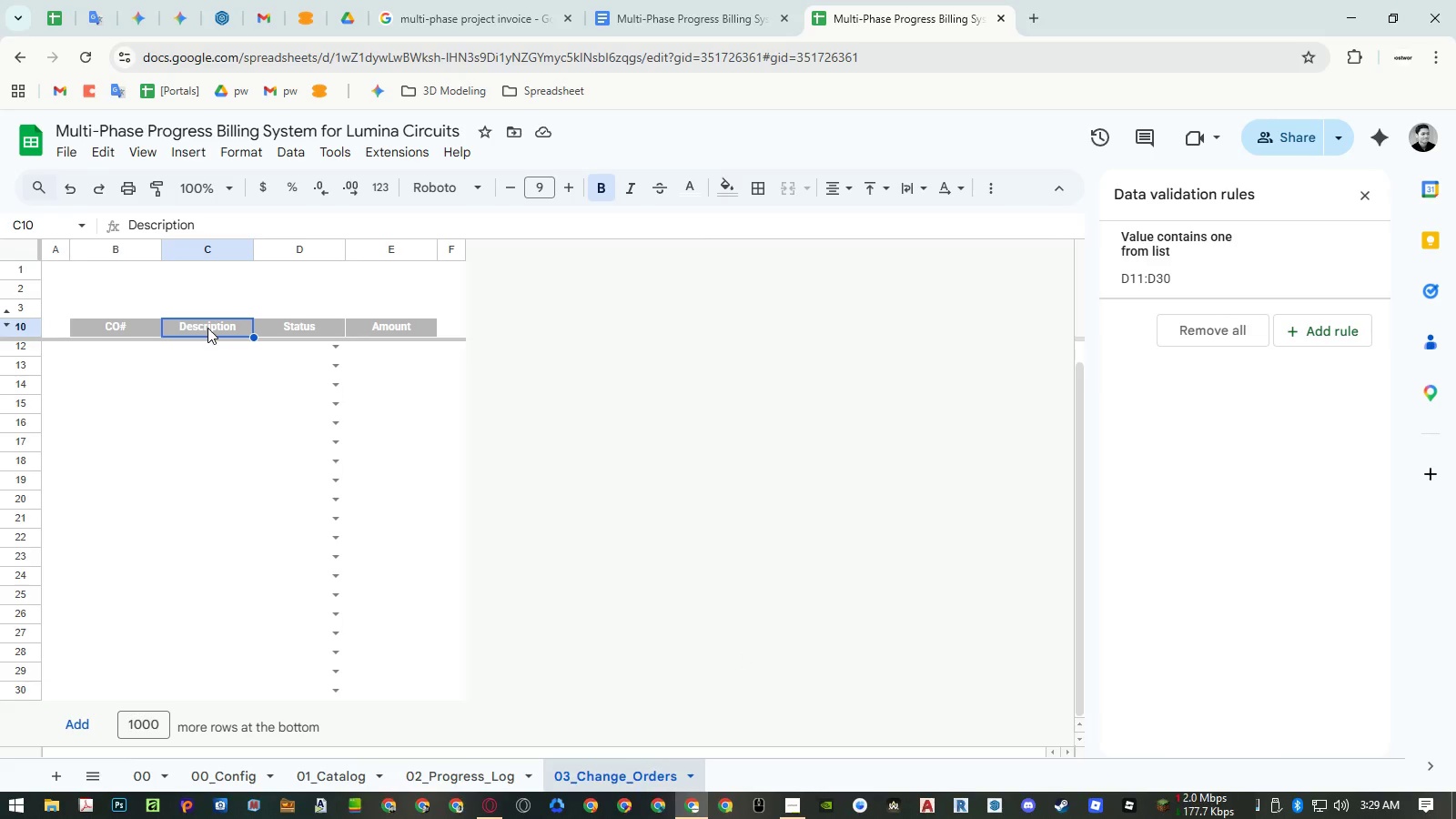 
key(ArrowDown)
 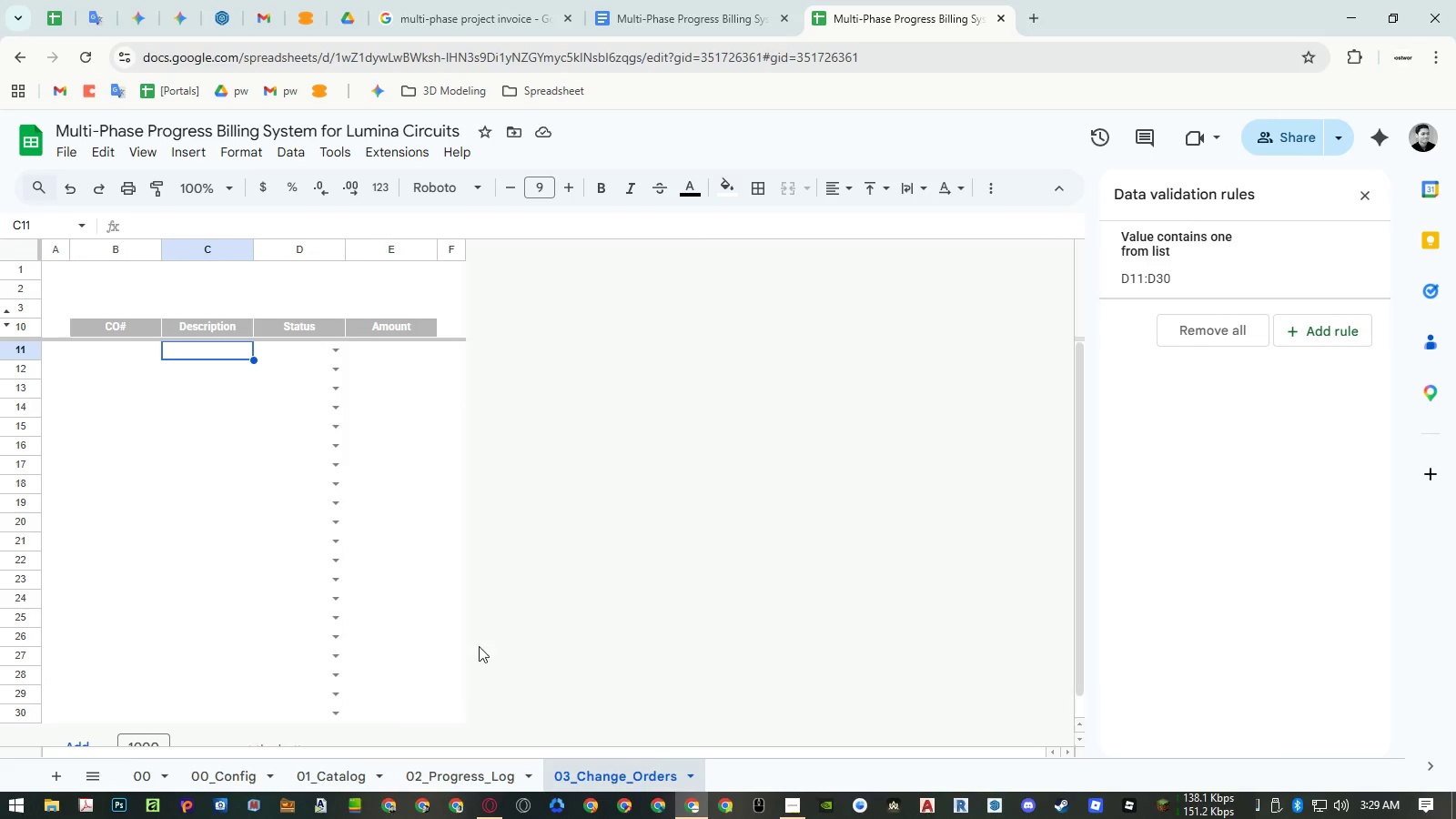 
left_click([798, 801])